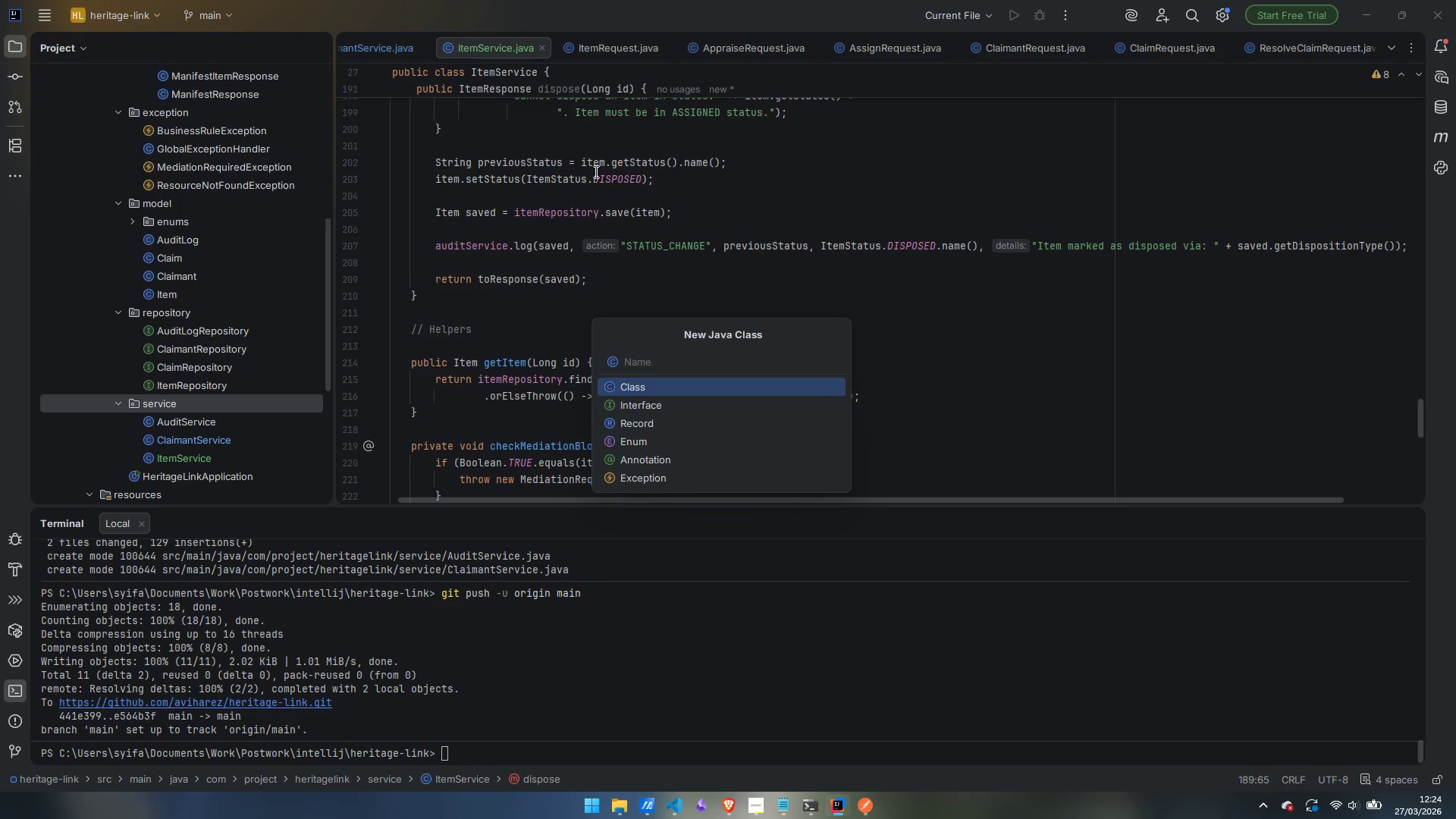 
type(ClaimService)
 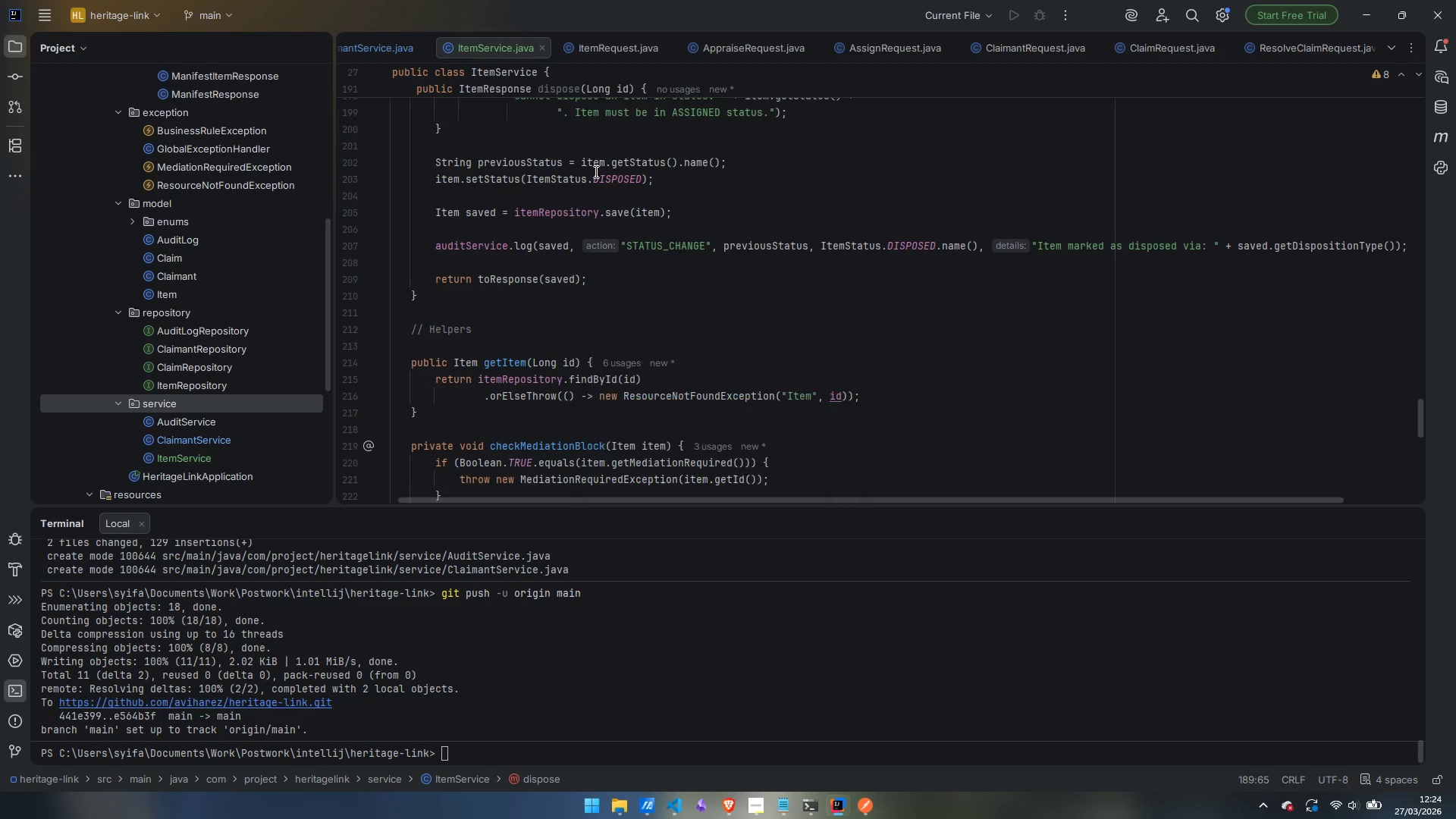 
key(Enter)
 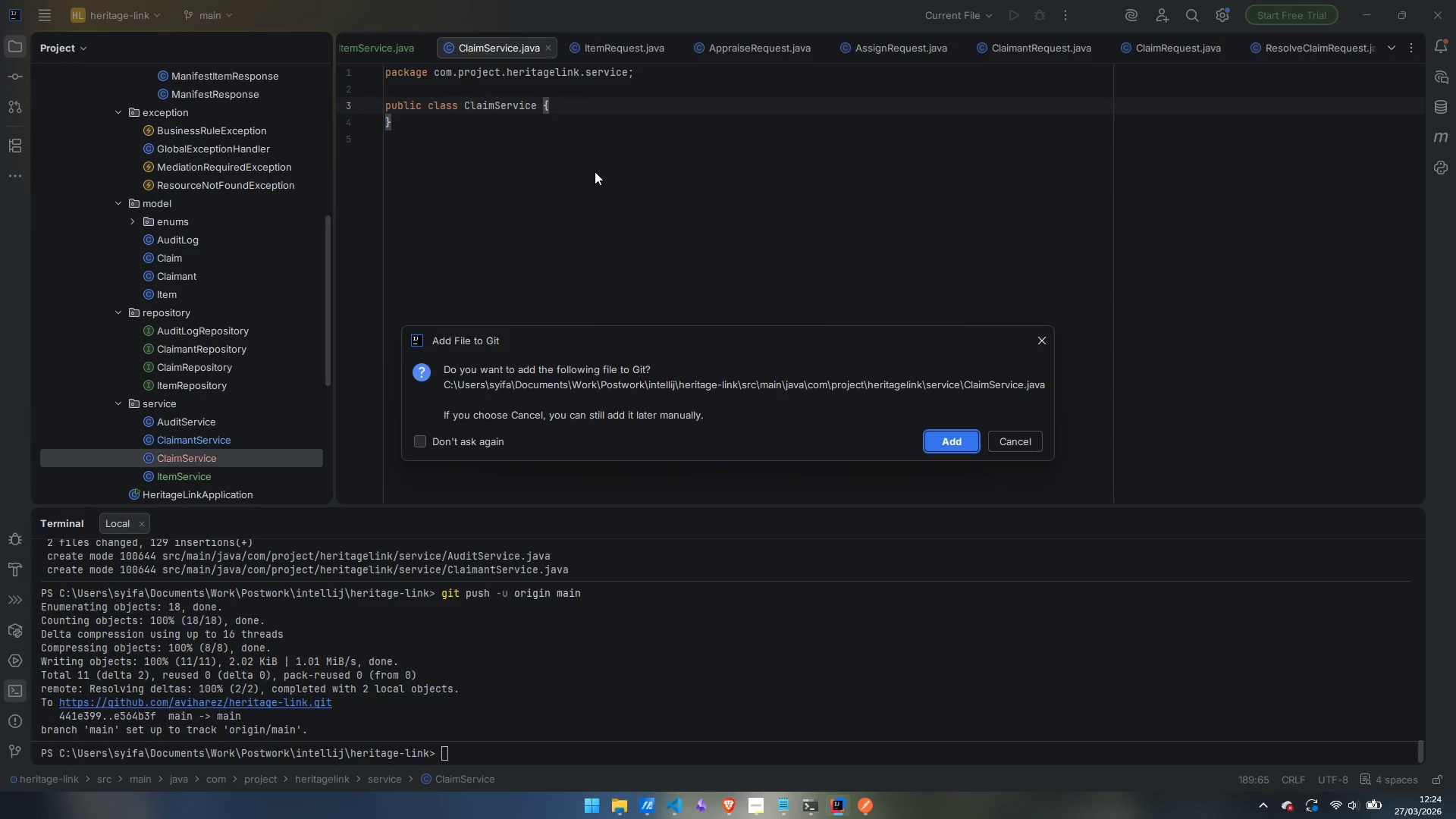 
key(Enter)
 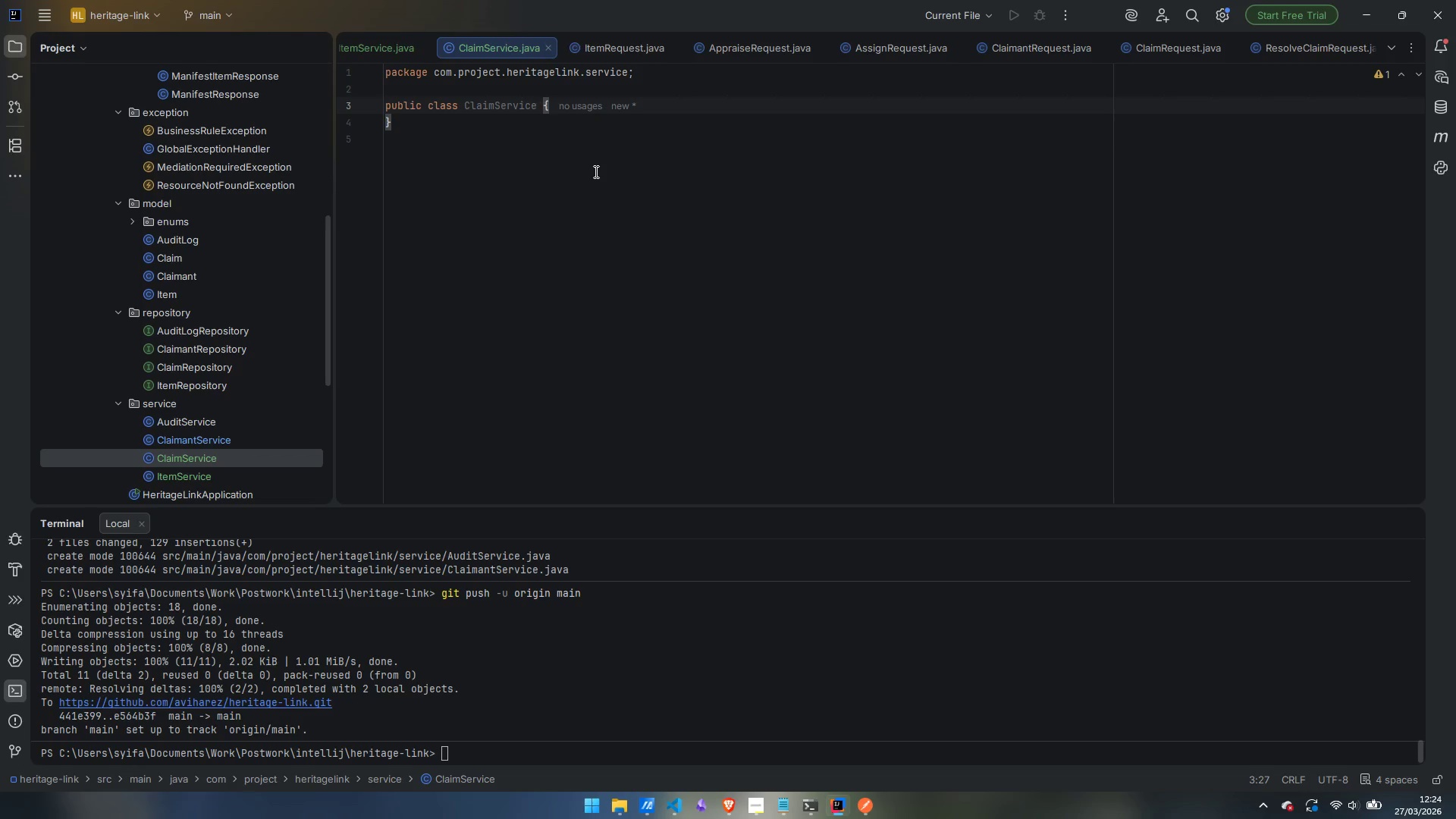 
wait(6.09)
 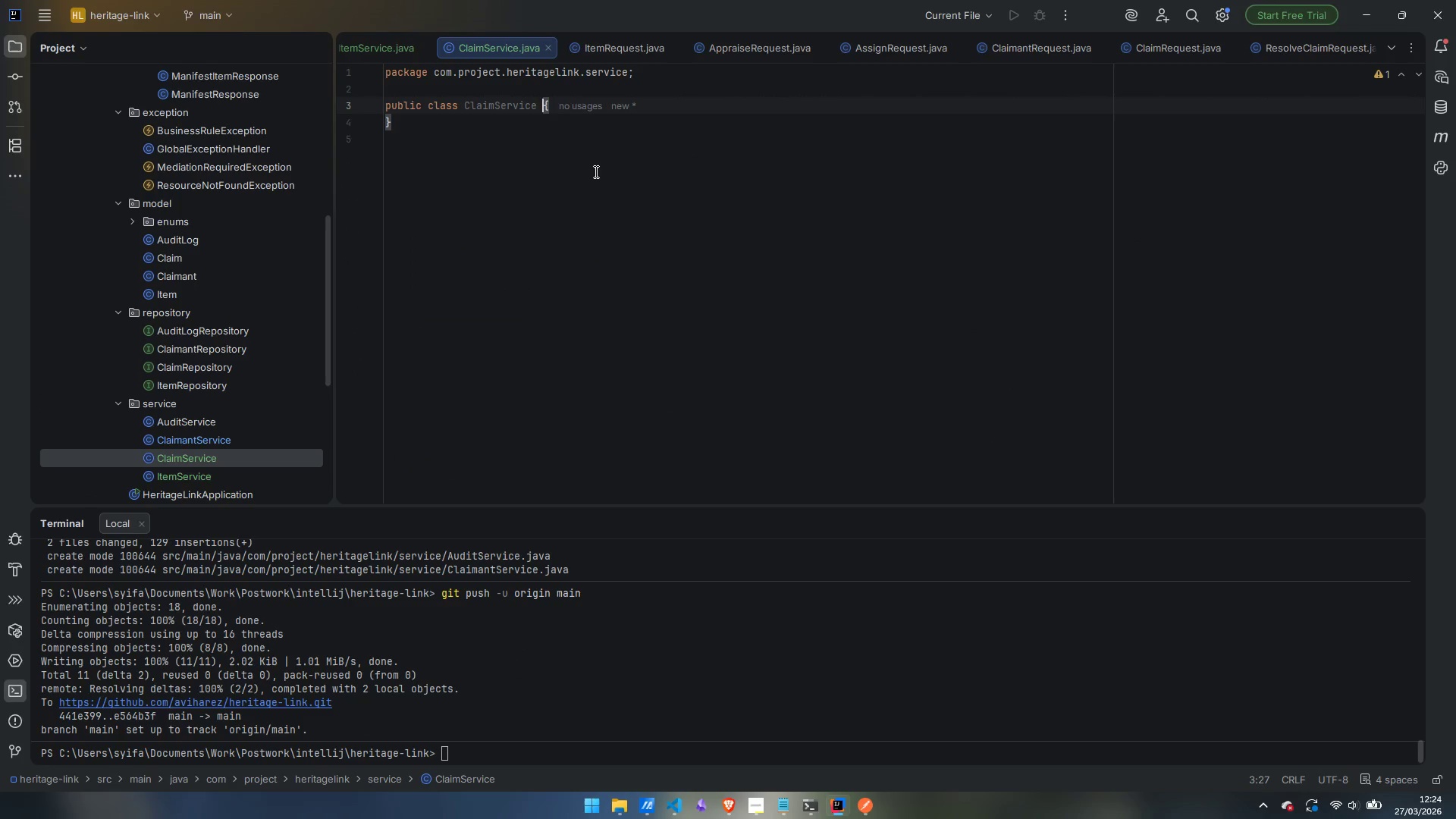 
key(ArrowUp)
 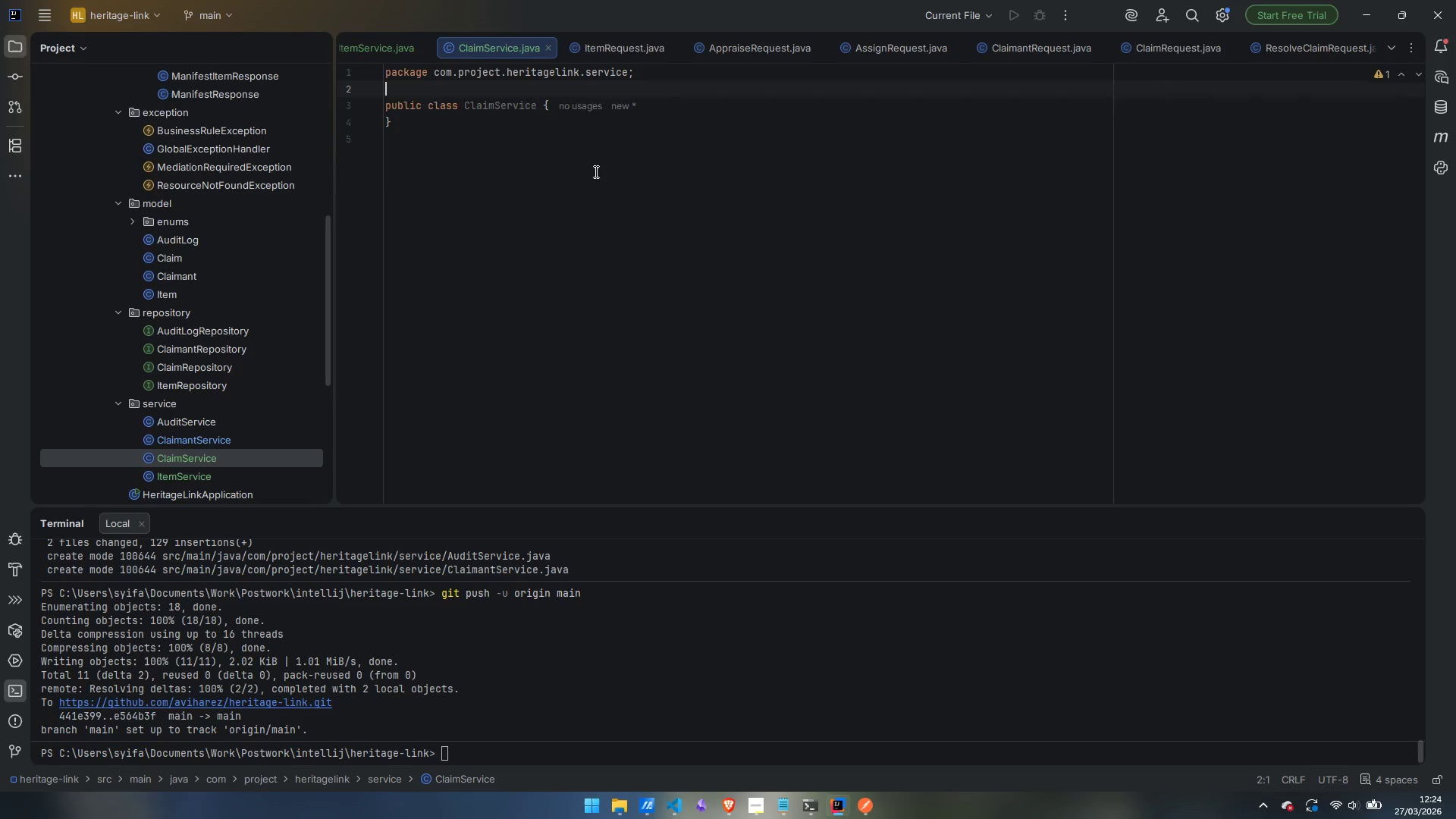 
key(Enter)
 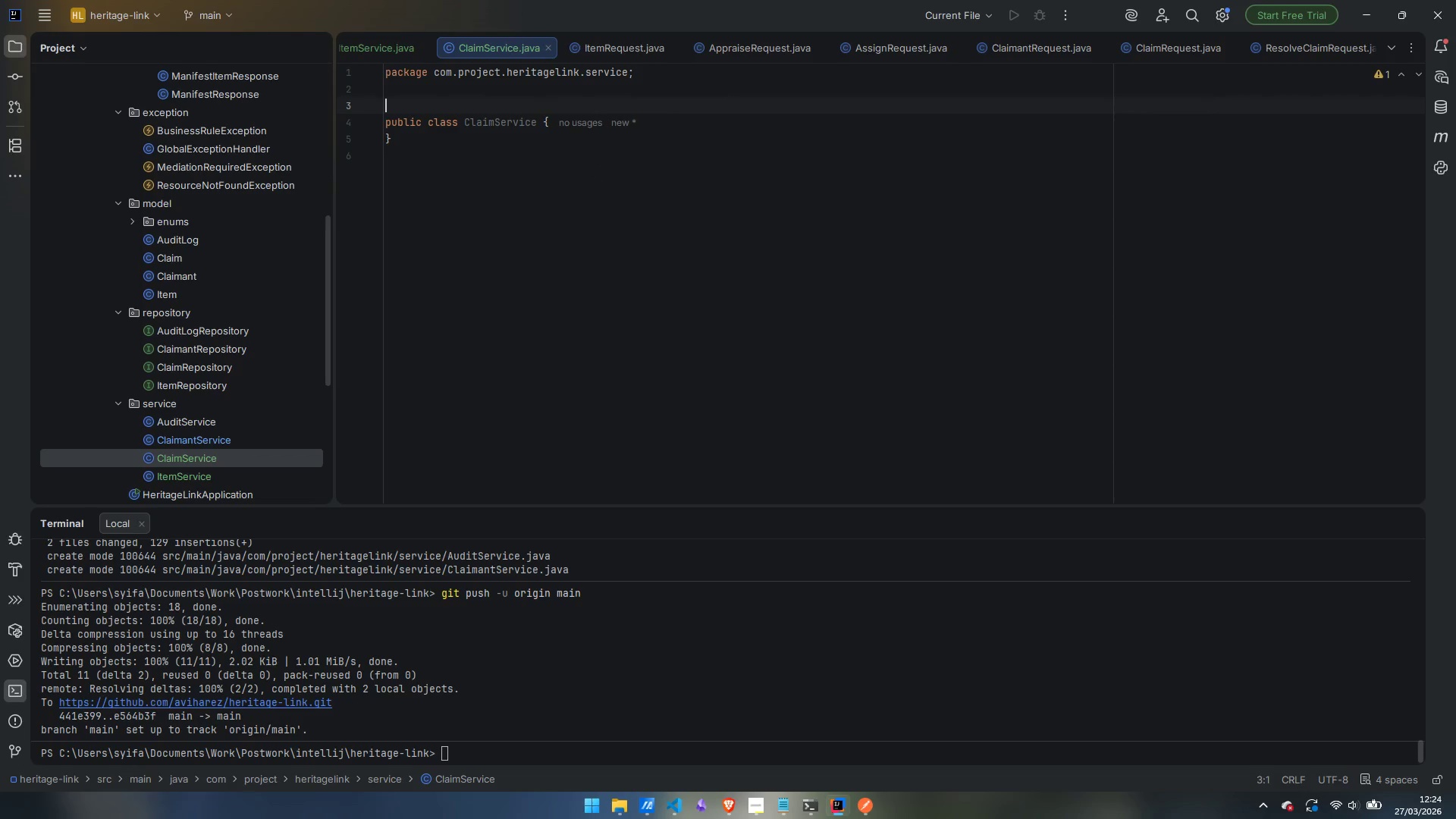 
type(@Serice)
key(Backspace)
key(Backspace)
key(Backspace)
type(vice)
 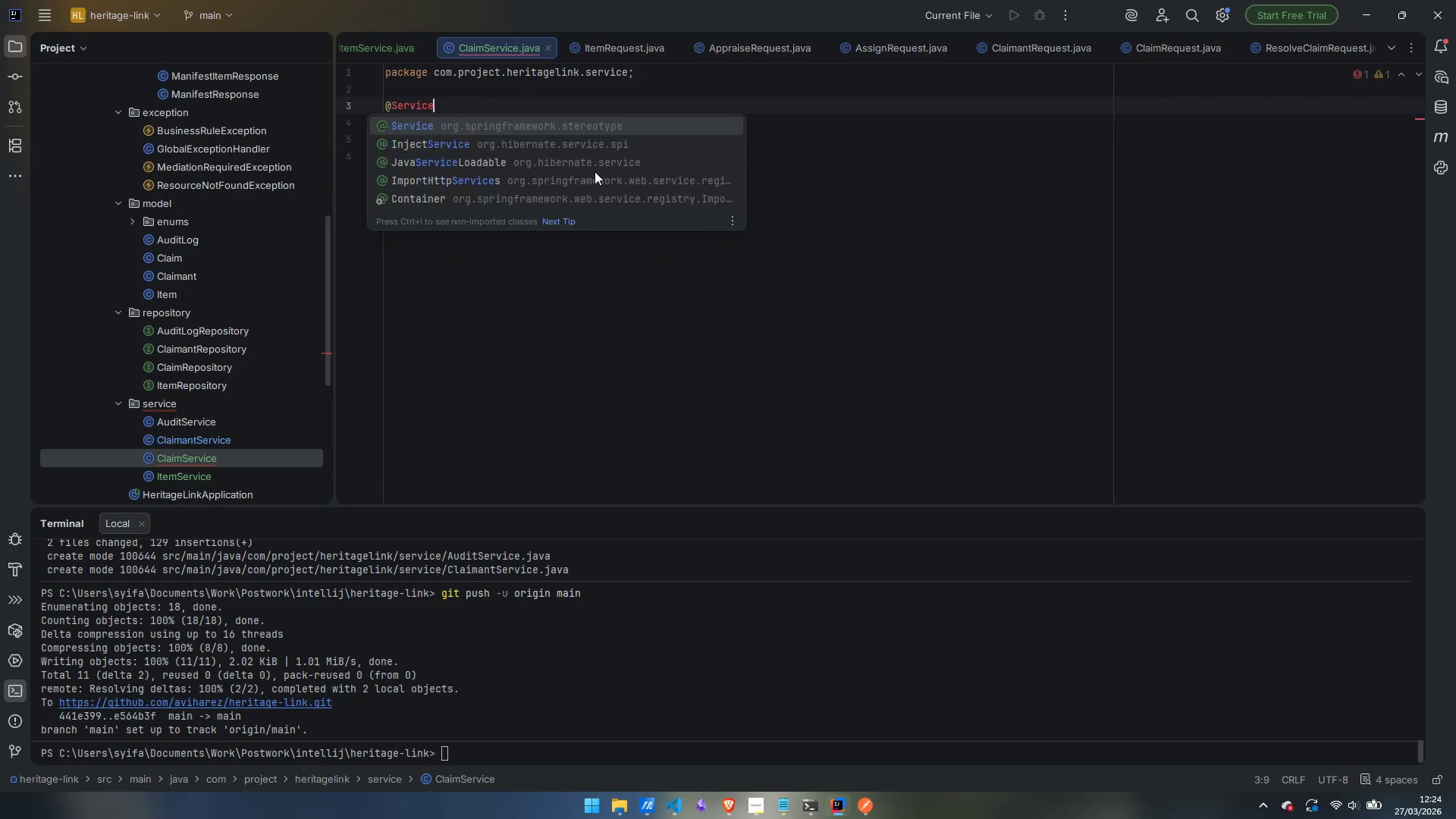 
key(Enter)
 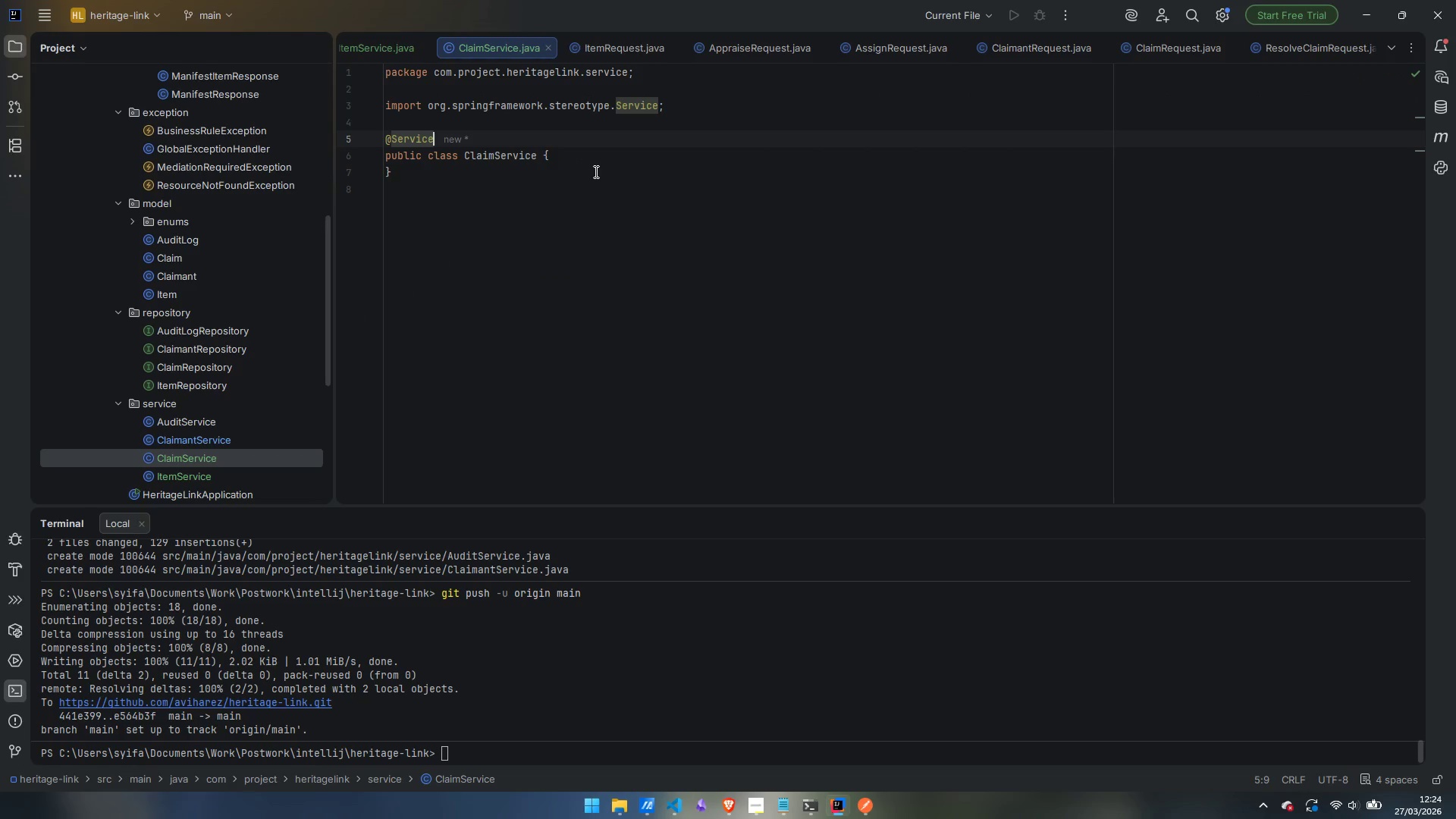 
key(Enter)
 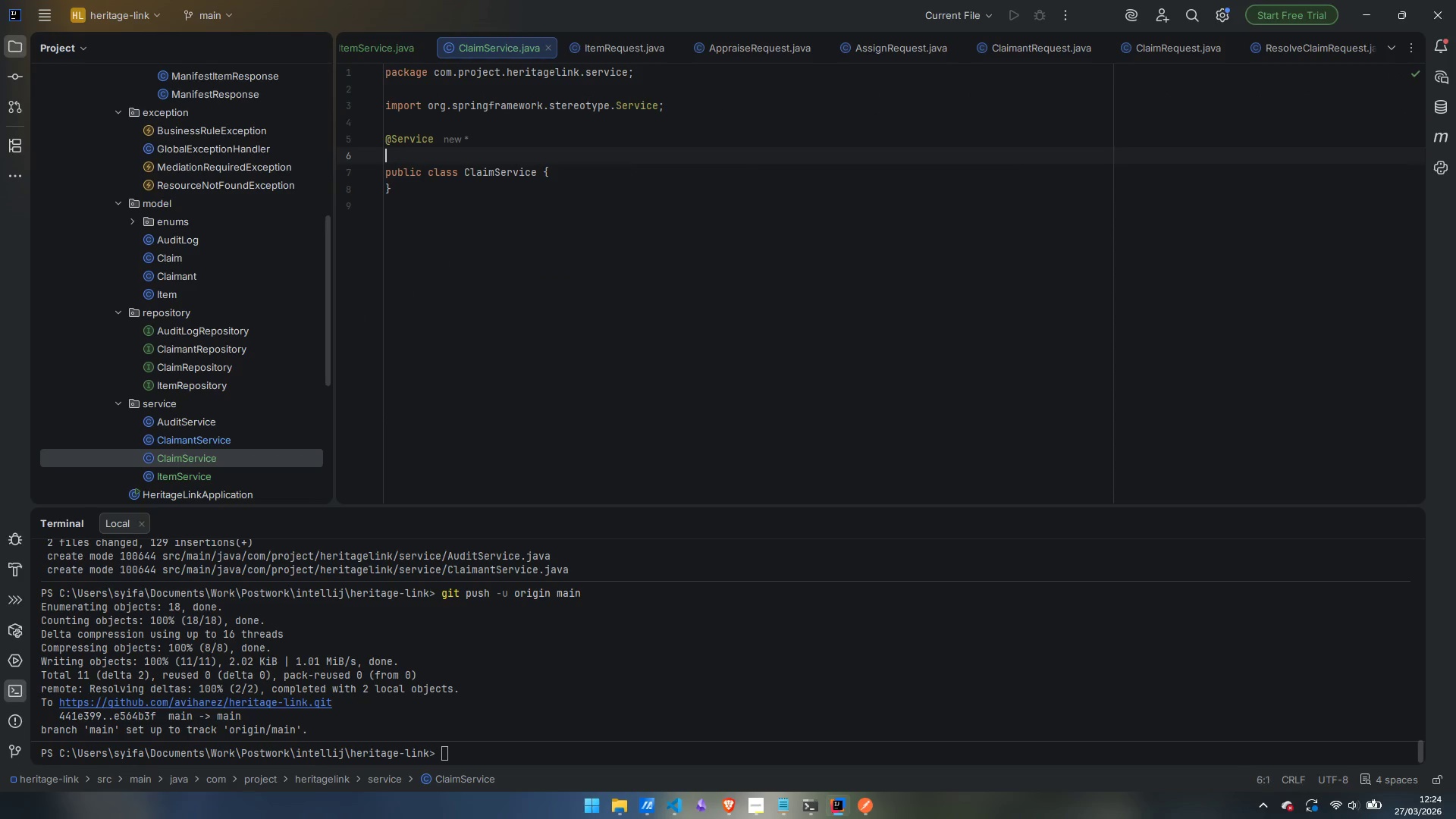 
type(@RequiredArgsConstructor)
 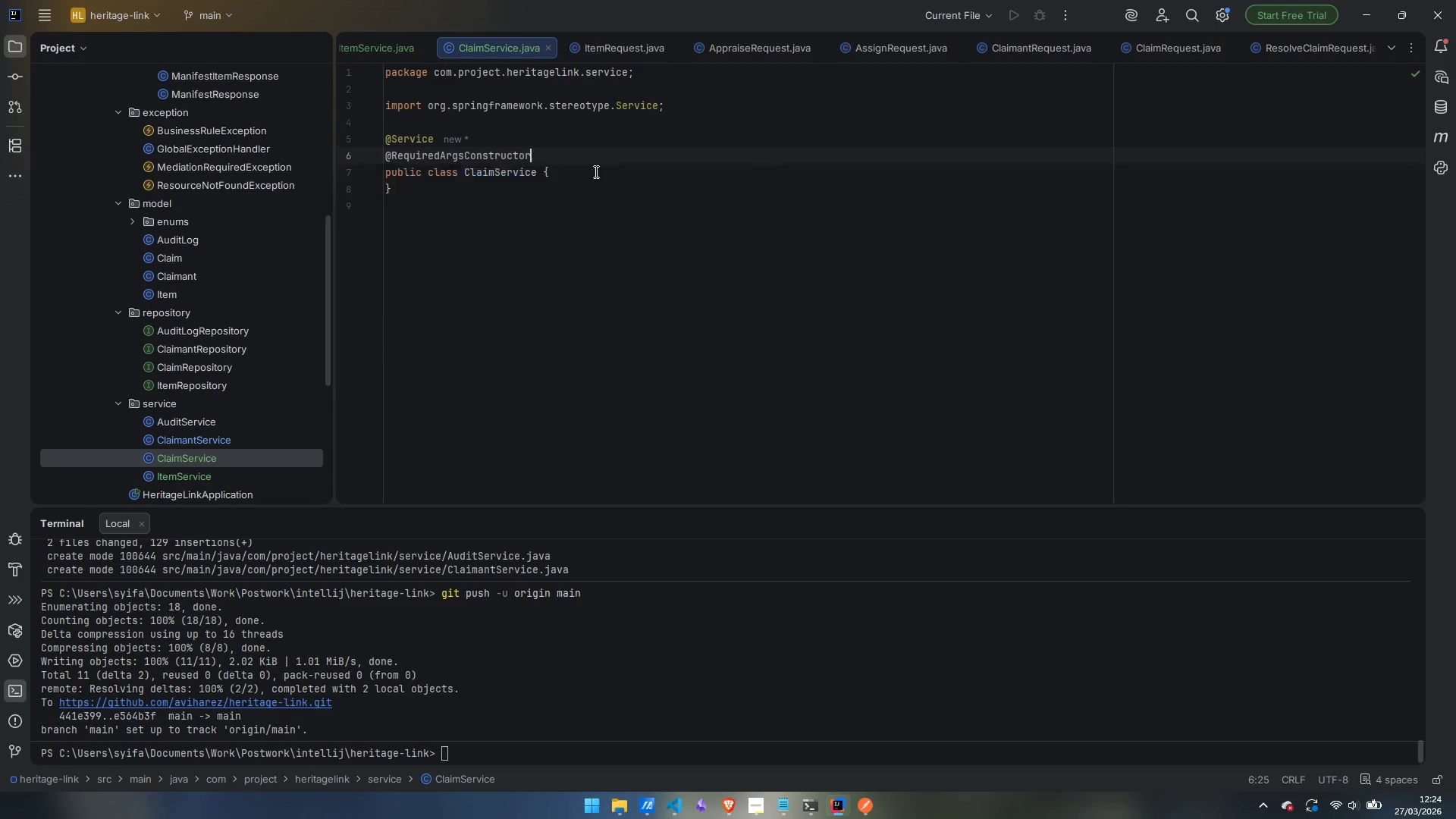 
key(Enter)
 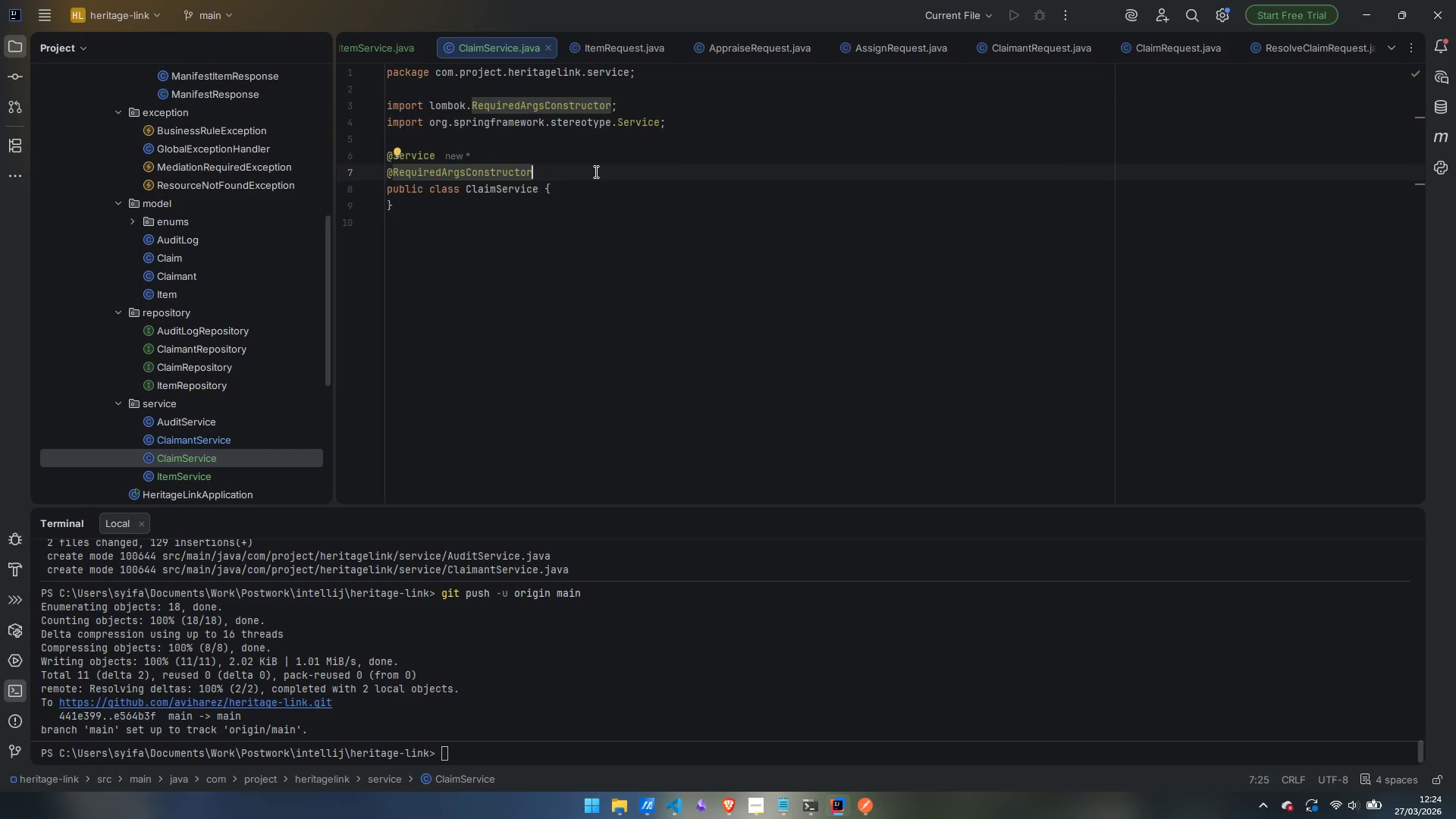 
key(Enter)
 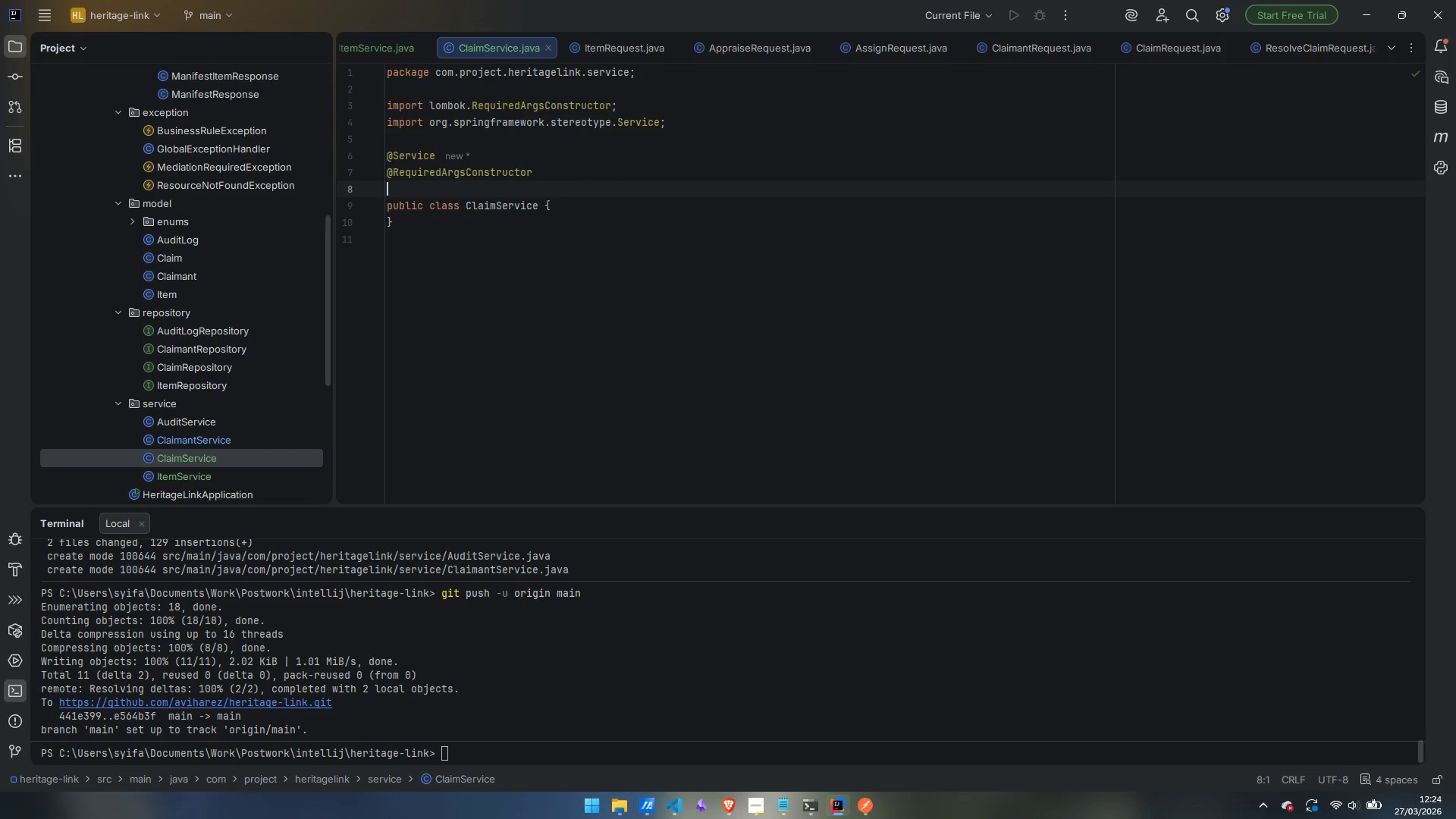 
type(@Transactional)
 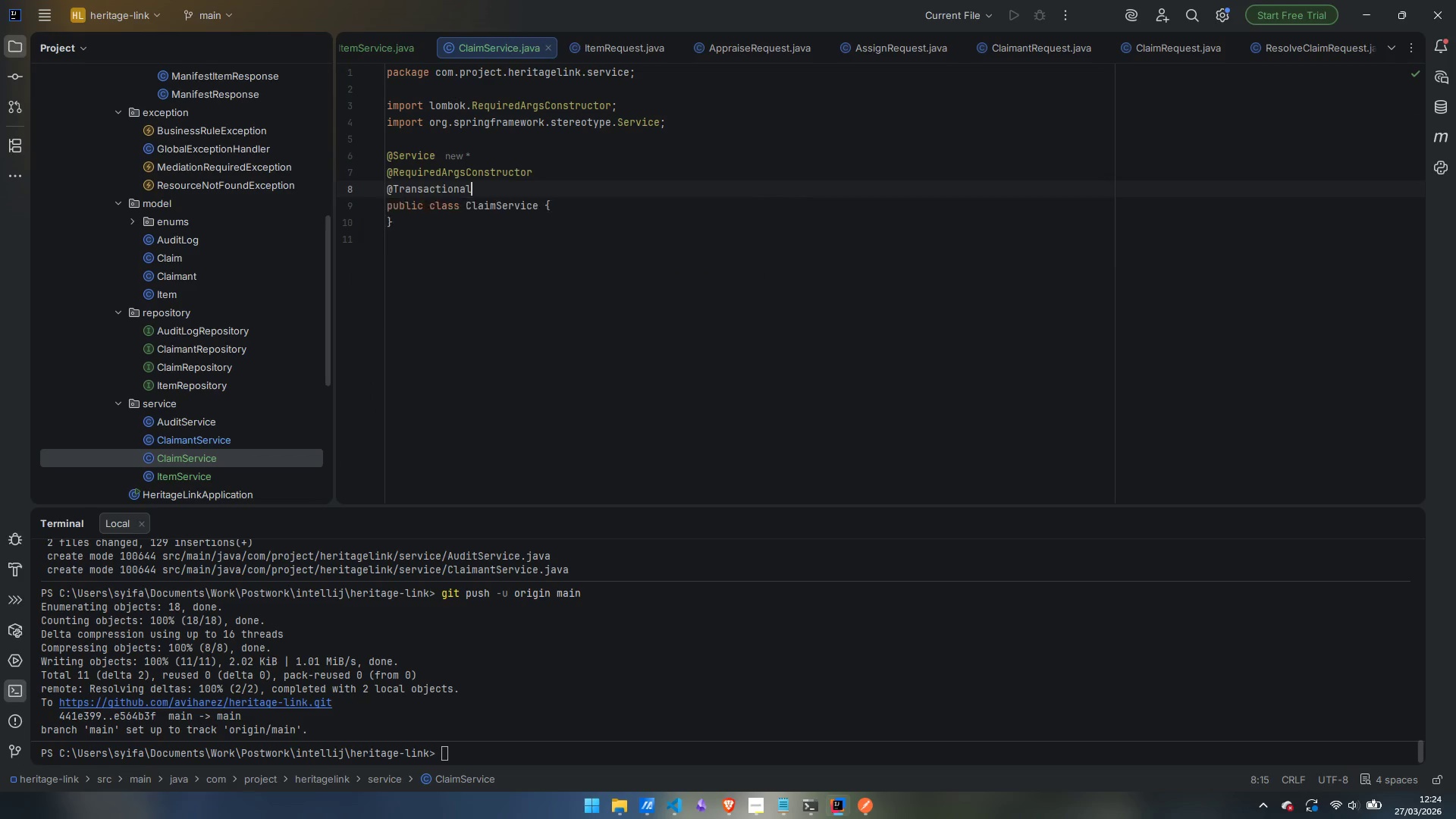 
key(Enter)
 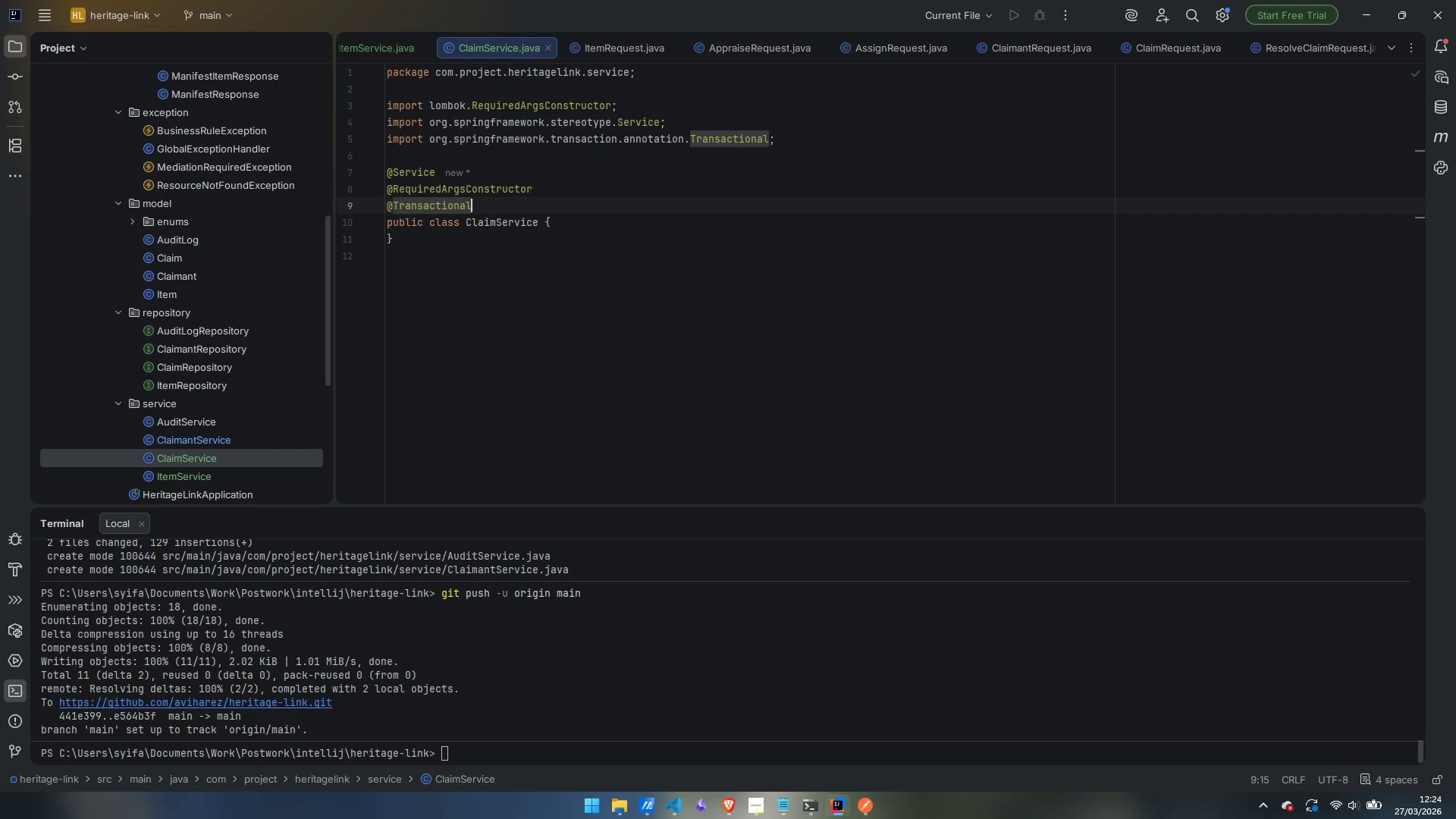 
key(ArrowDown)
 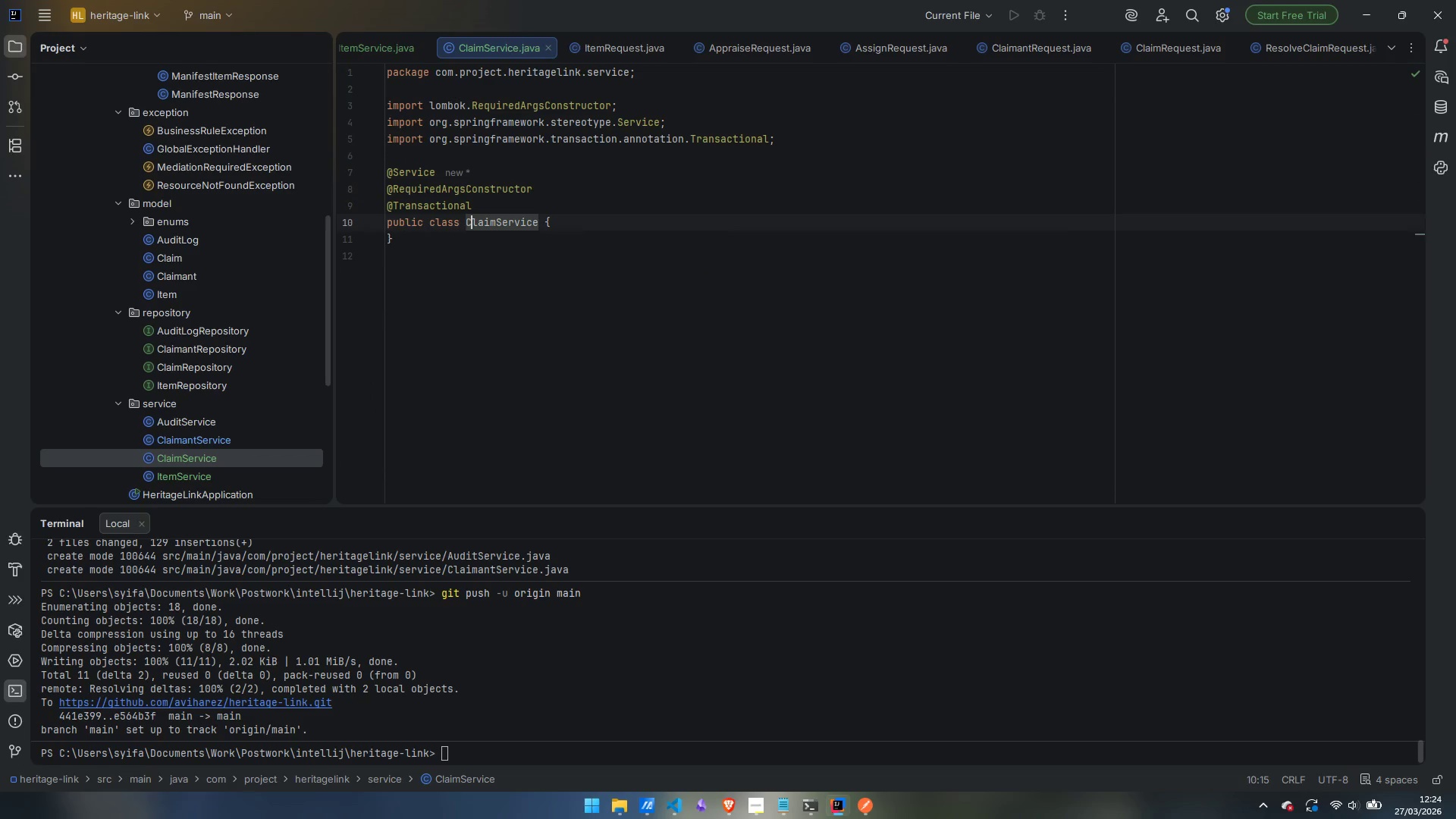 
key(Control+ArrowRight)
 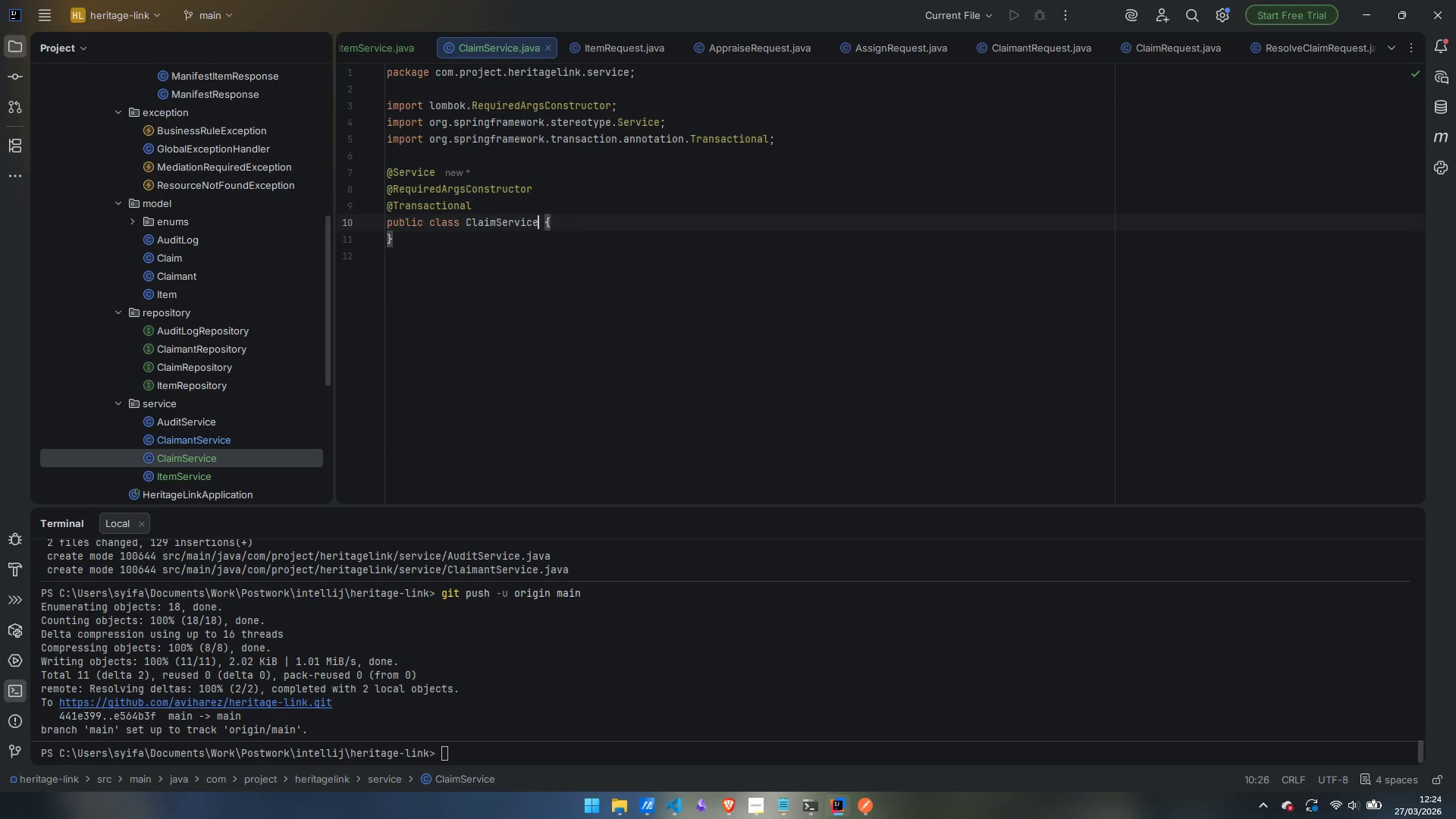 
key(Control+ArrowRight)
 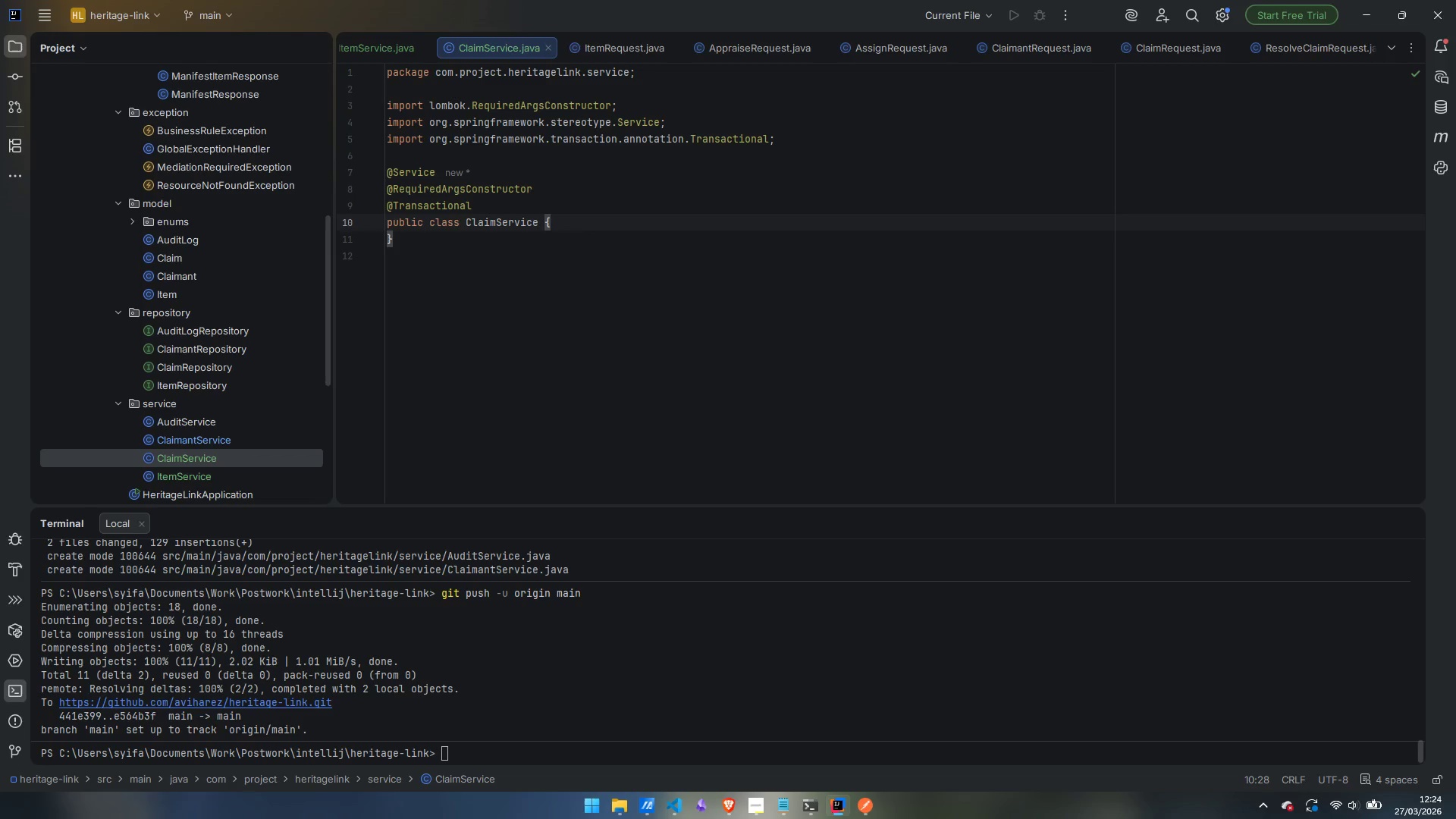 
key(Enter)
 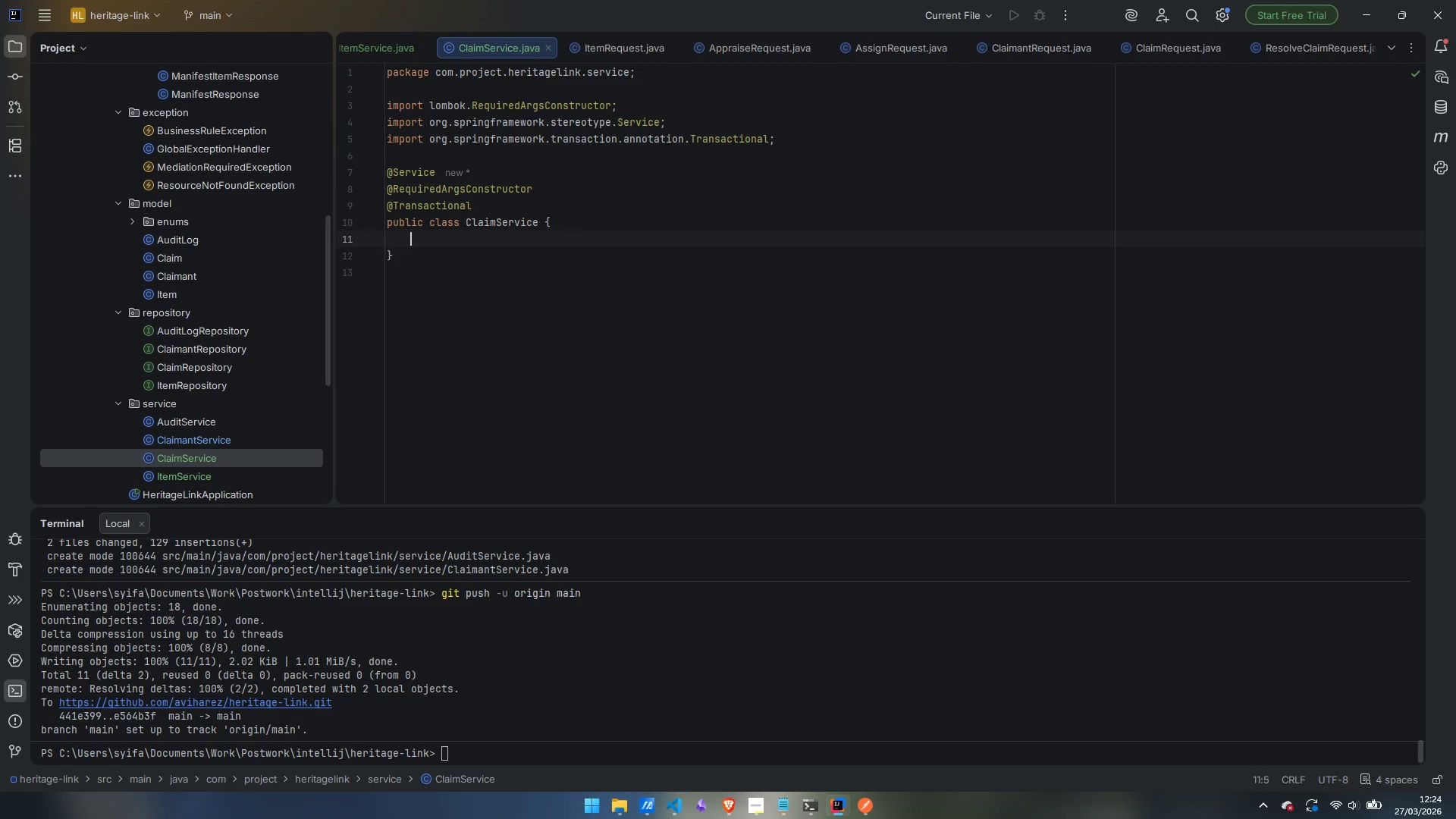 
key(Enter)
 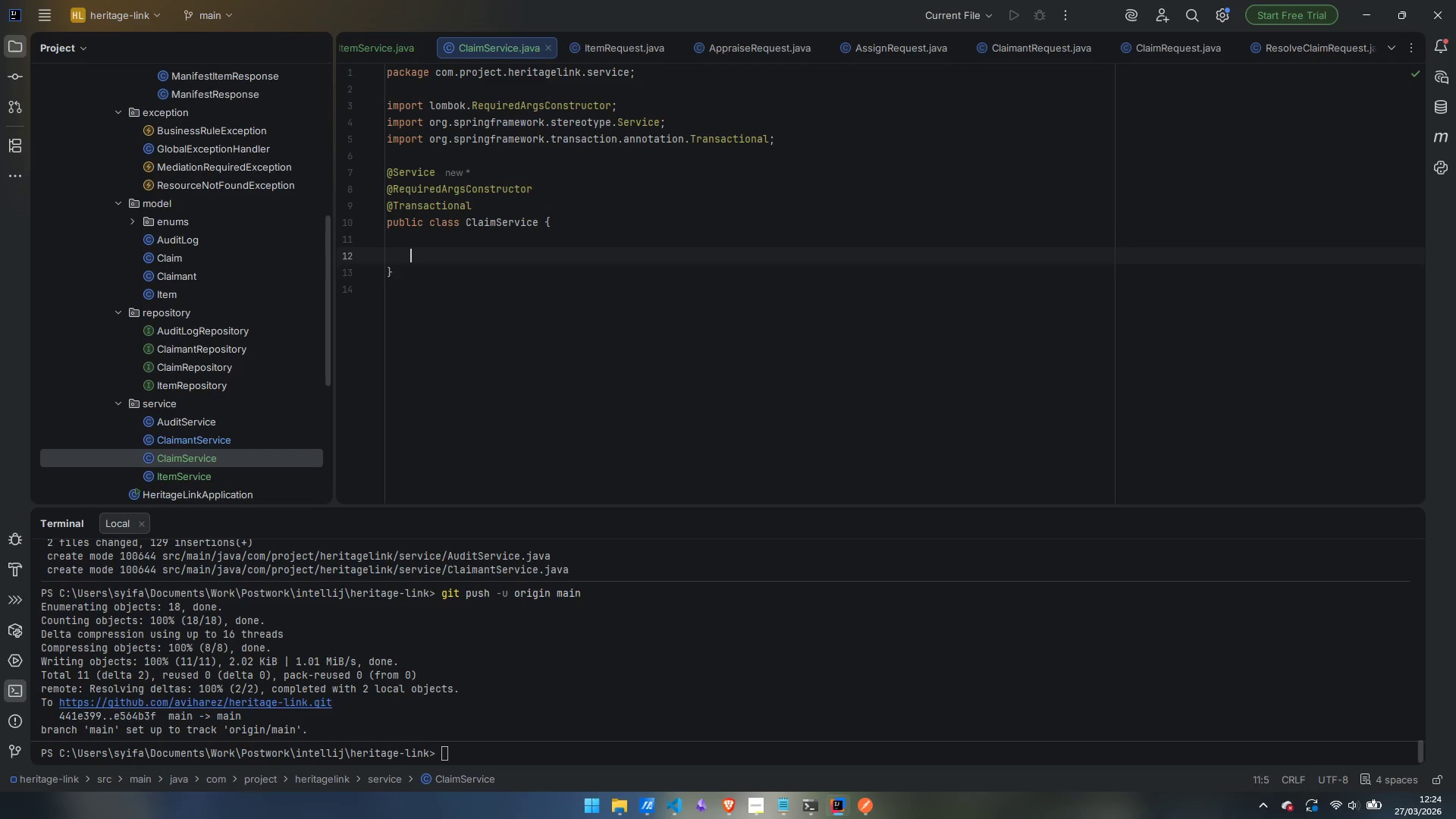 
key(Enter)
 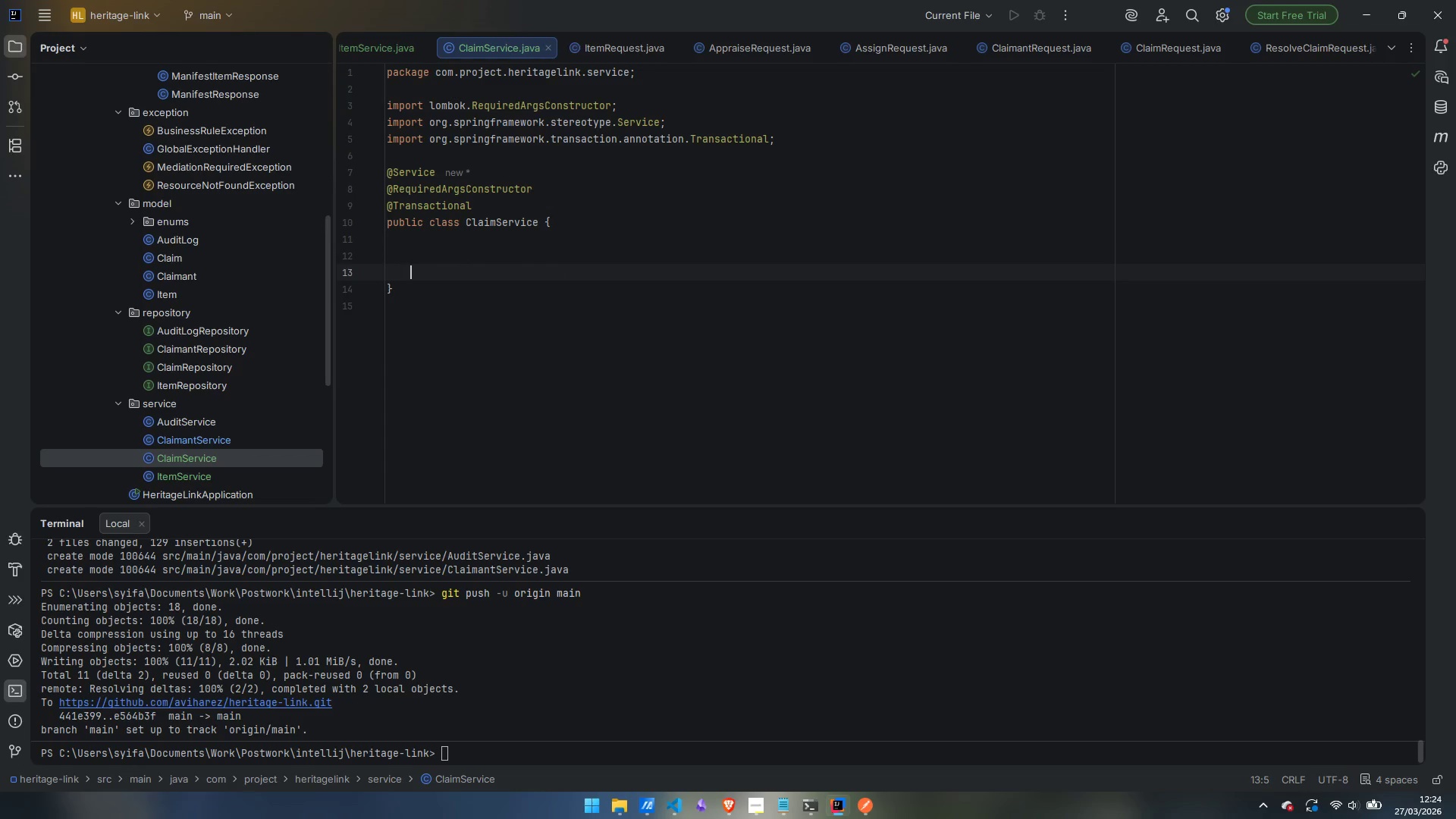 
key(ArrowUp)
 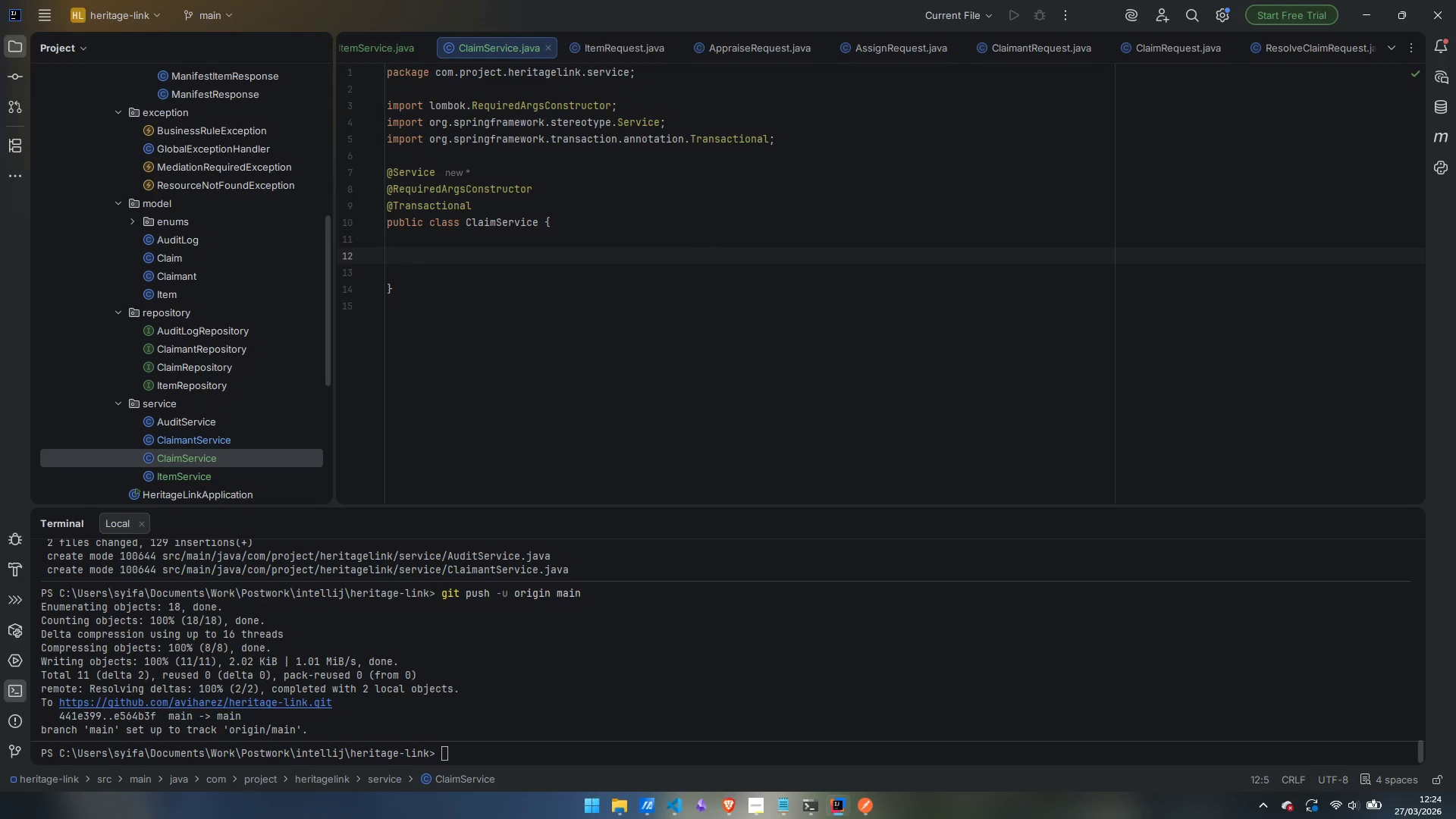 
type(@Value)
 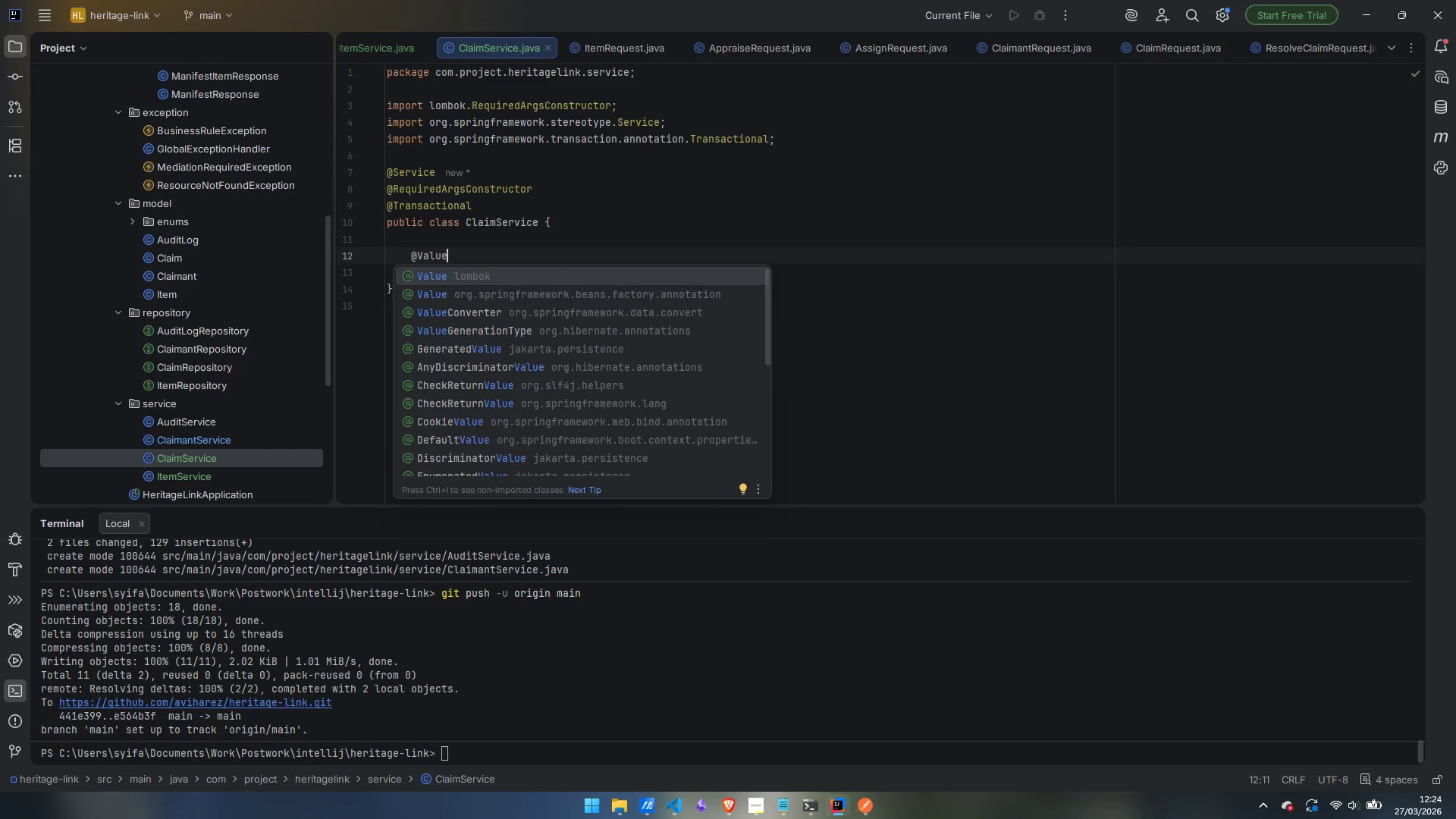 
key(Enter)
 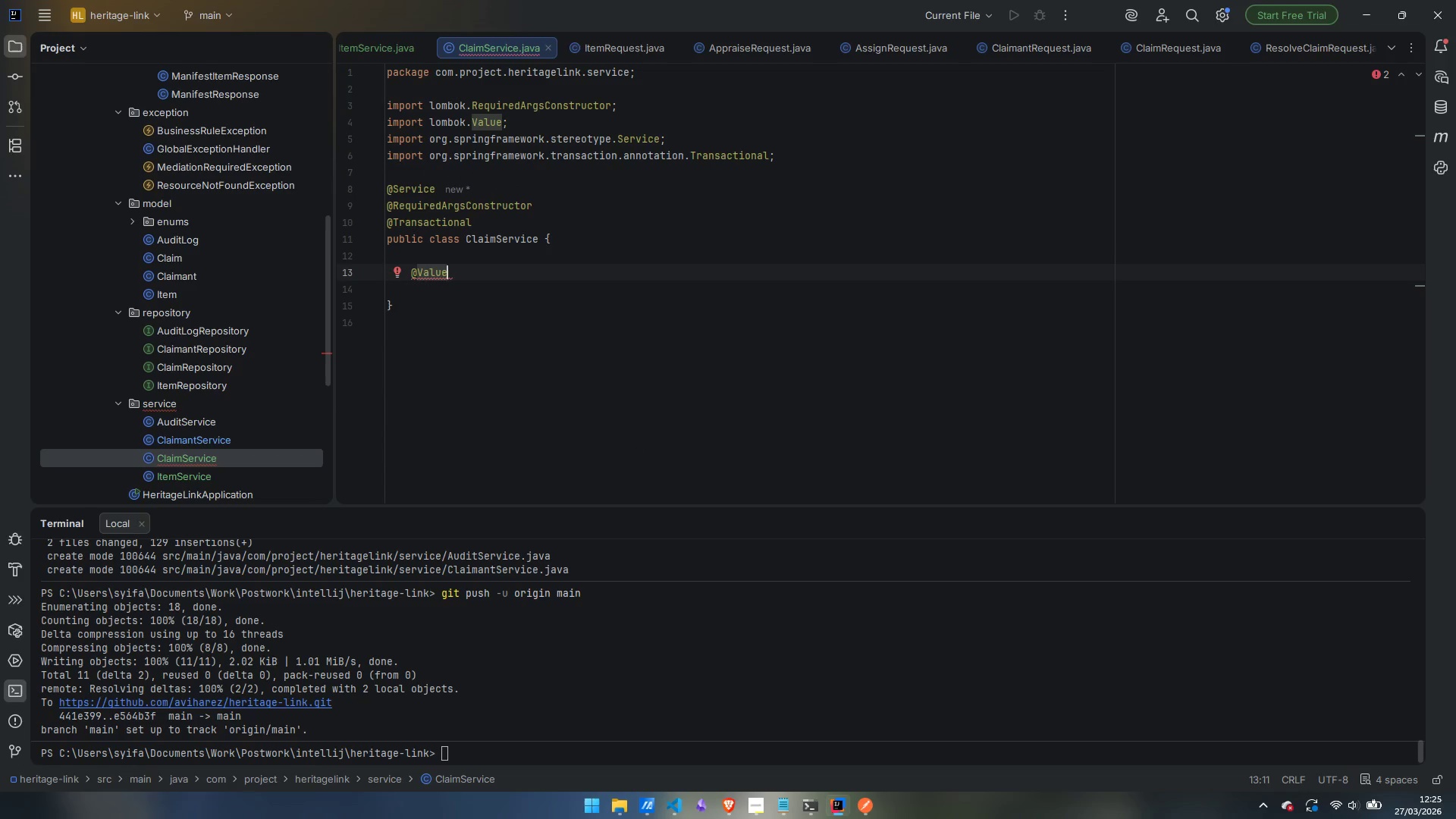 
key(Shift+9)
 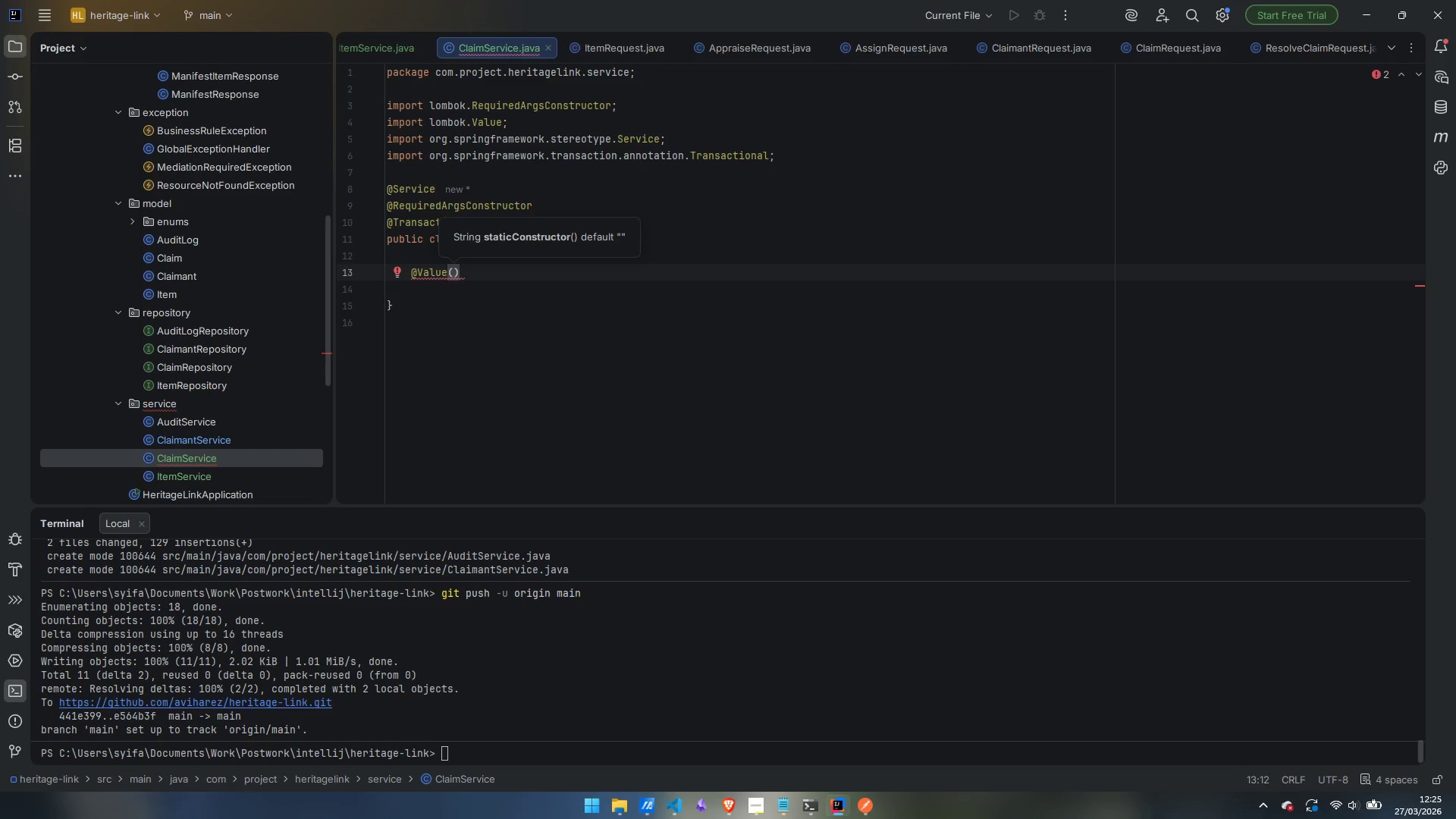 
key(Shift+Quote)
 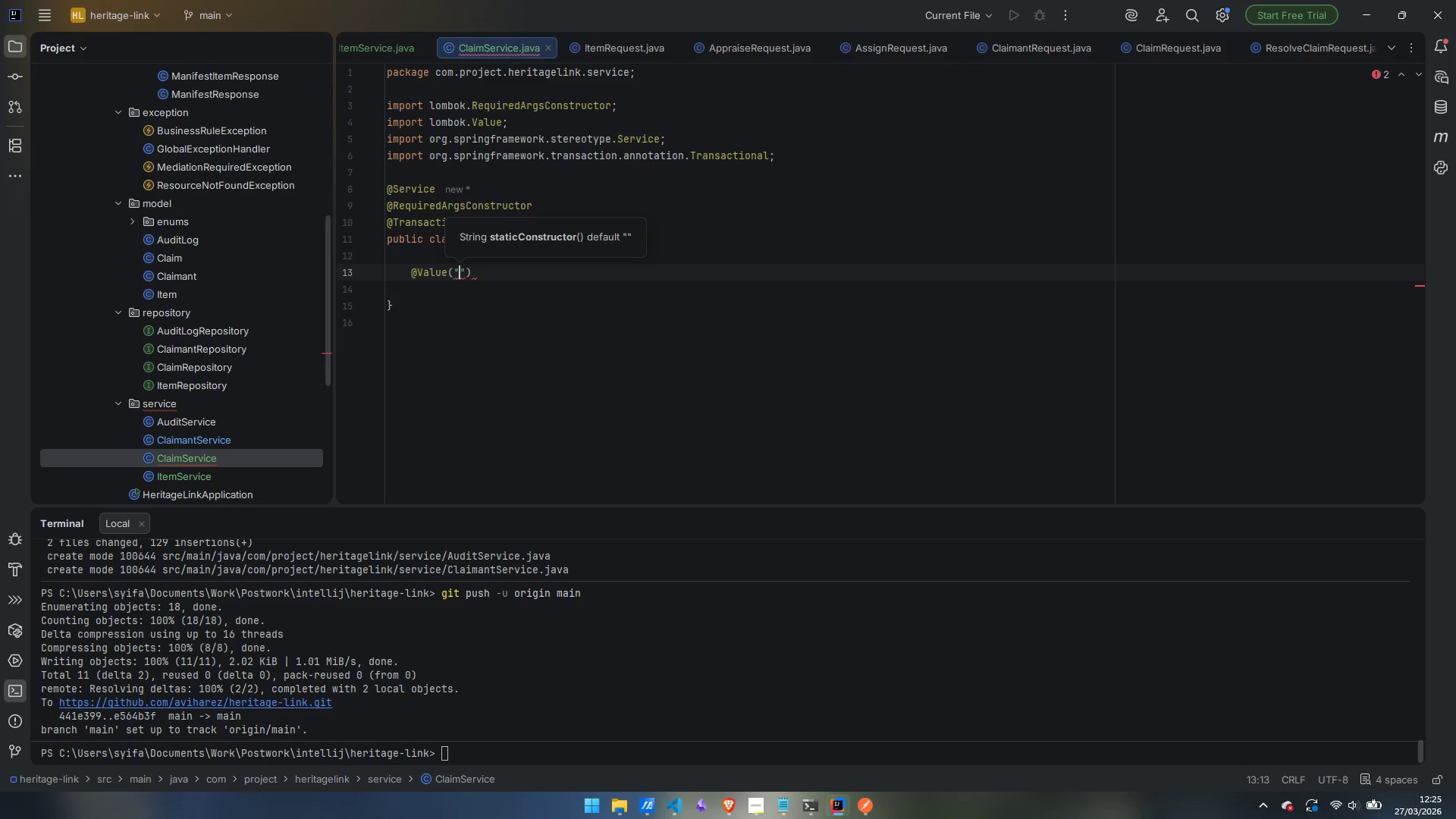 
key(Shift+4)
 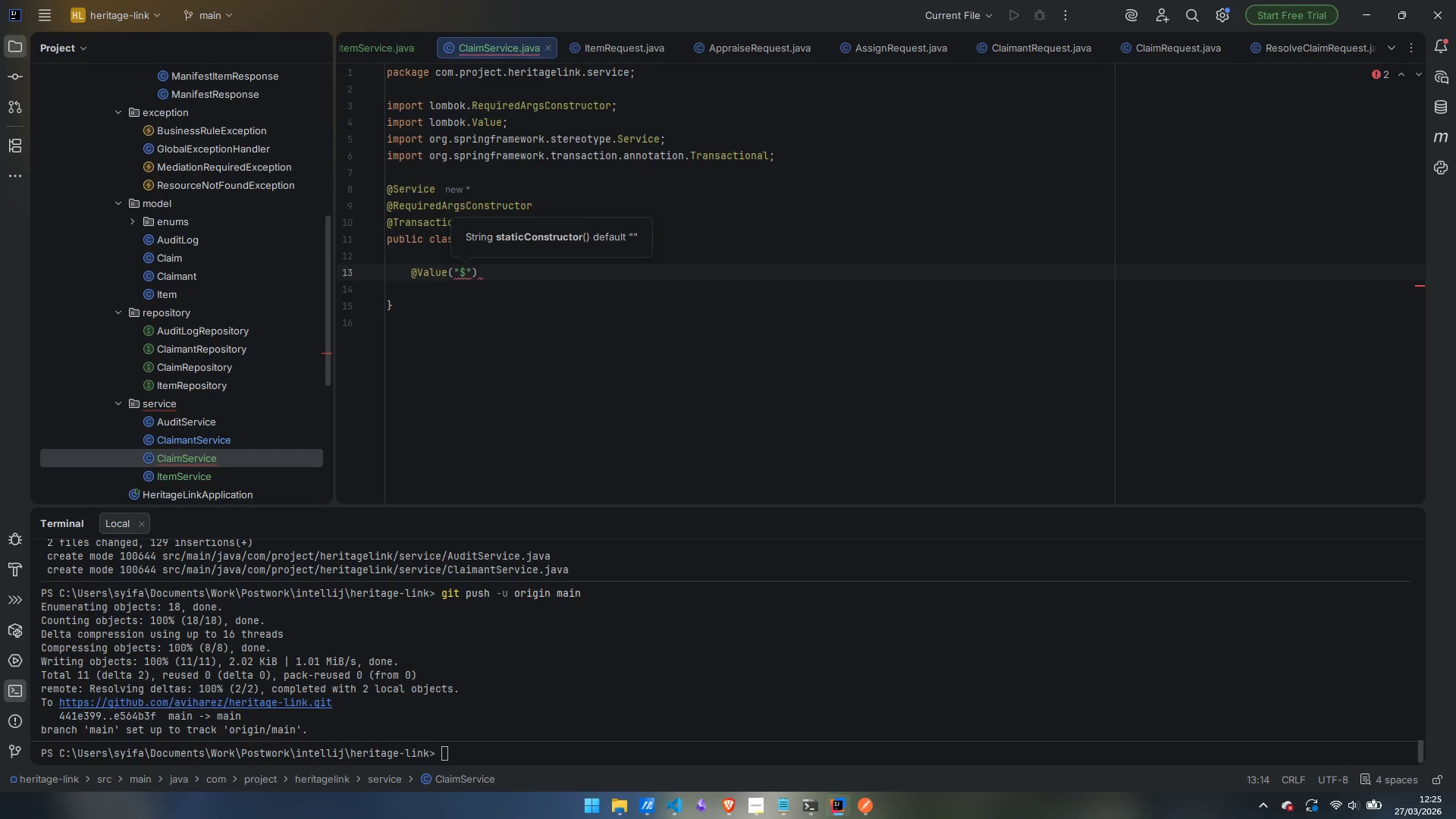 
key(Shift+BracketLeft)
 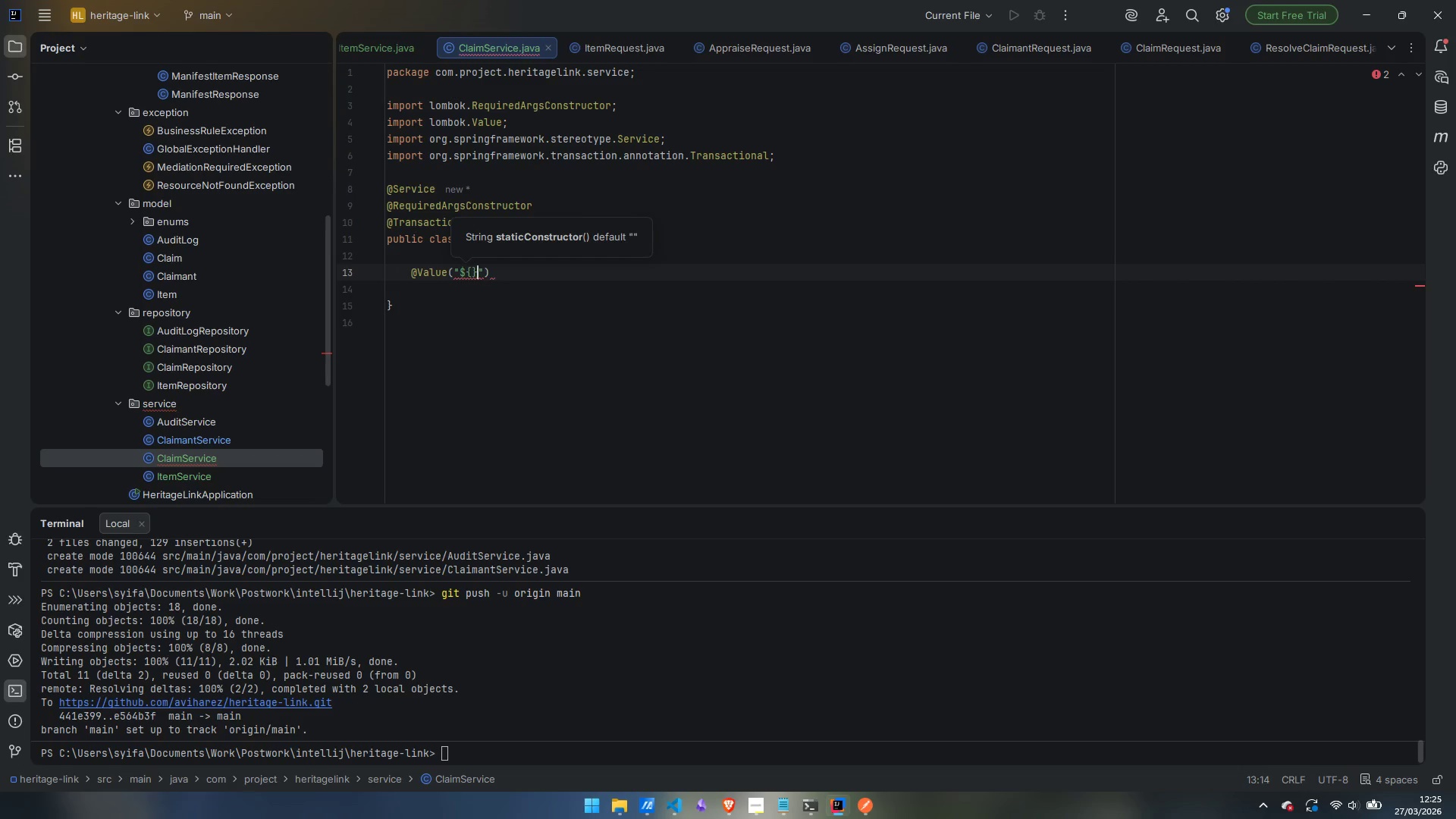 
key(Shift+BracketRight)
 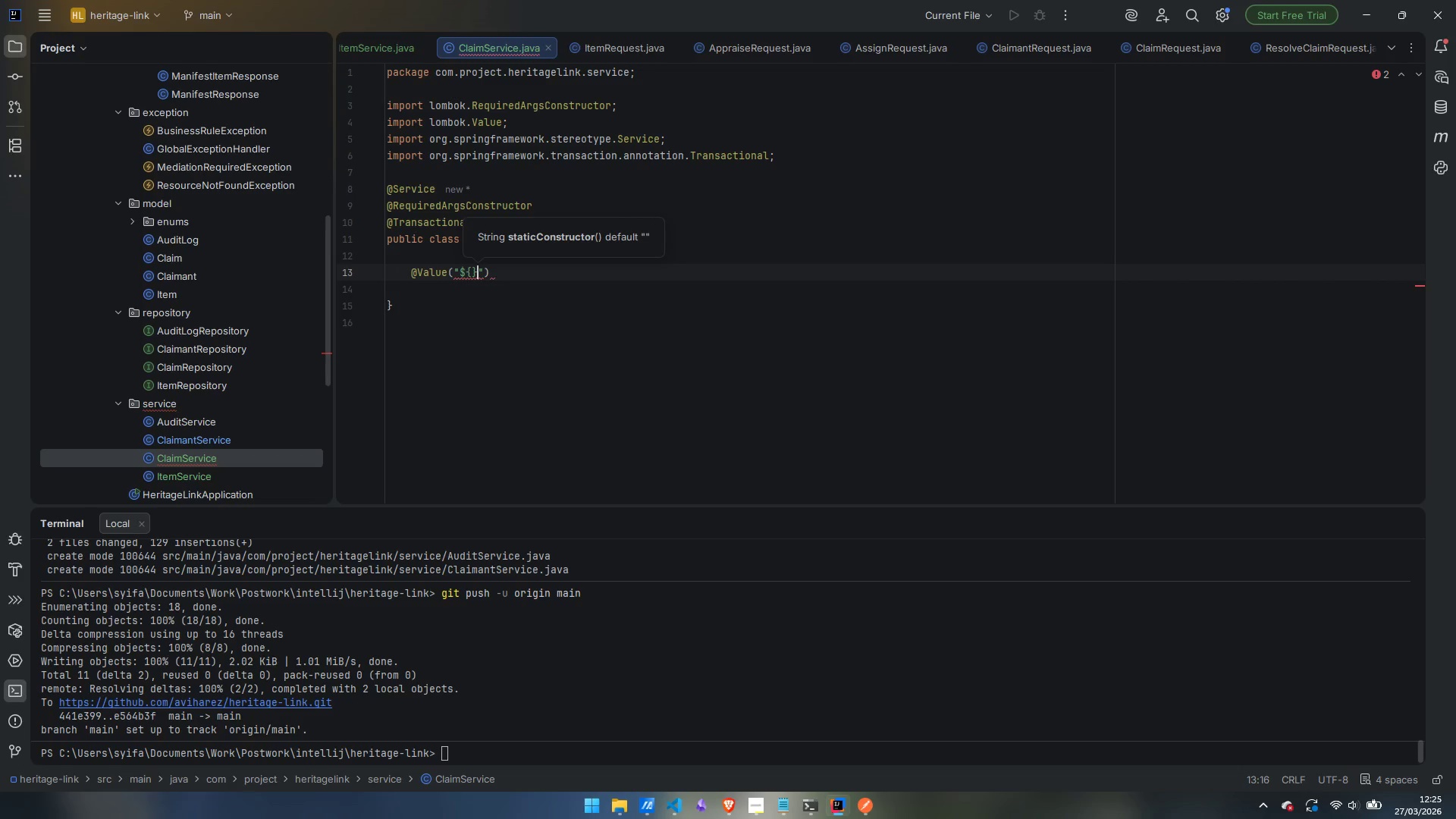 
key(ArrowLeft)
 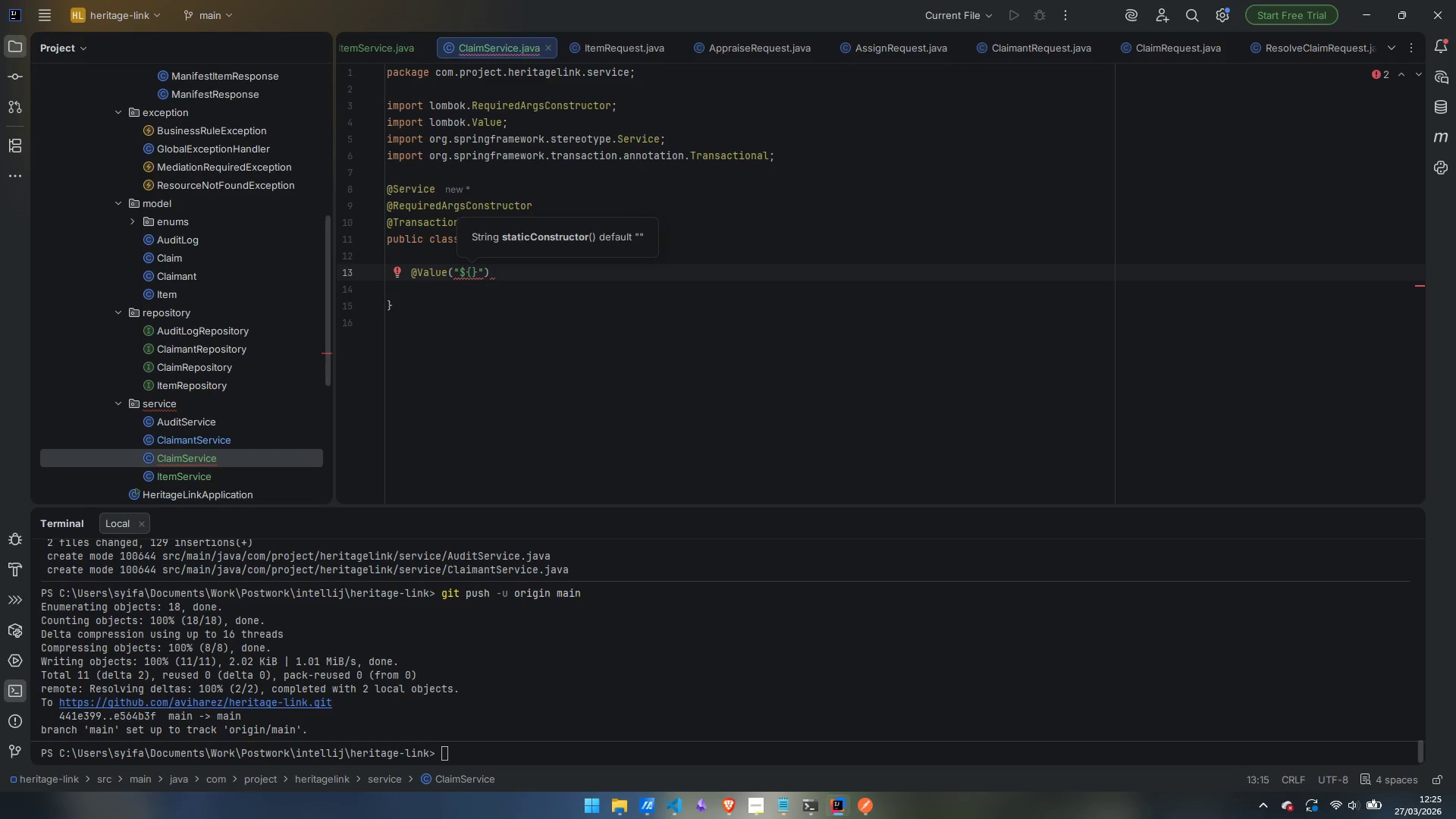 
type(hegi)
key(Backspace)
key(Backspace)
type(ritagelink.mediation.set)
key(Backspace)
type(ntimentail-t)
key(Backspace)
type(threshold:7)
 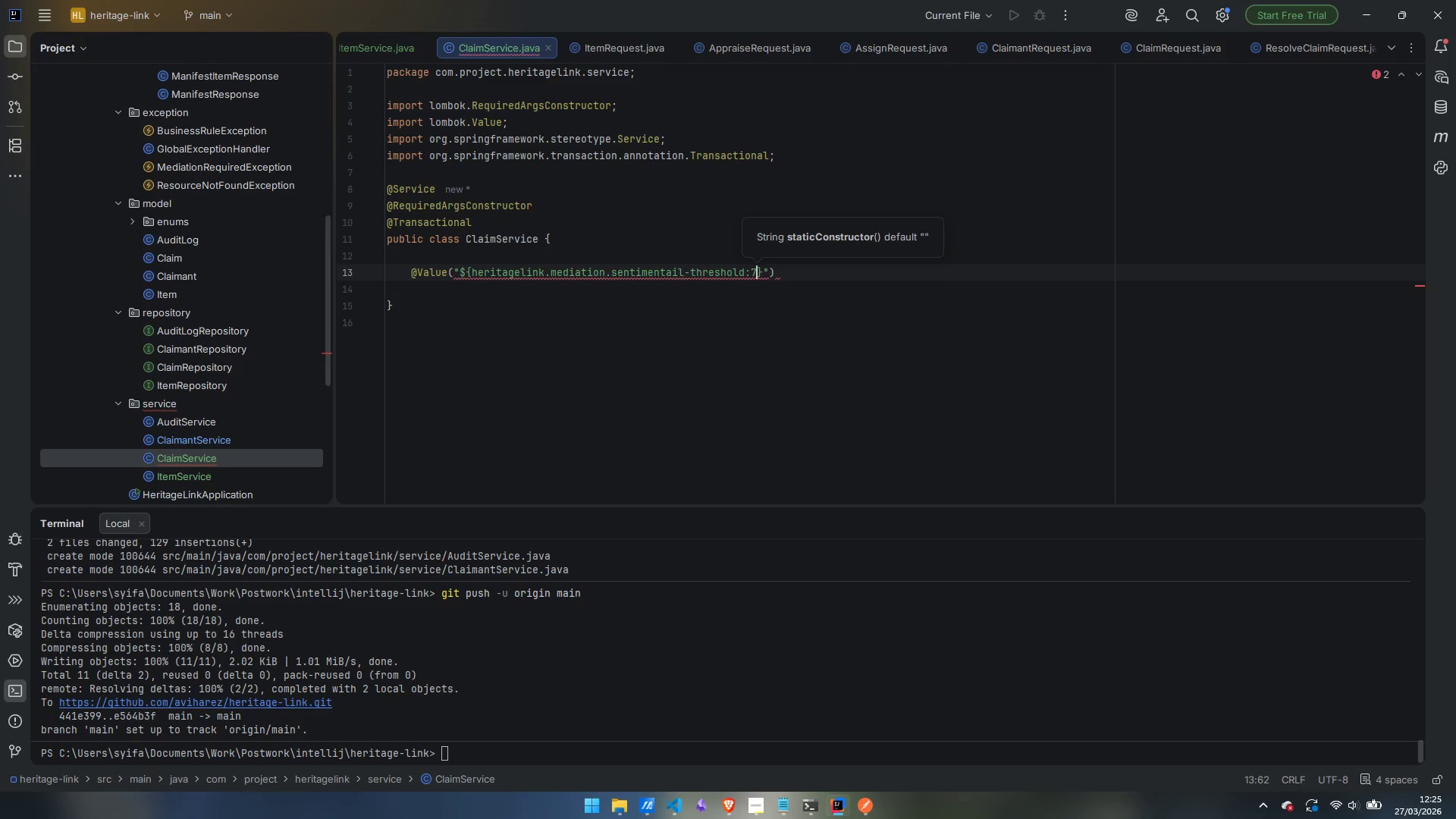 
key(ArrowRight)
 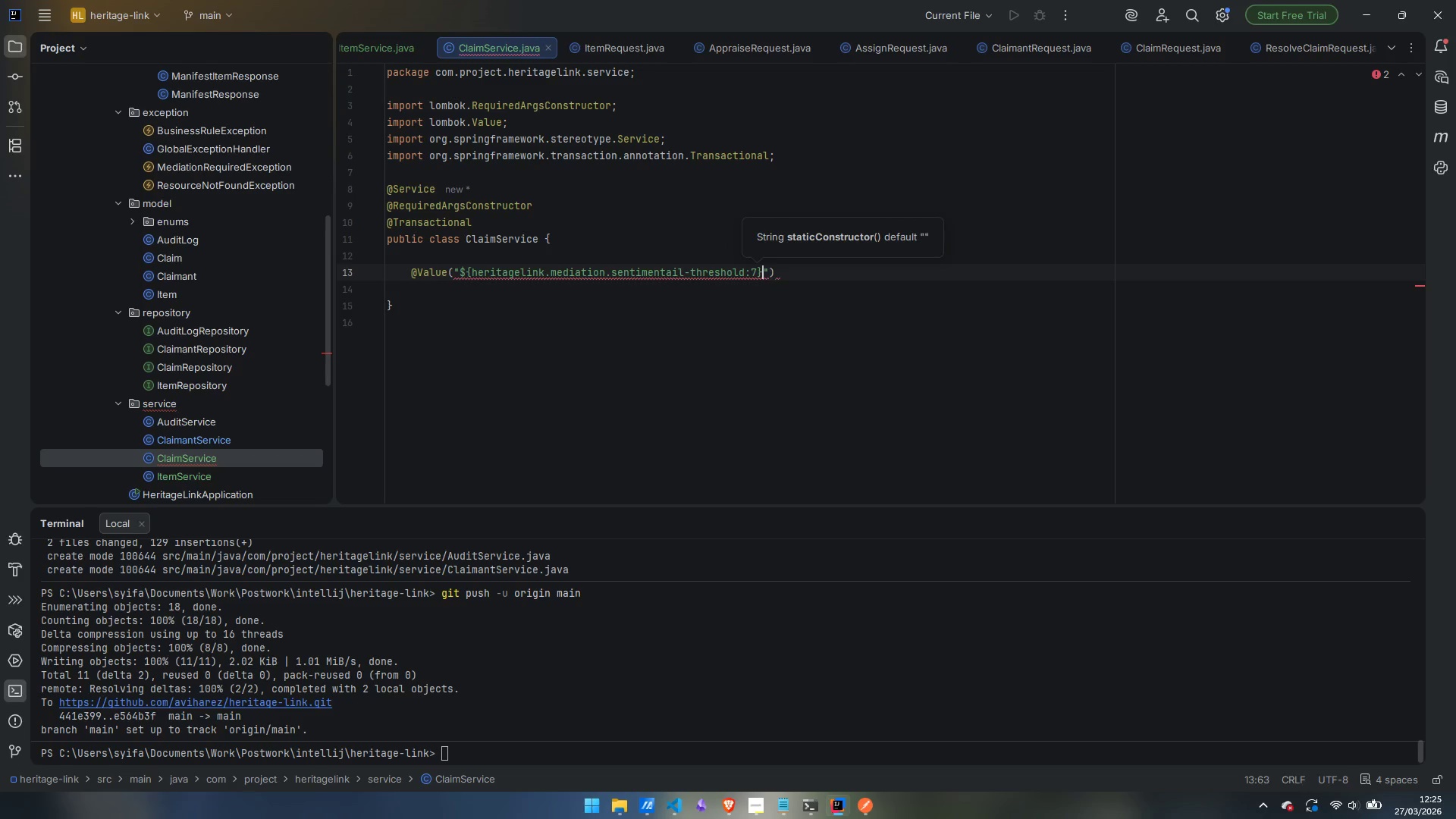 
key(ArrowRight)
 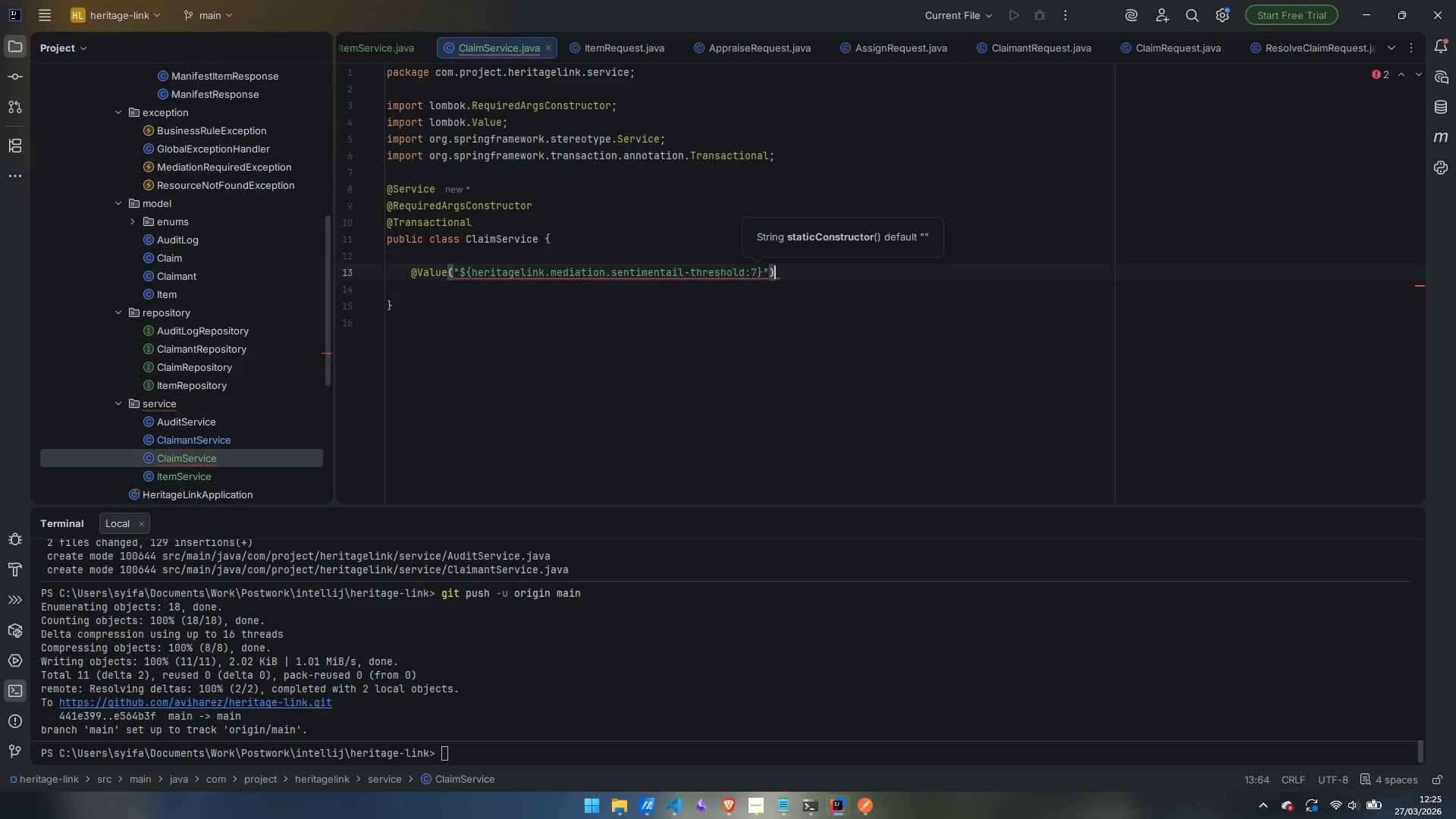 
key(ArrowRight)
 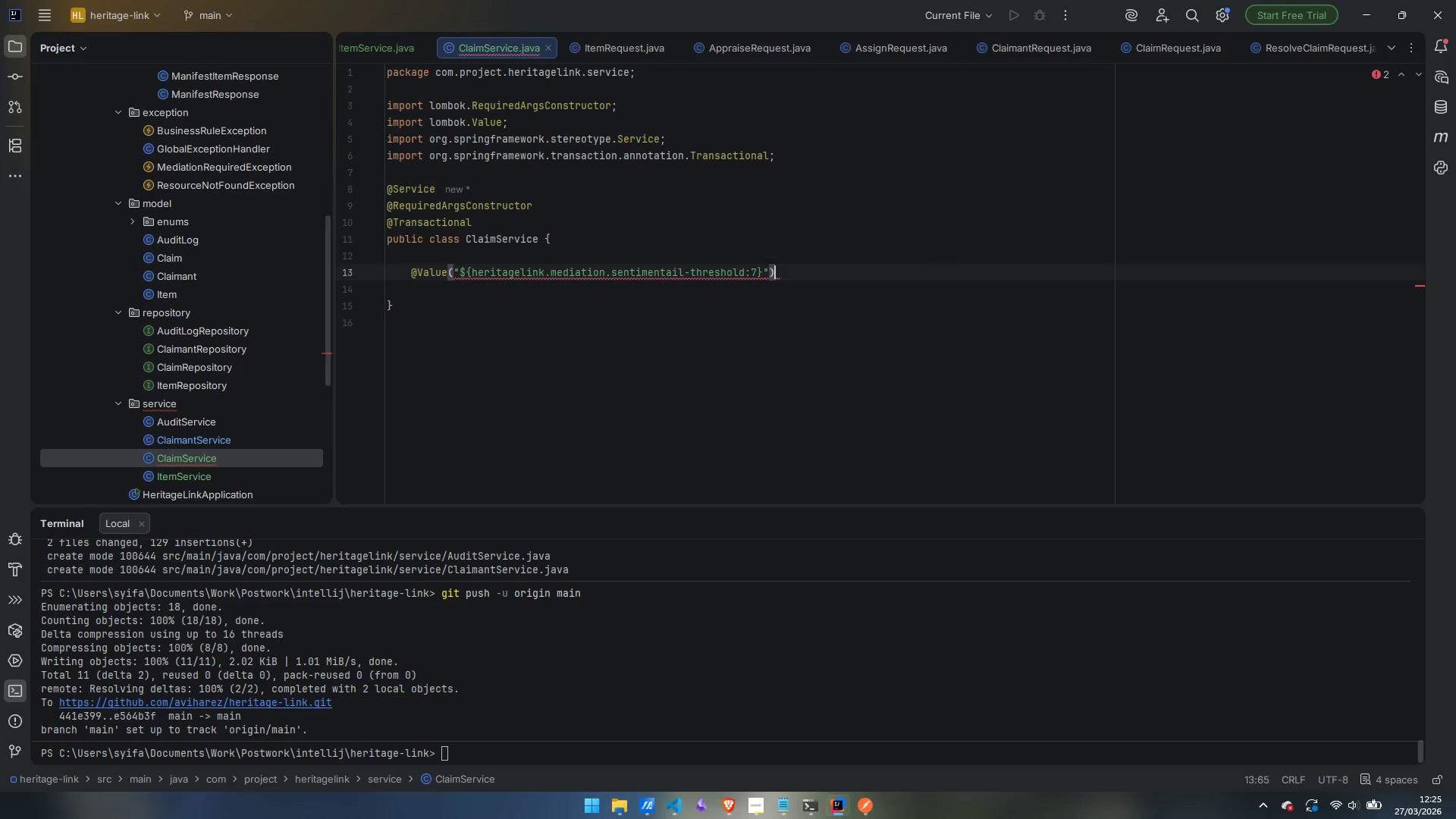 
key(Enter)
 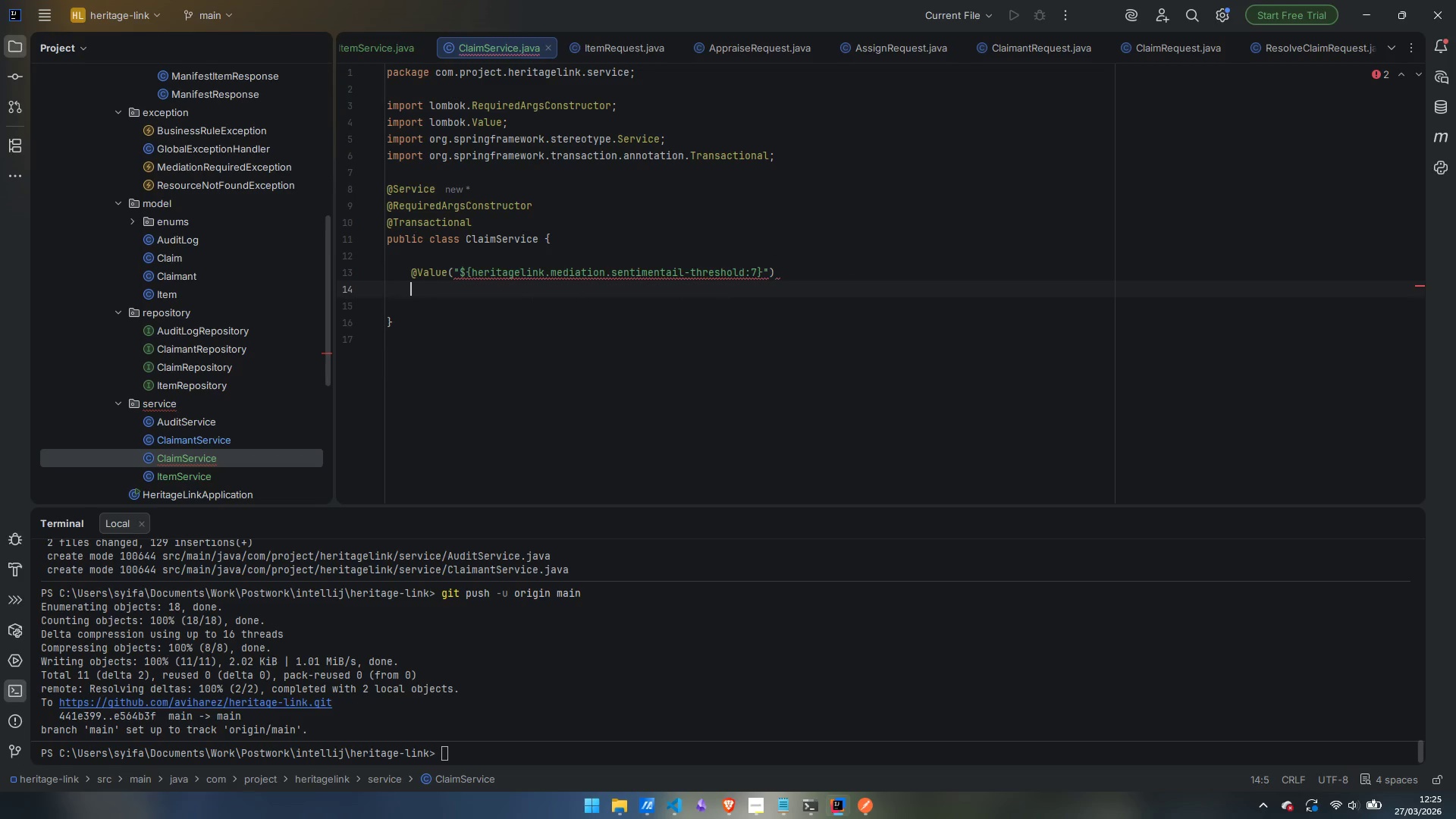 
type(private int mediationThreshold)
 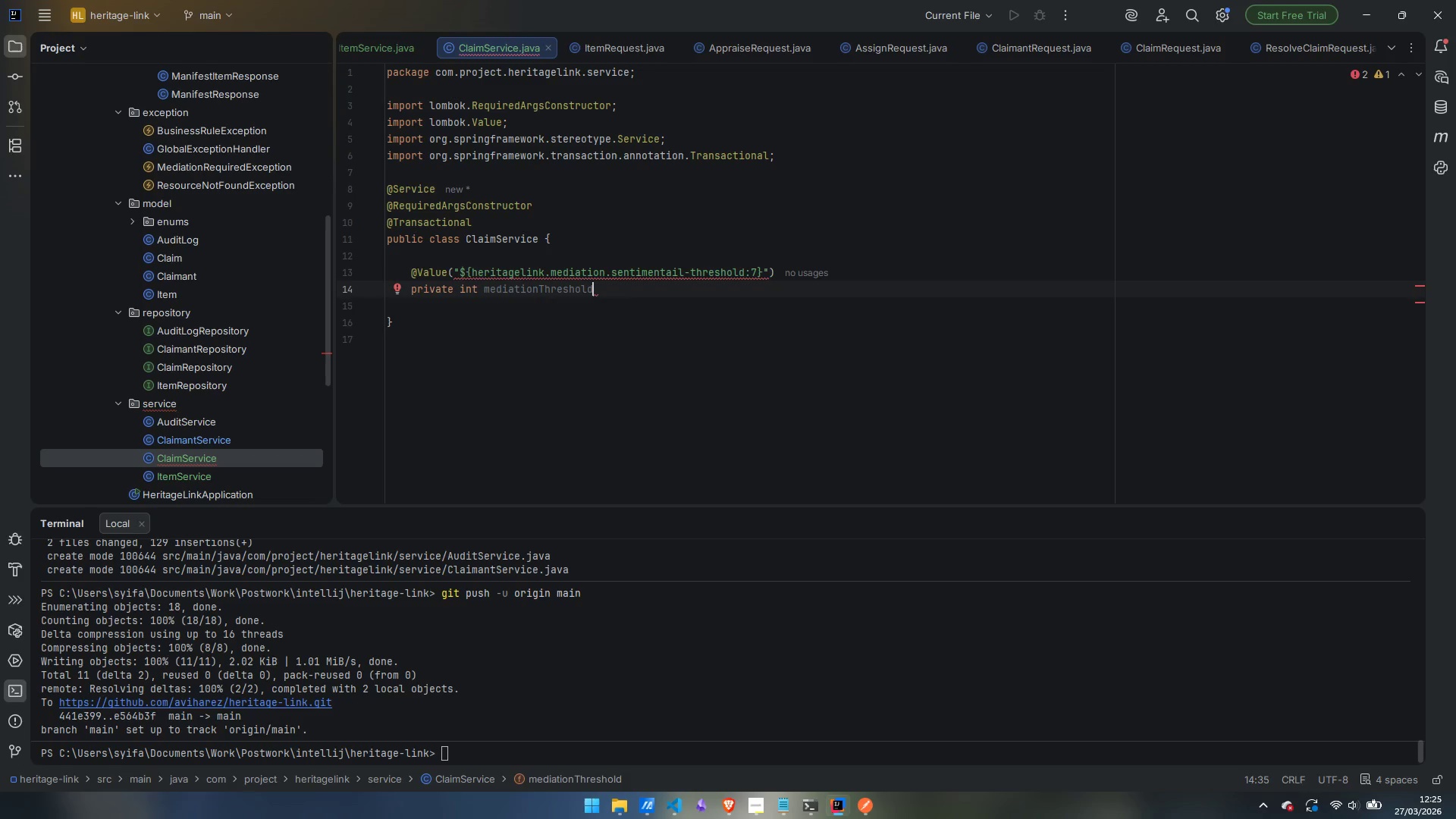 
key(Semicolon)
 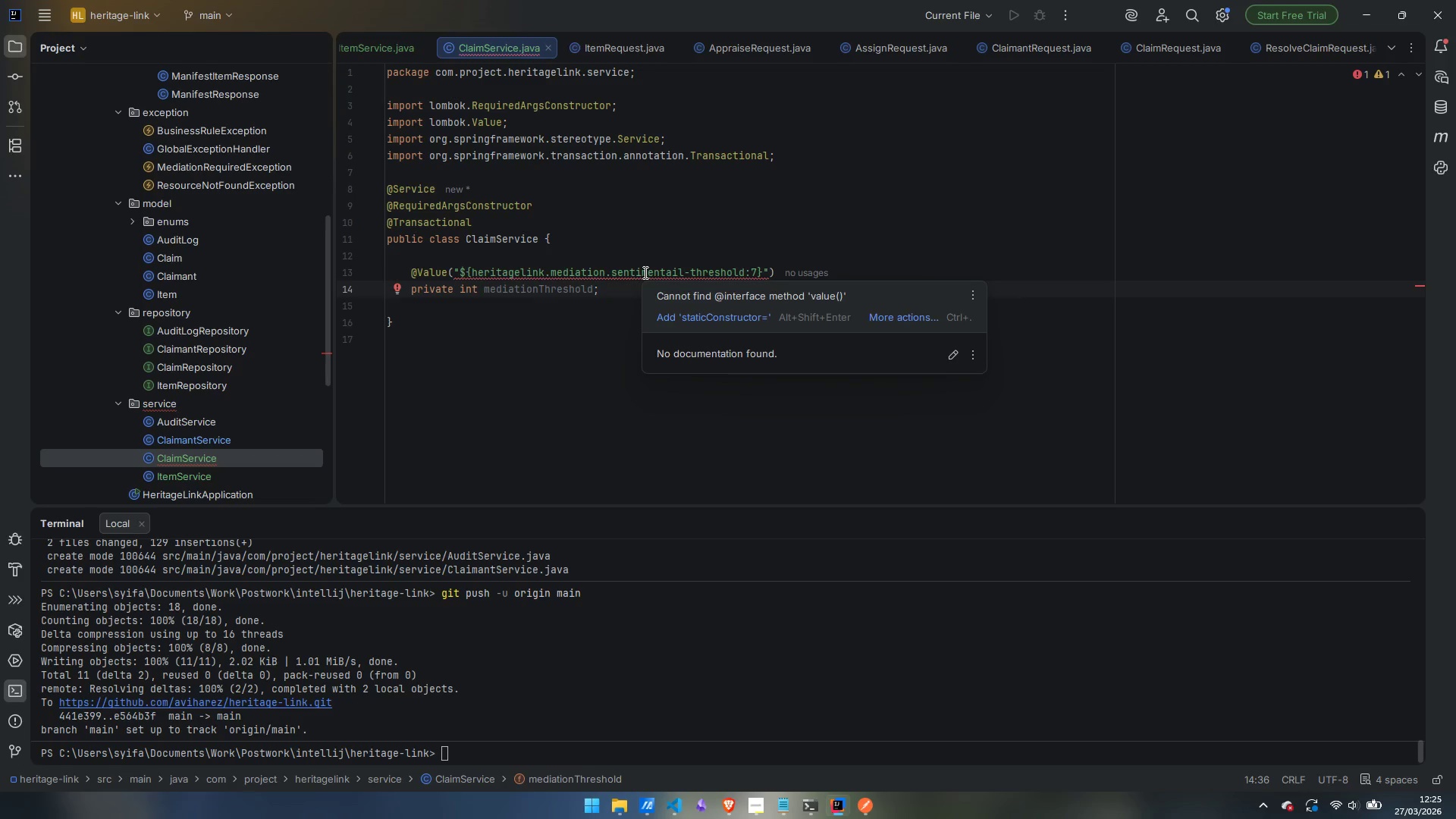 
wait(19.05)
 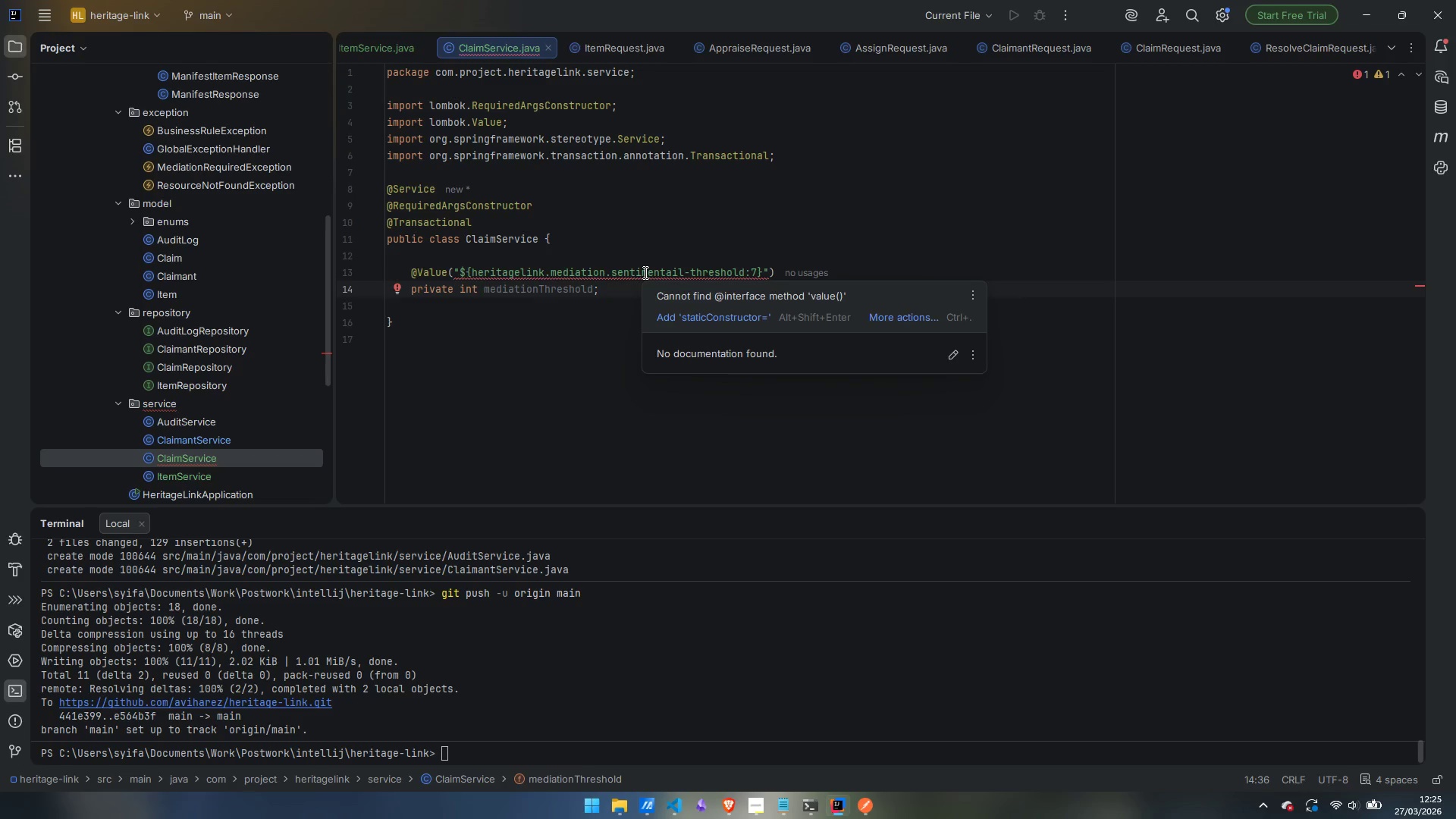 
scroll: coordinate [493, 262], scroll_direction: up, amount: 4.0
 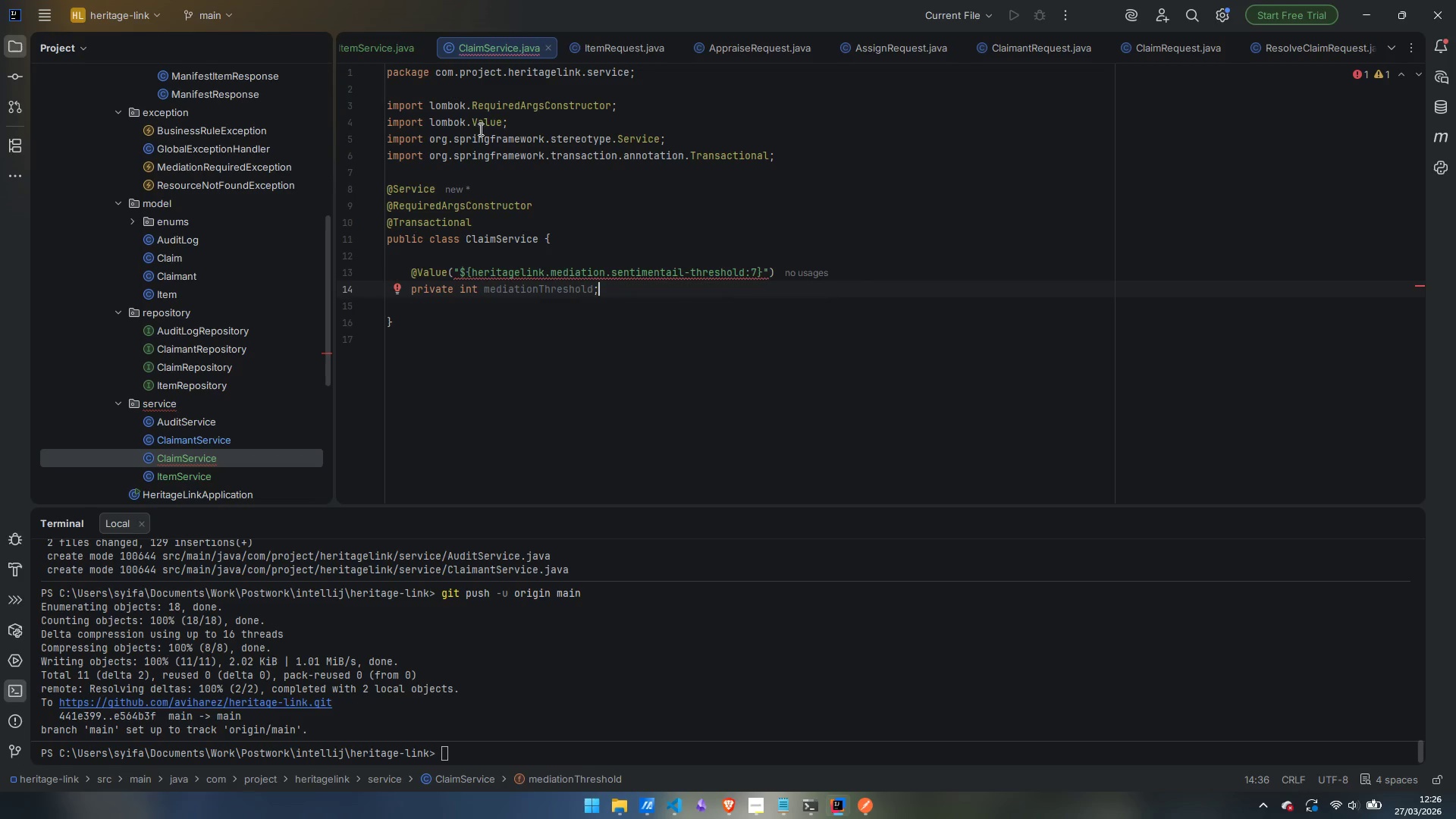 
left_click_drag(start_coordinate=[522, 123], to_coordinate=[296, 114])
 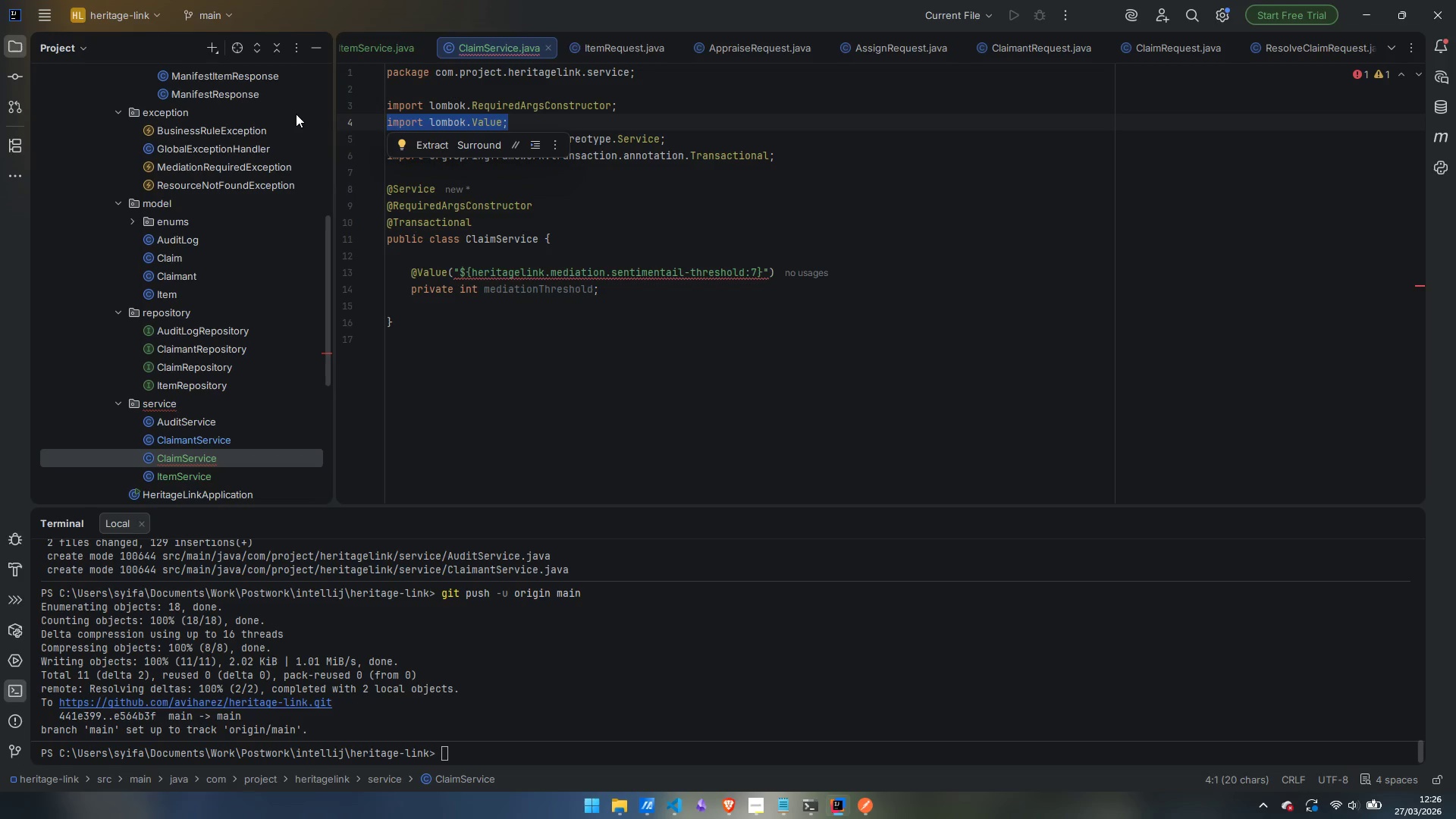 
key(Backspace)
 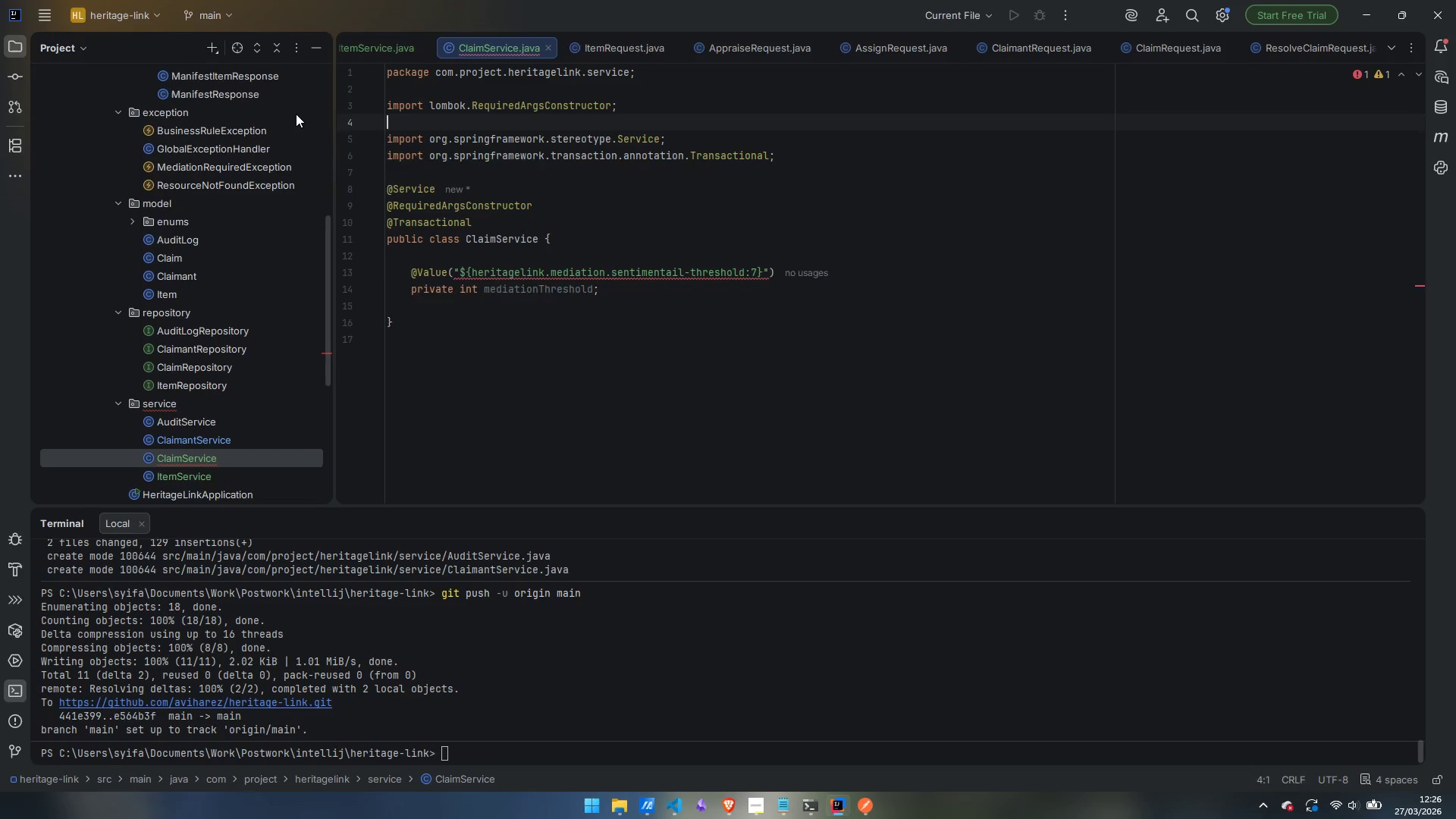 
key(Backspace)
 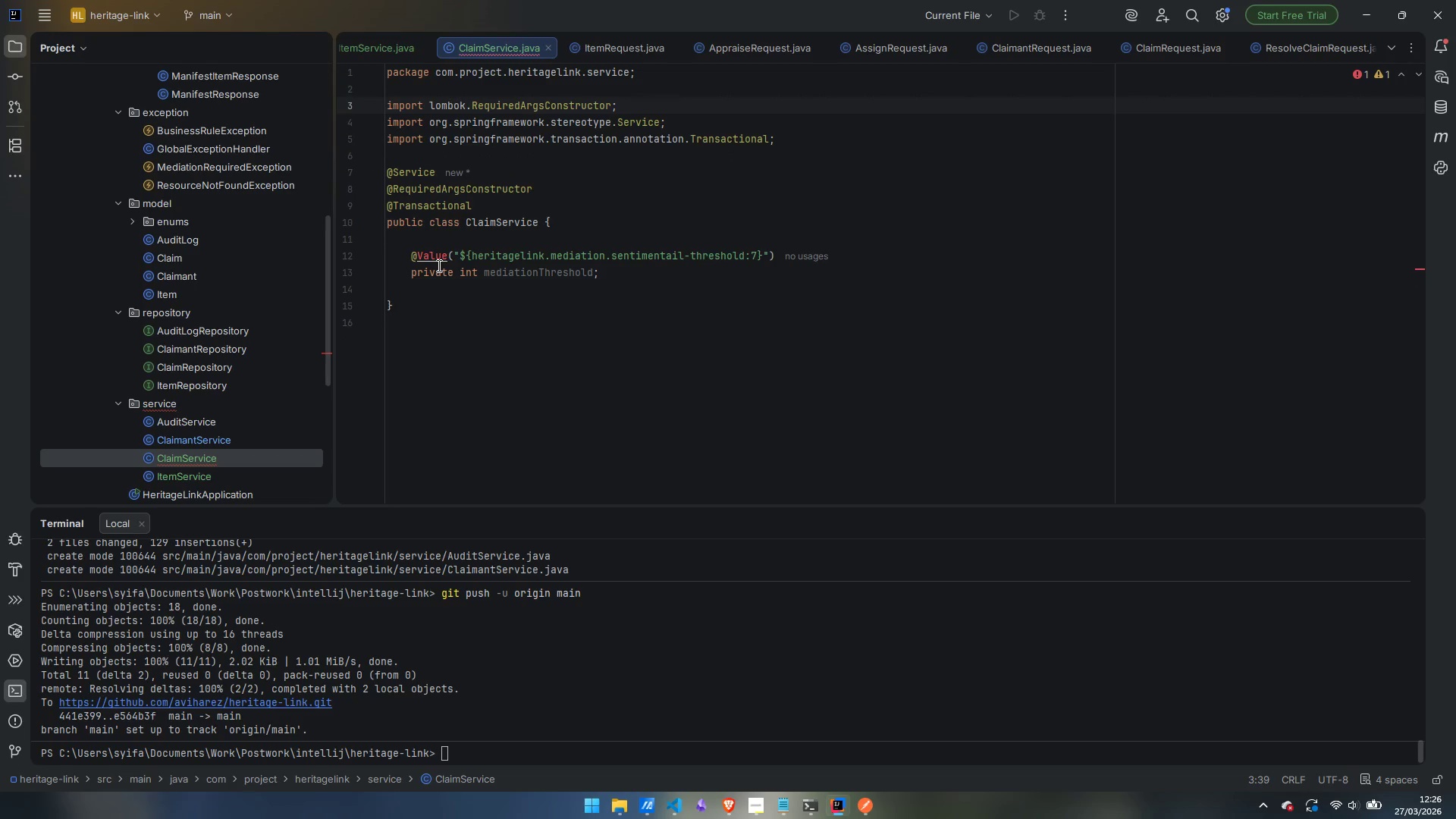 
left_click([439, 257])
 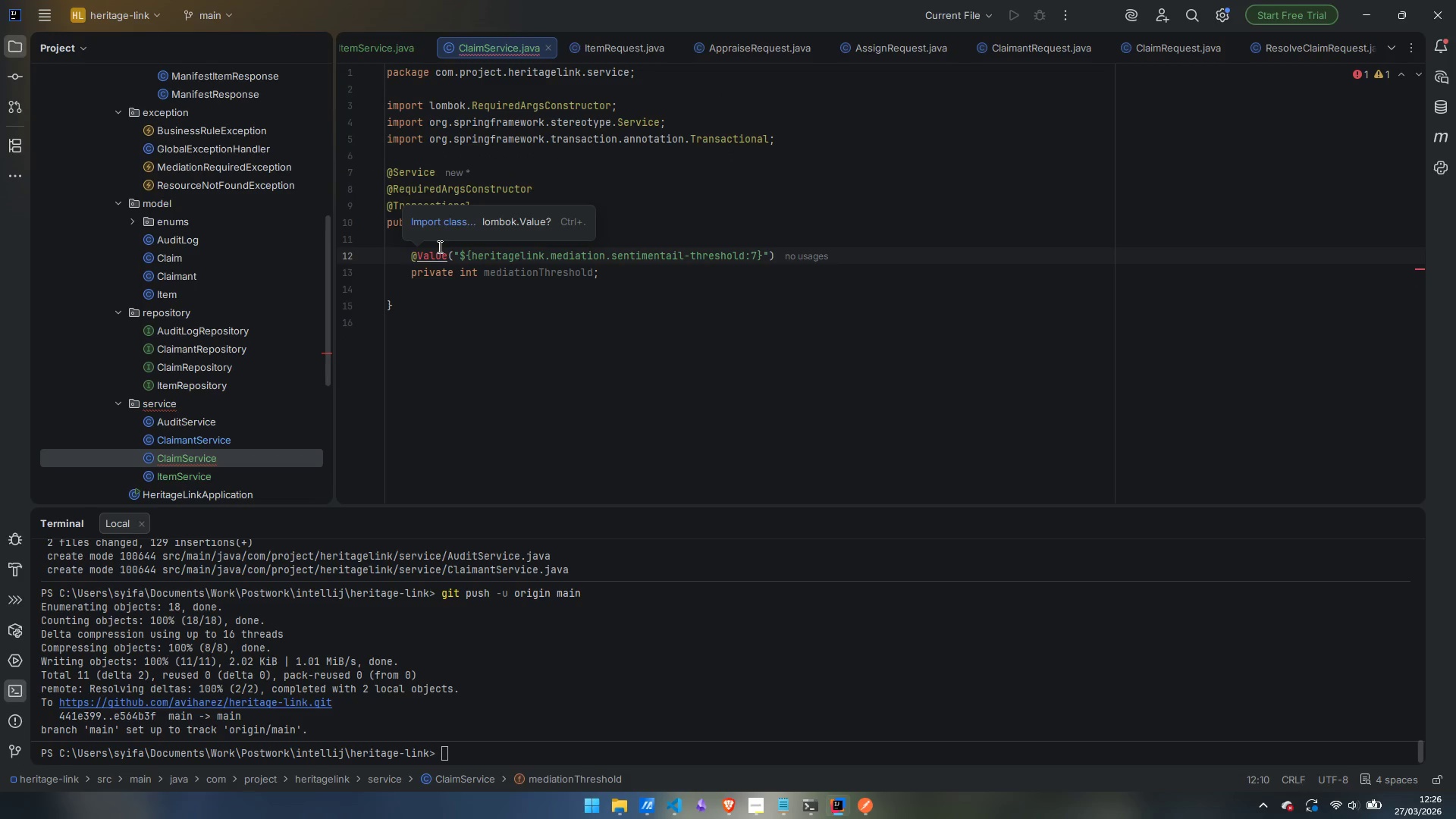 
left_click([435, 212])
 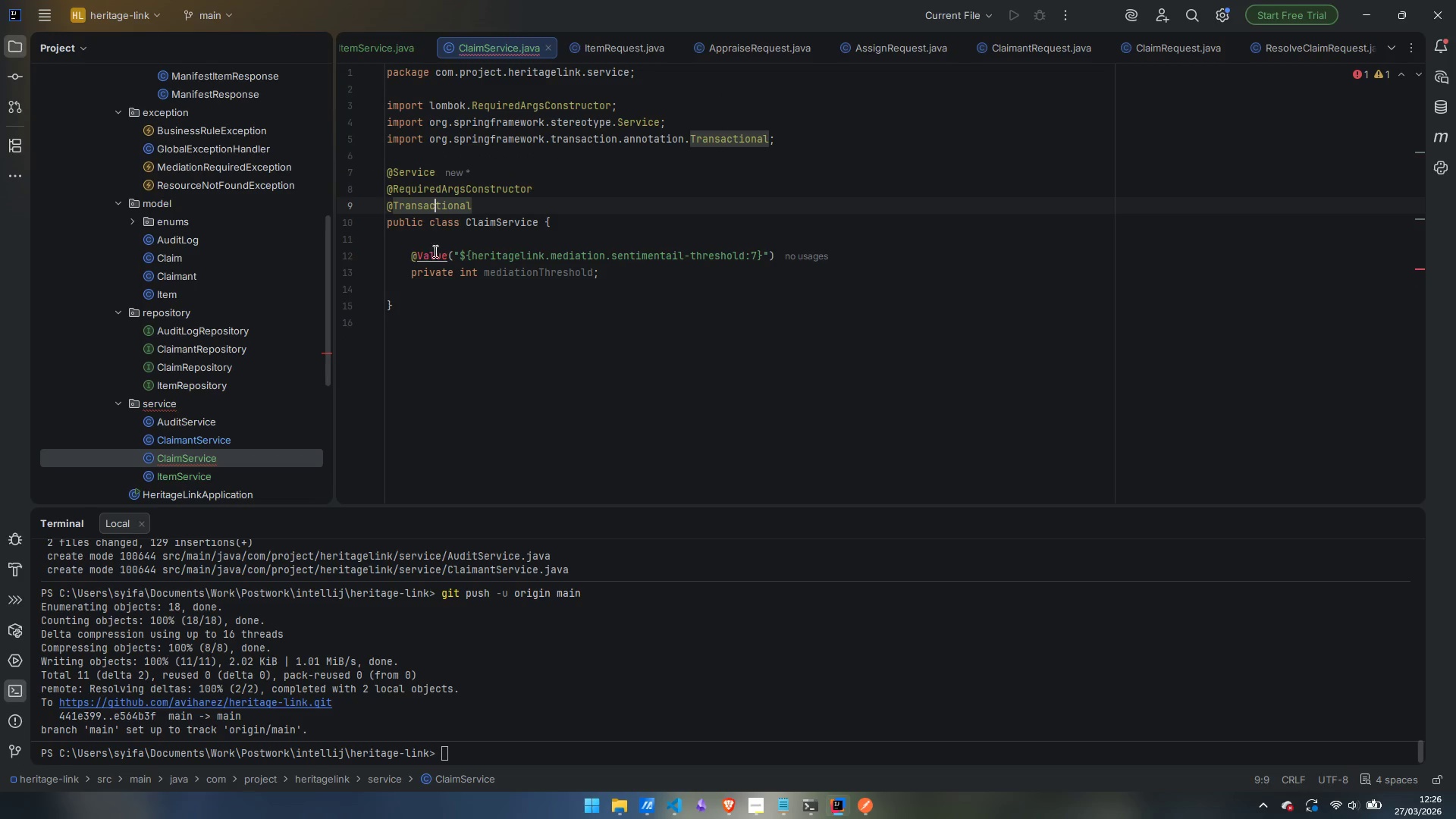 
left_click([434, 259])
 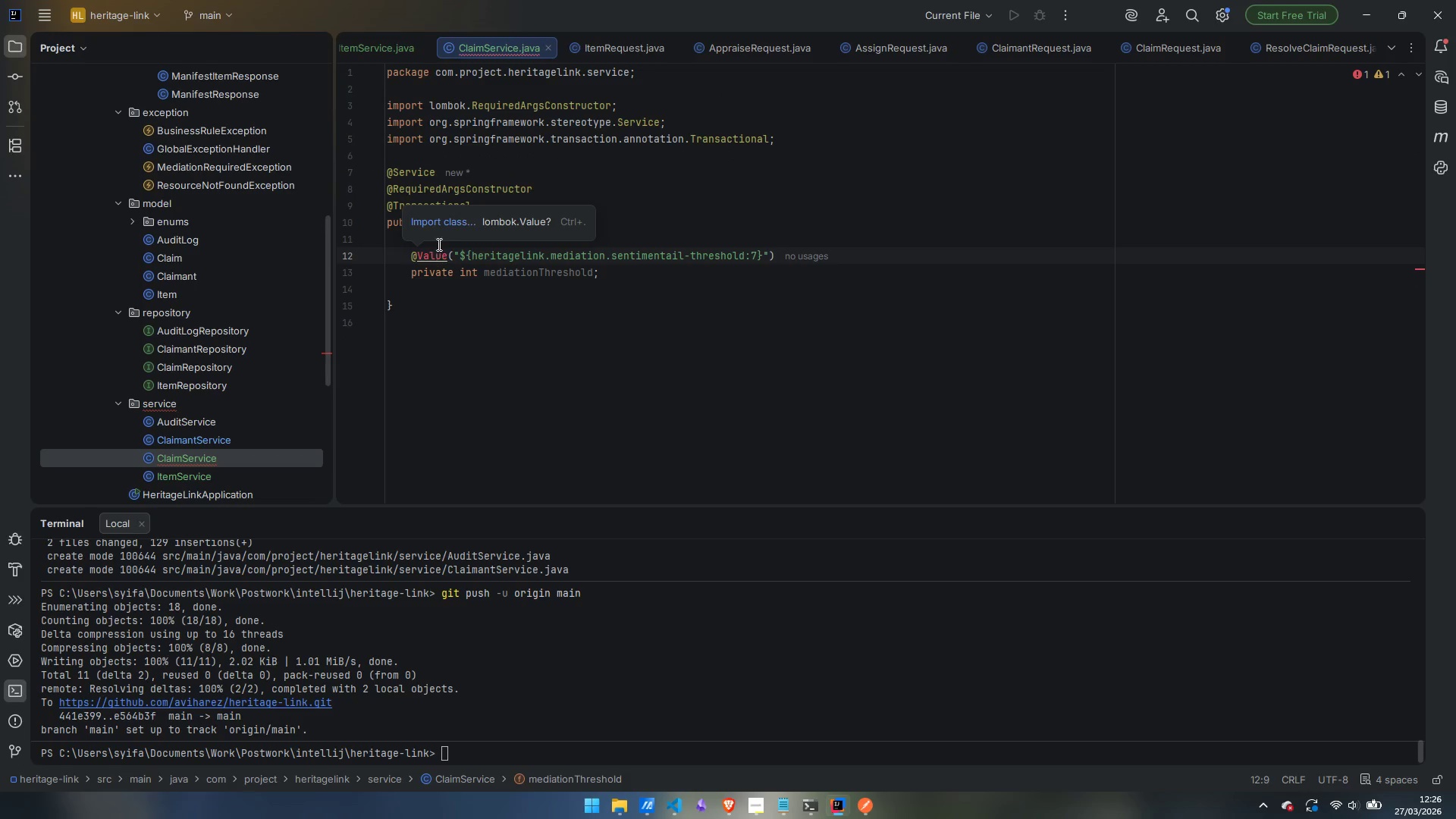 
left_click([439, 218])
 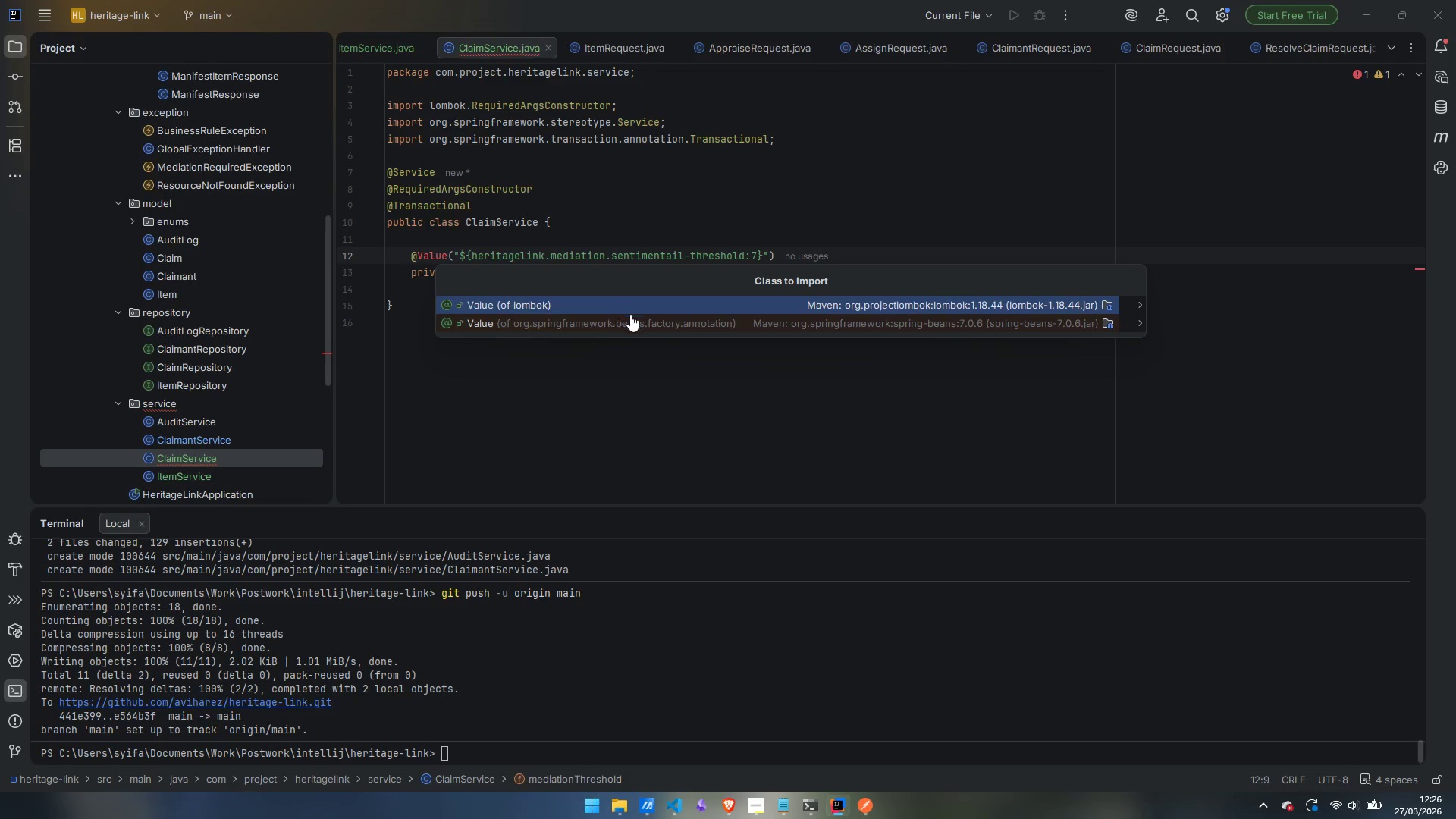 
left_click([648, 321])
 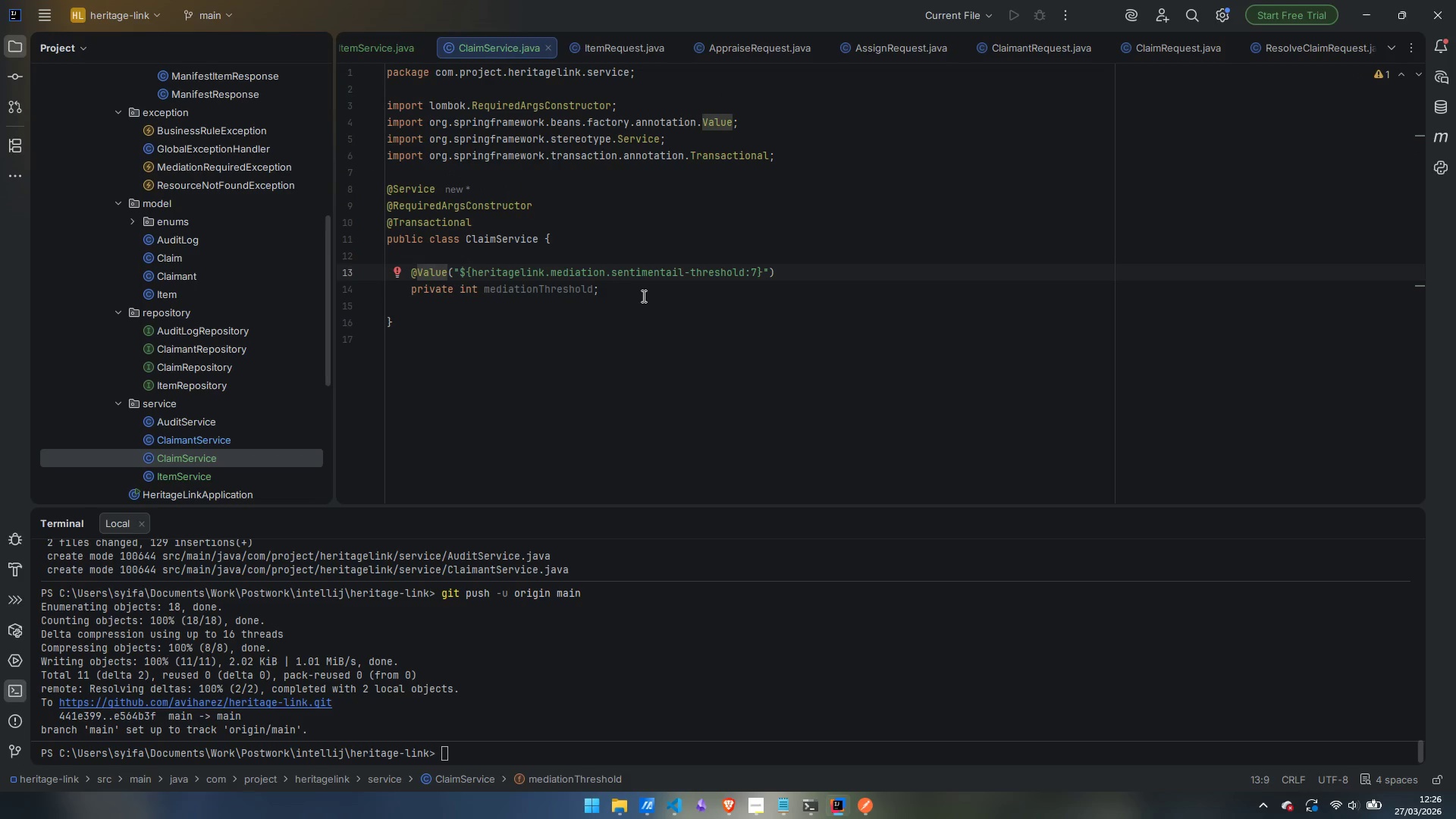 
left_click([644, 286])
 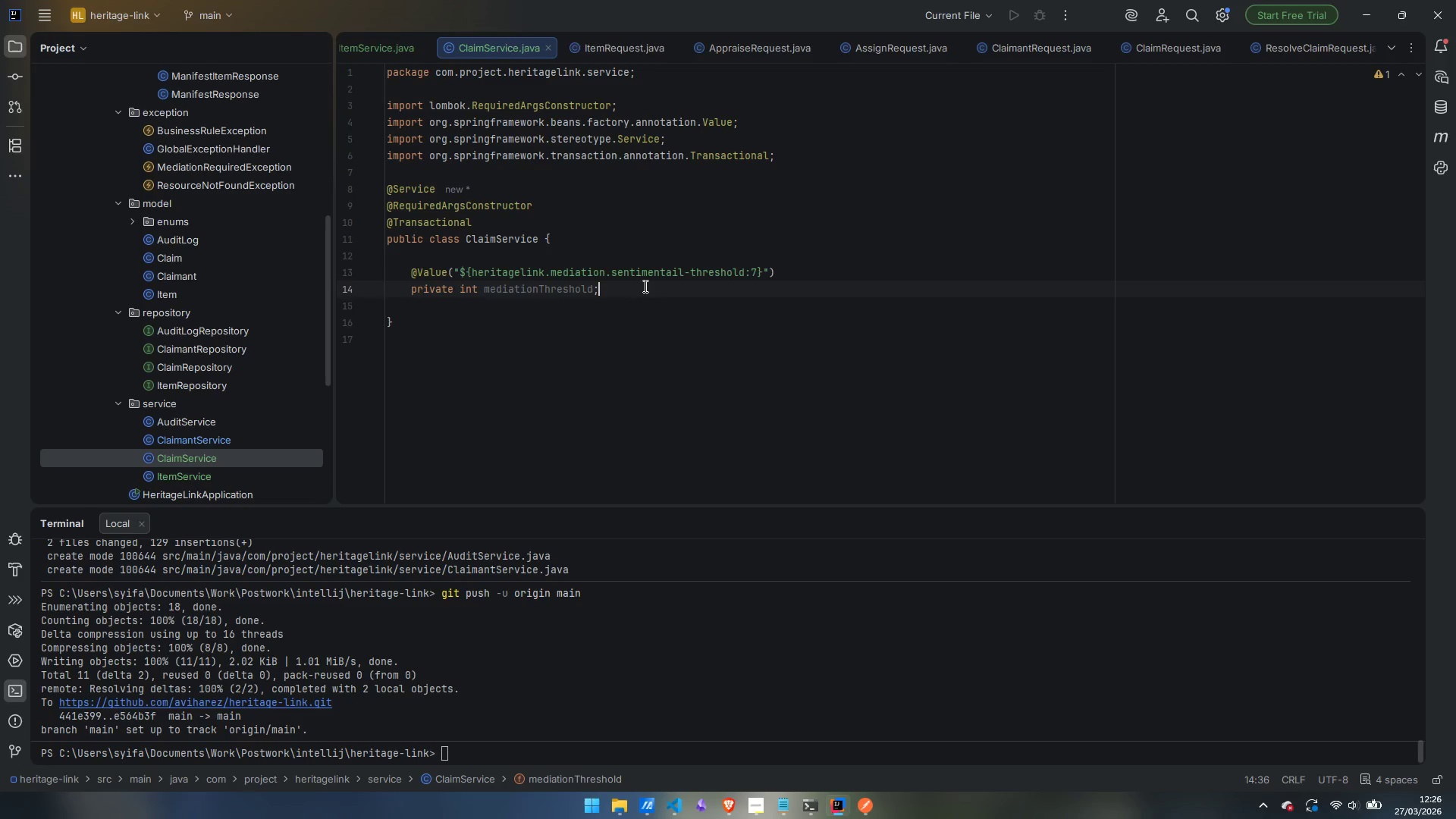 
key(Enter)
 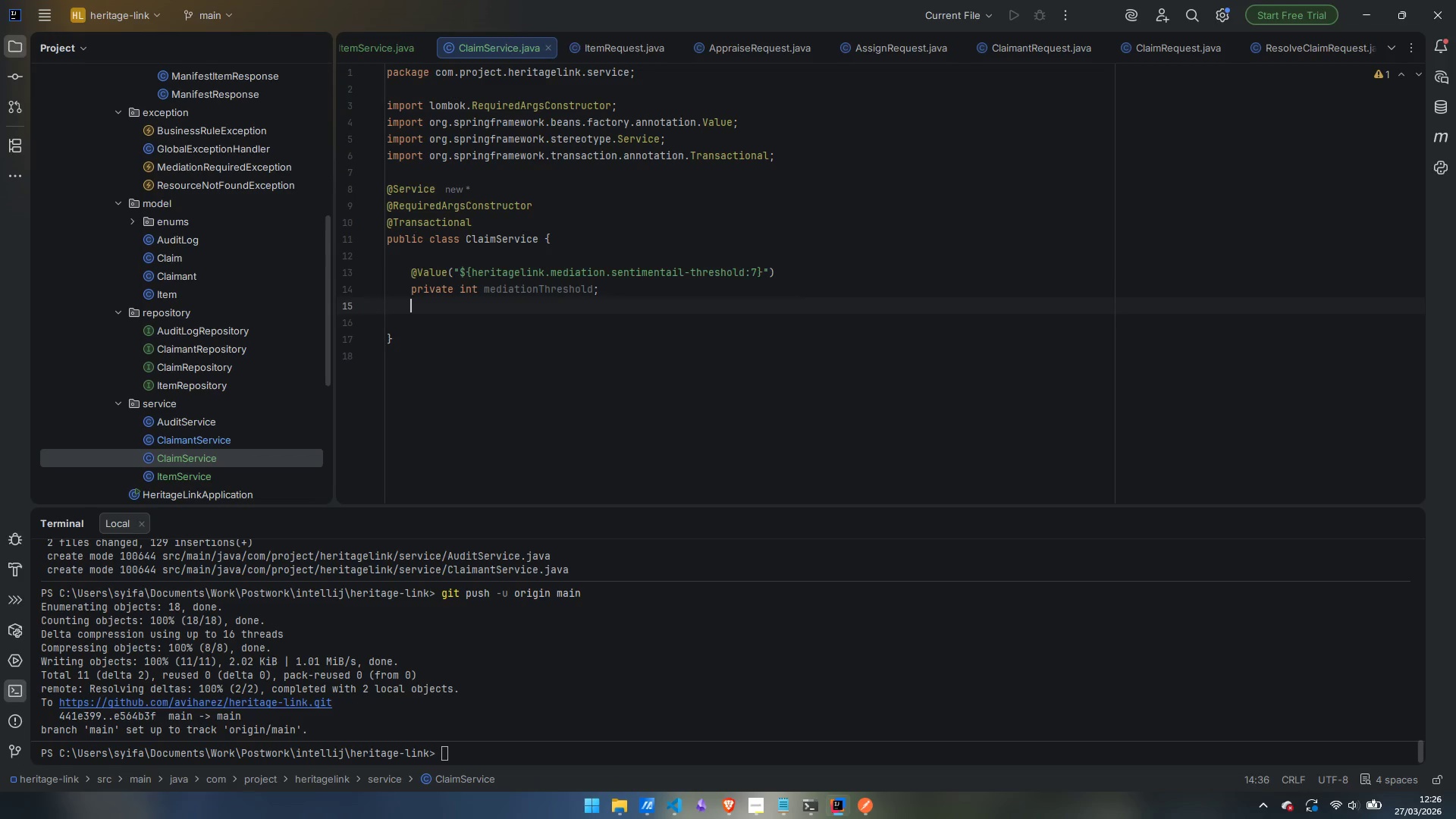 
key(Enter)
 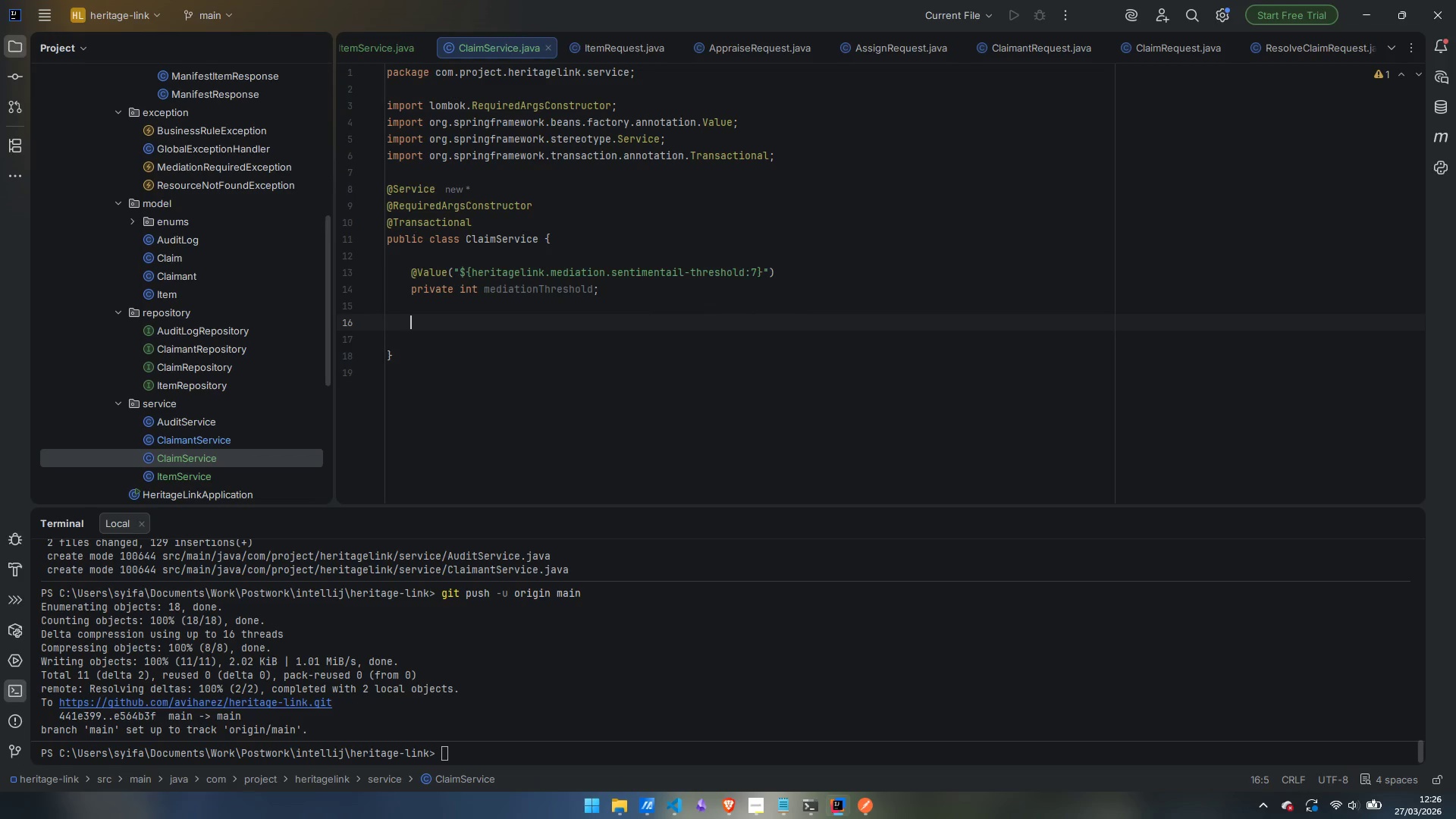 
type(private final ClaimRe)
 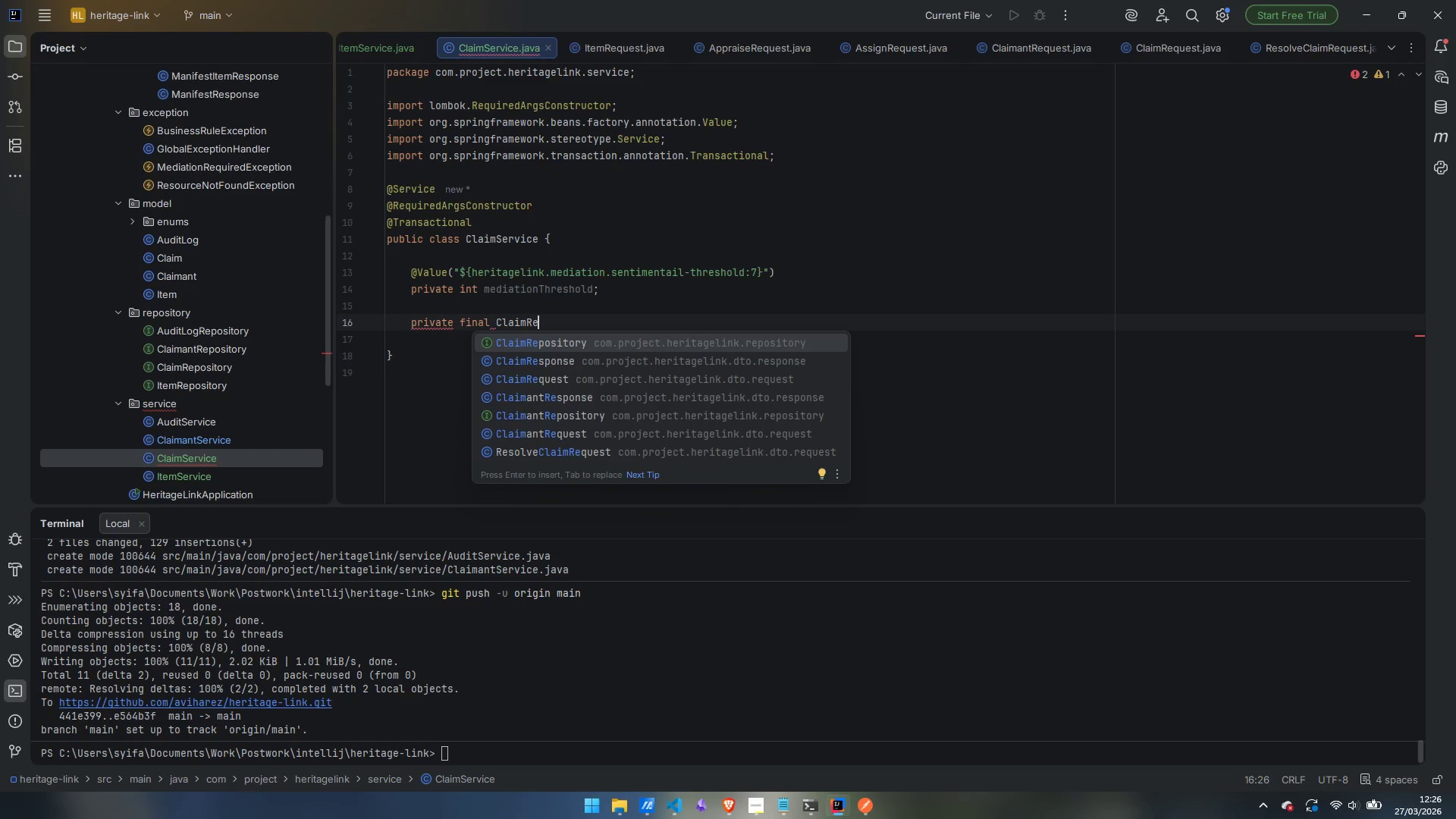 
type(pository claimRespo)
key(Backspace)
key(Backspace)
key(Backspace)
type(pository;)
 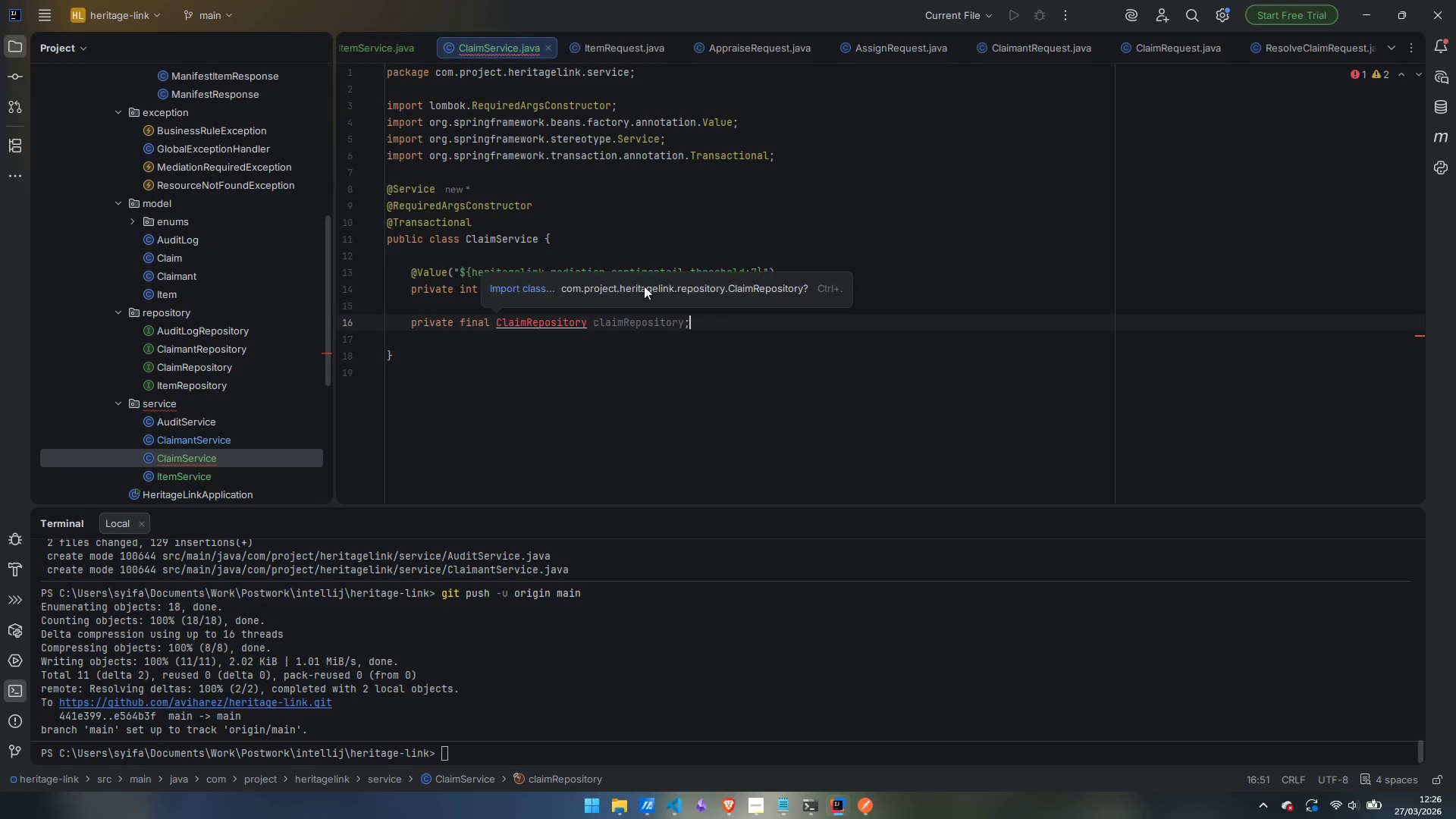 
key(Control+Period)
 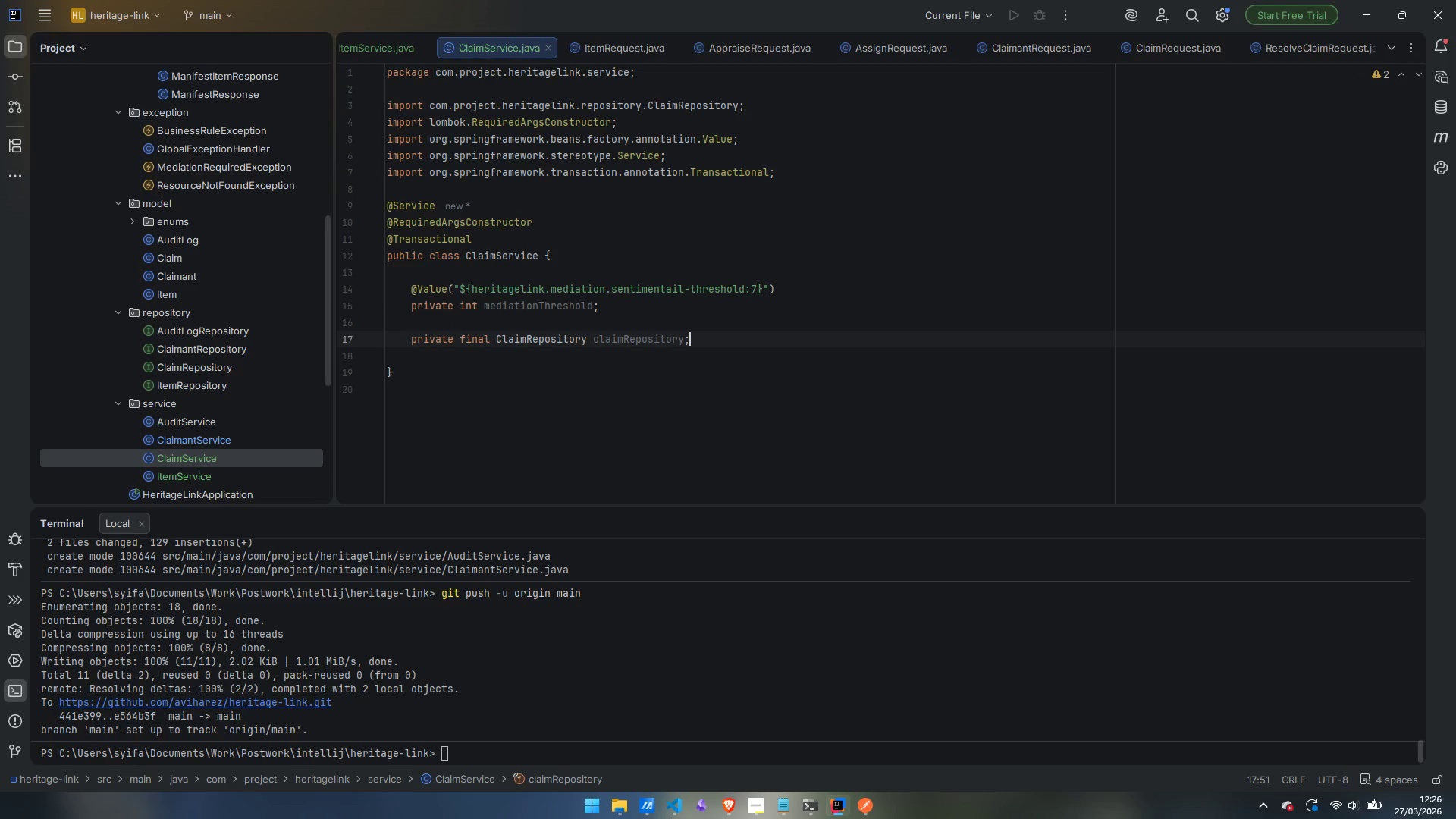 
key(Enter)
 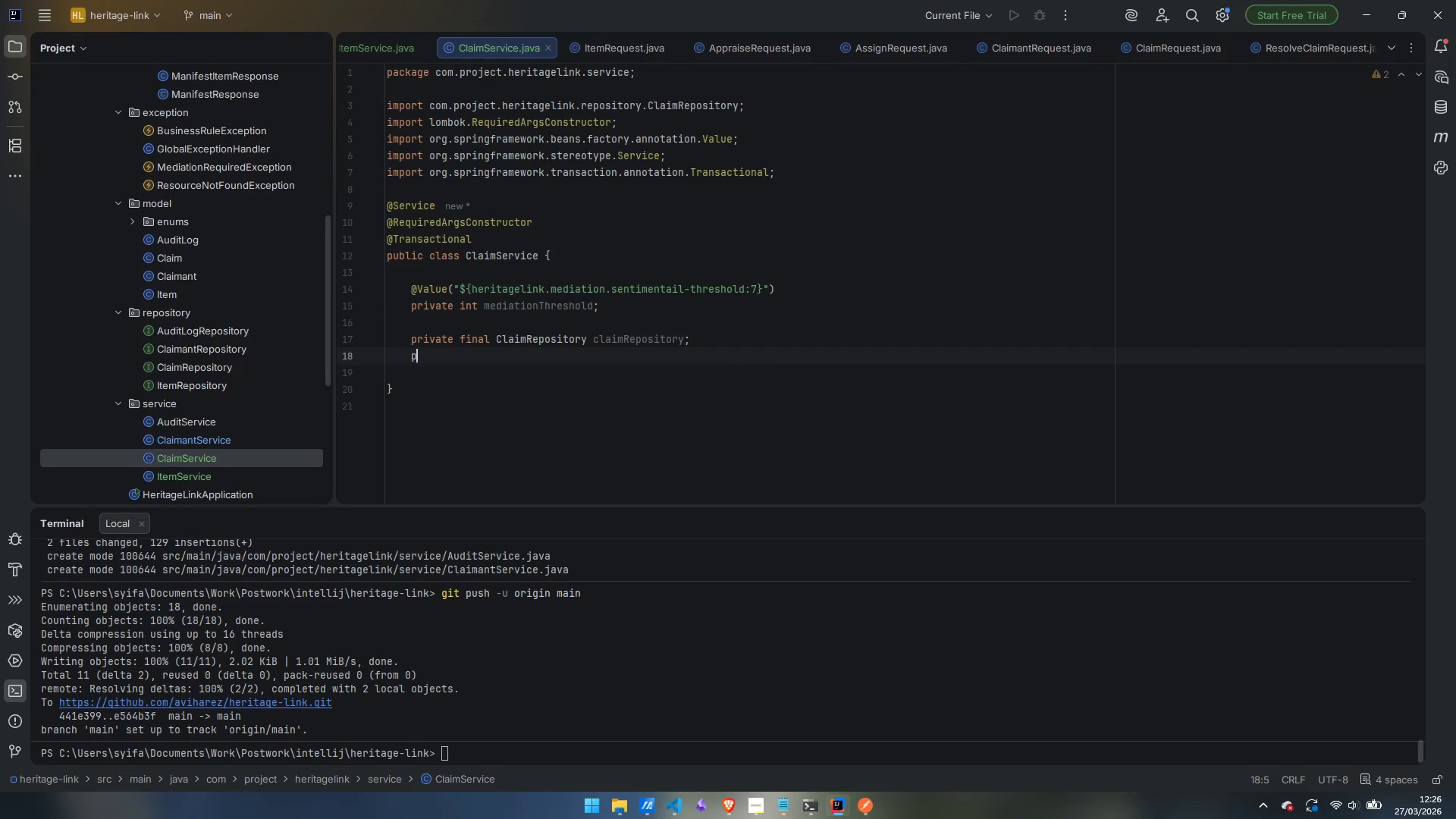 
type(private final ItemRepository itemRepository)
 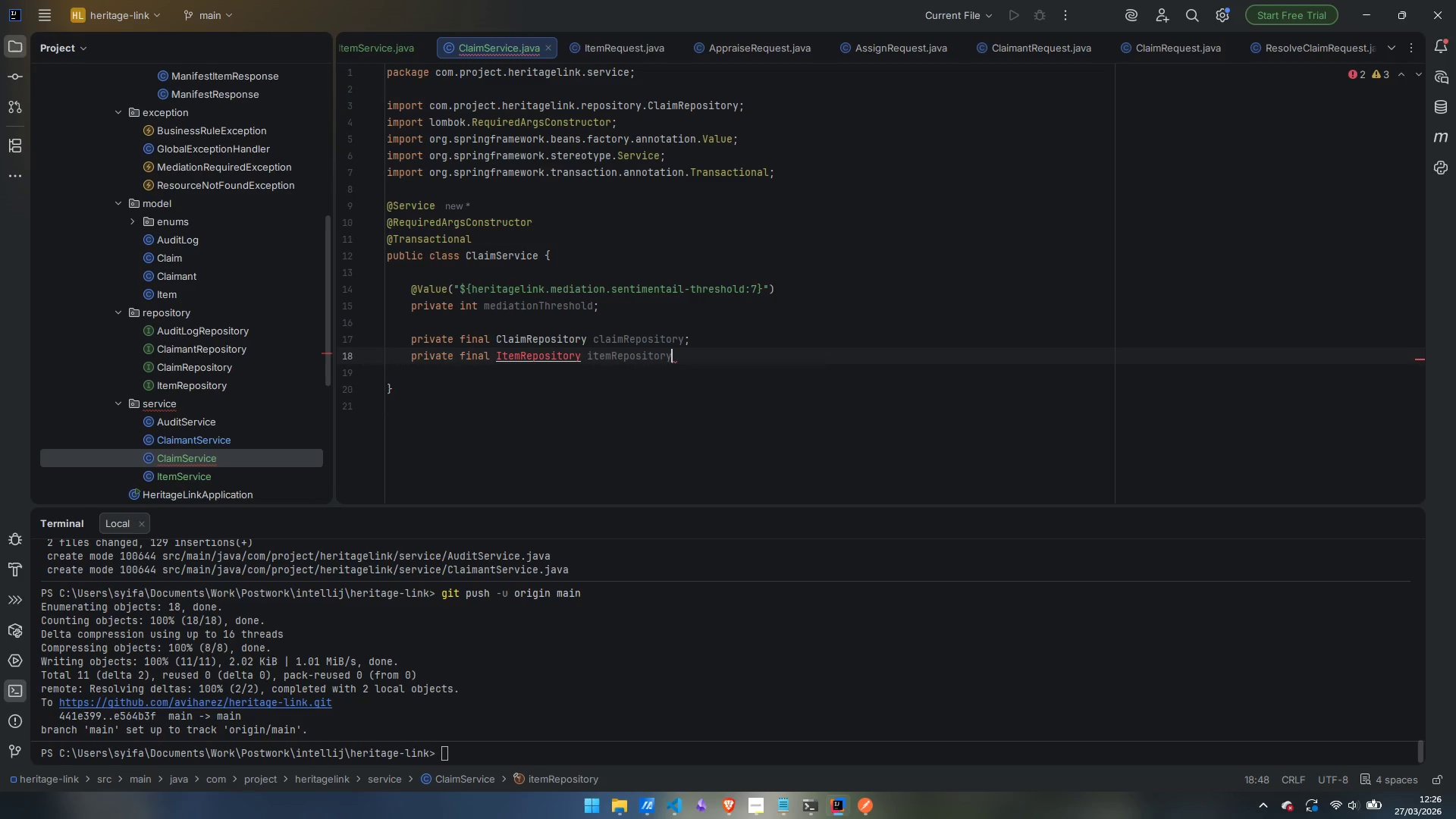 
key(Control+Period)
 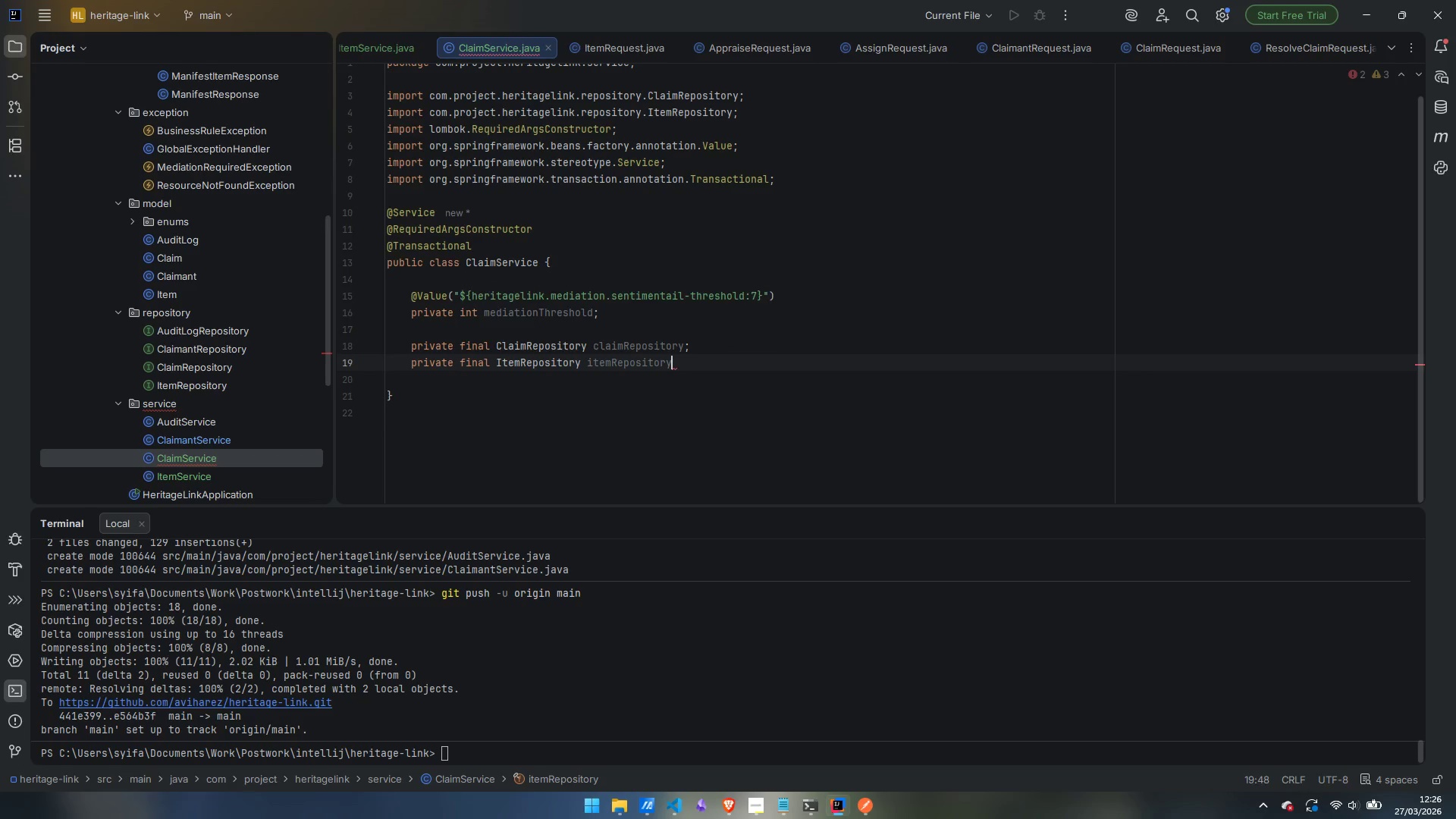 
key(Semicolon)
 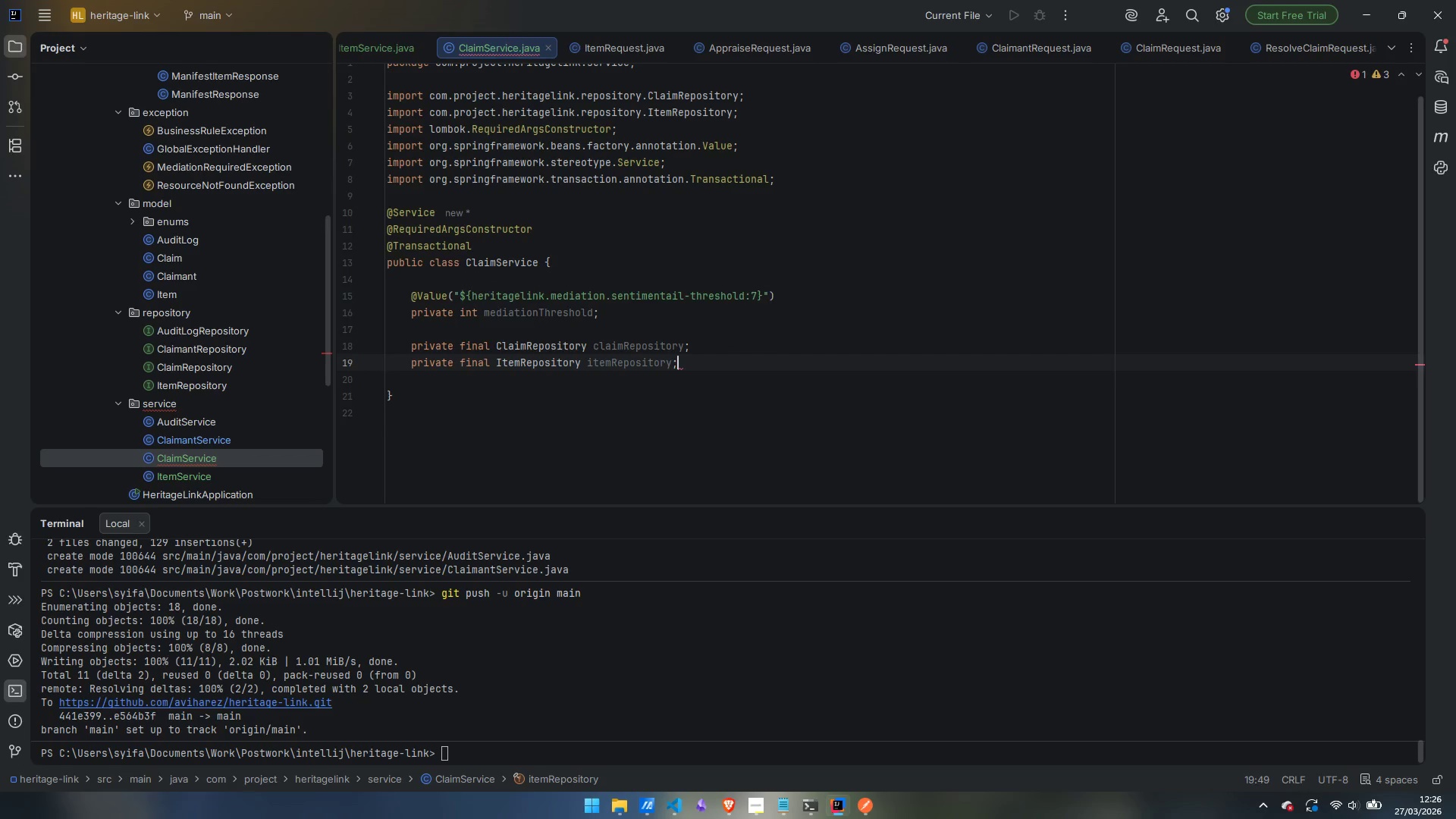 
key(Enter)
 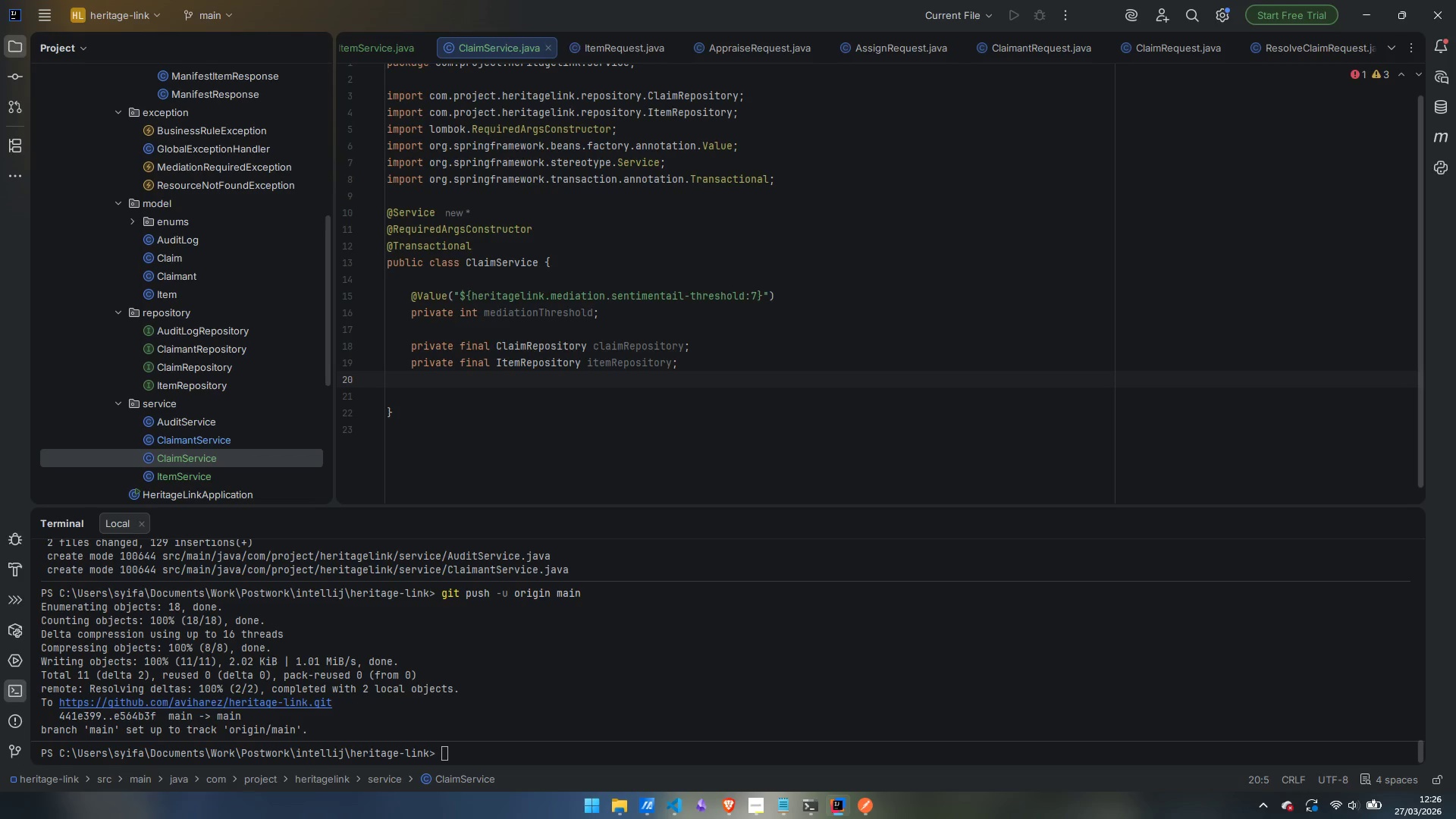 
type(private final ClaimantSerice)
key(Backspace)
key(Backspace)
key(Backspace)
type(vice claimantService;)
 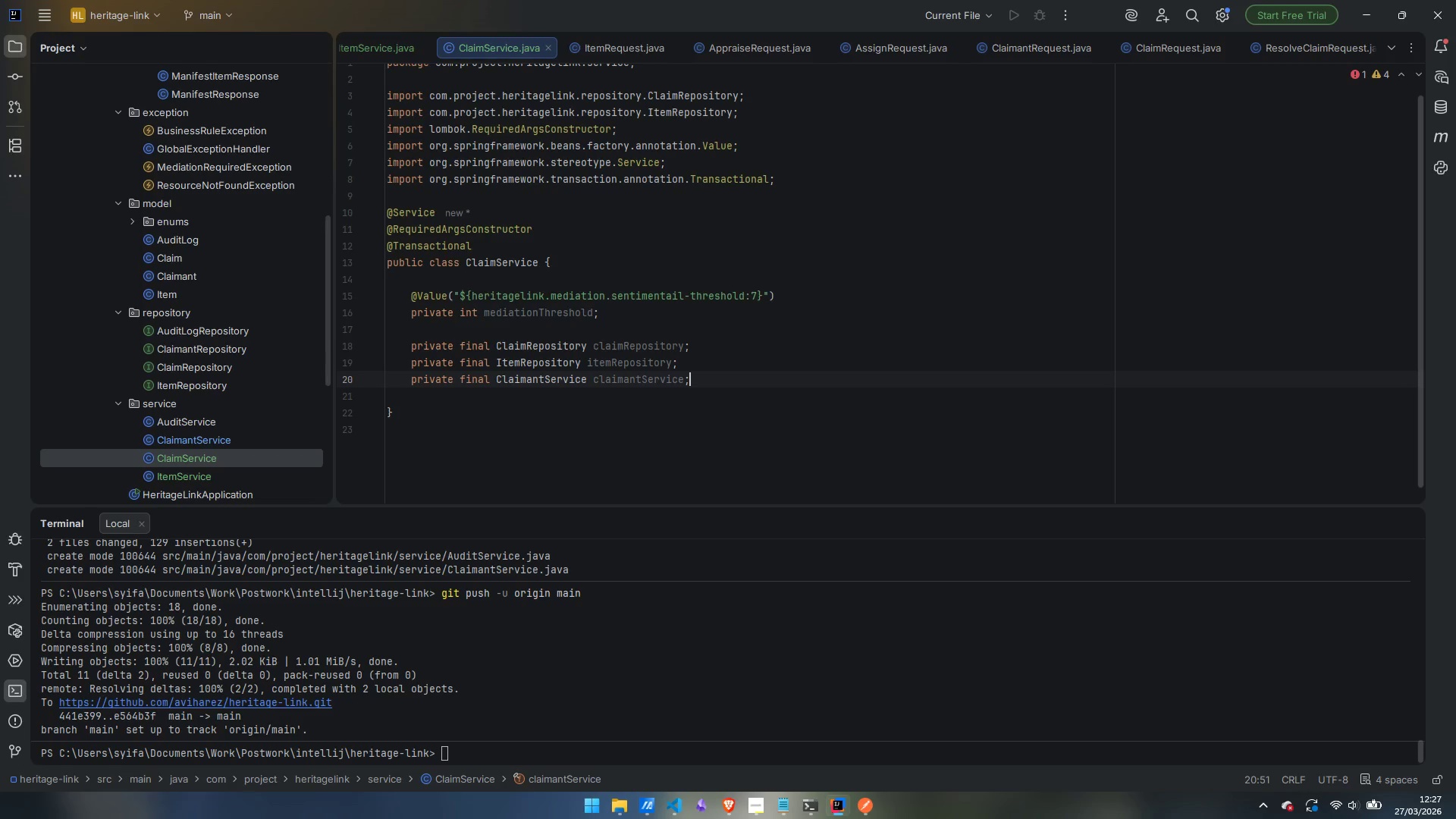 
key(Enter)
 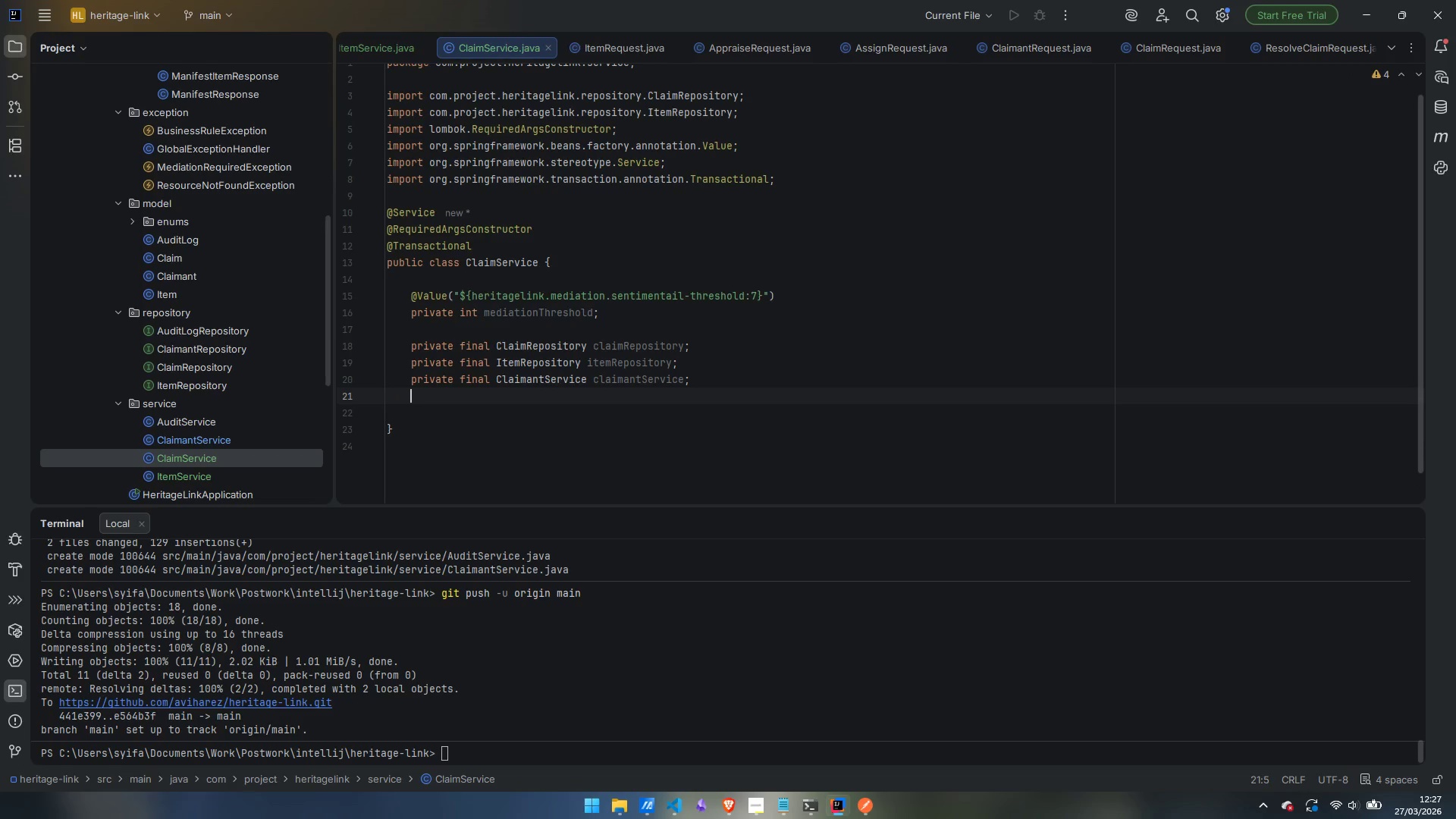 
type(private final )
 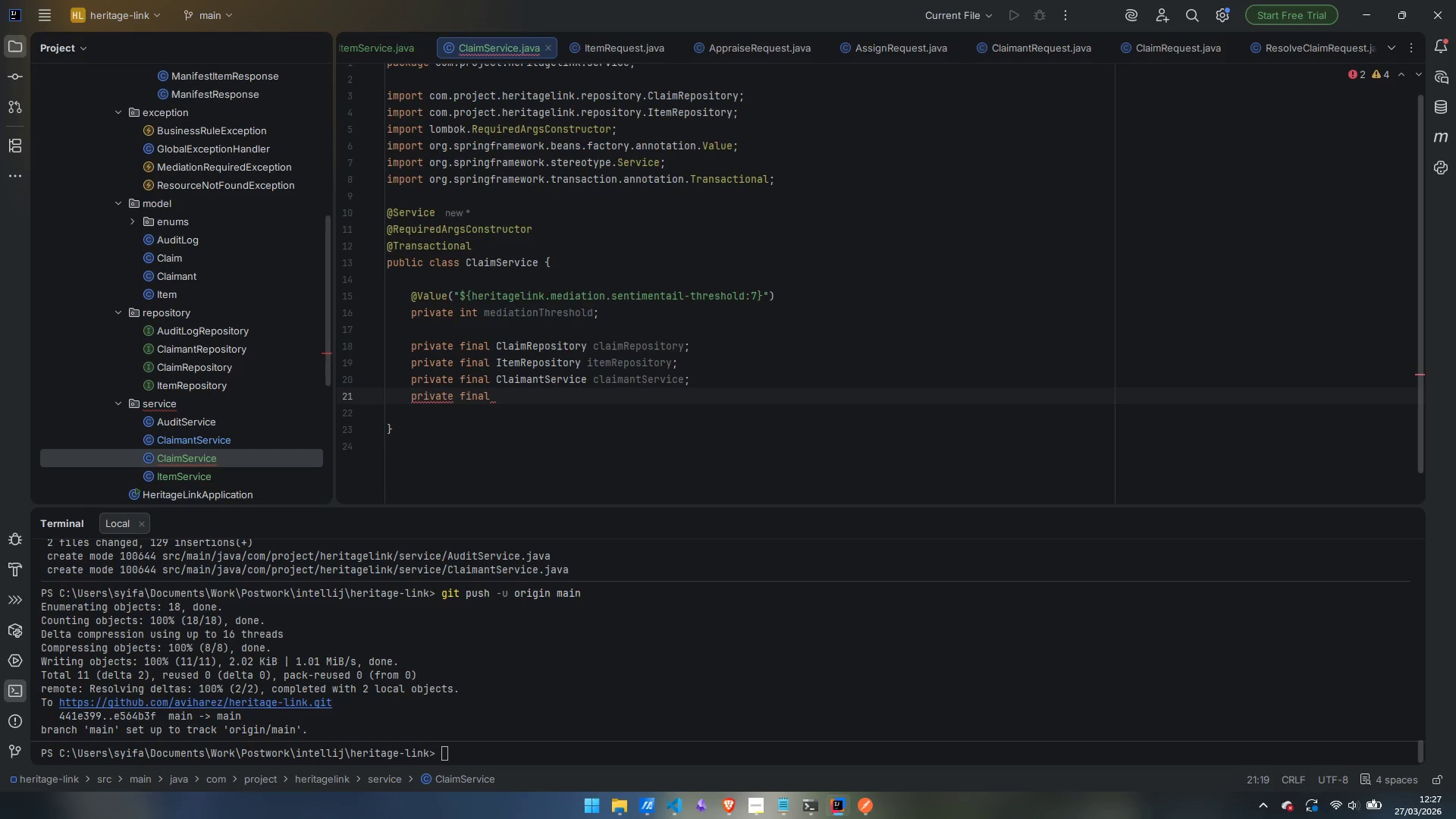 
wait(5.88)
 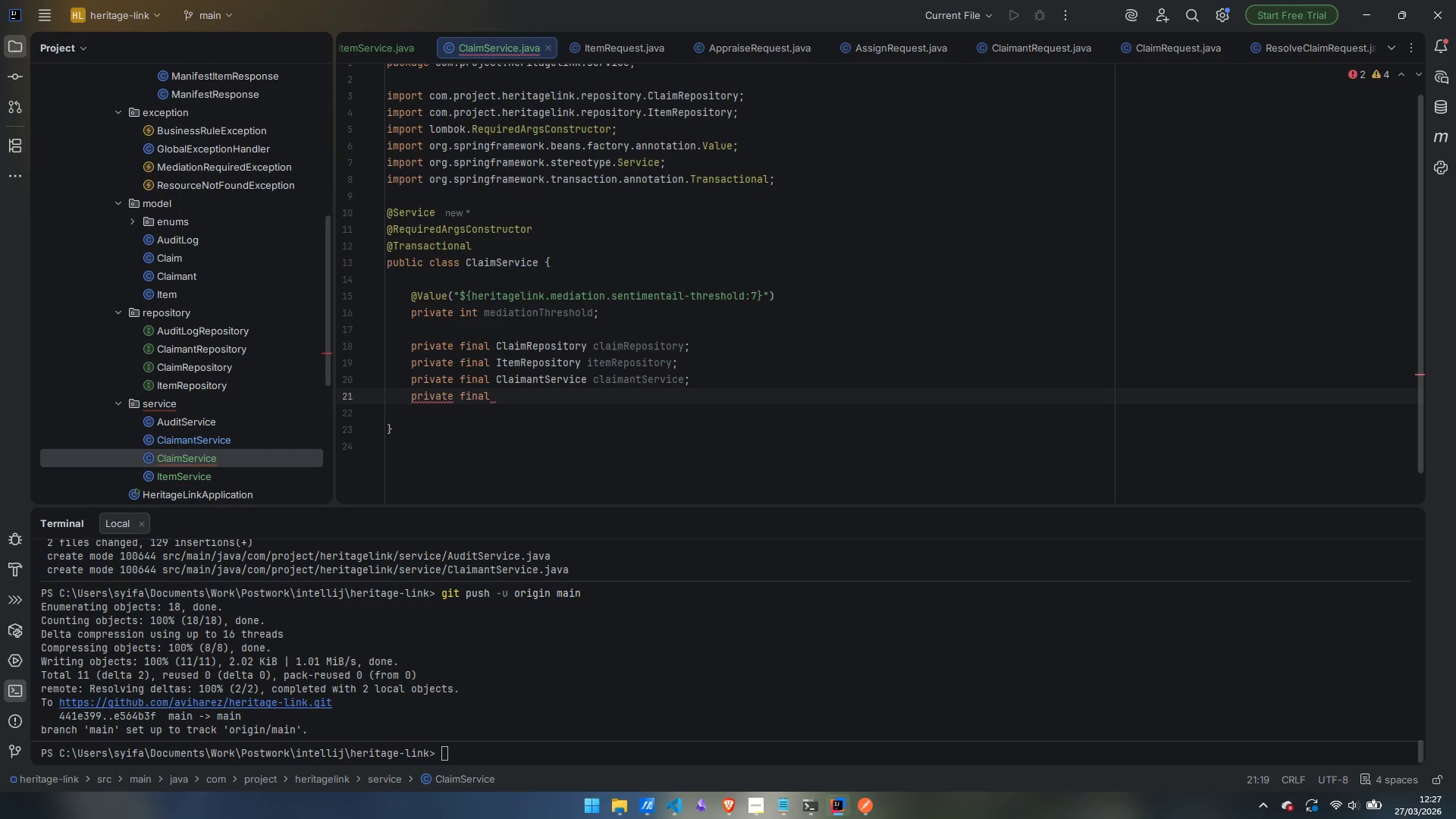 
type(ItemSerivce)
key(Backspace)
key(Backspace)
key(Backspace)
key(Backspace)
type(vice)
 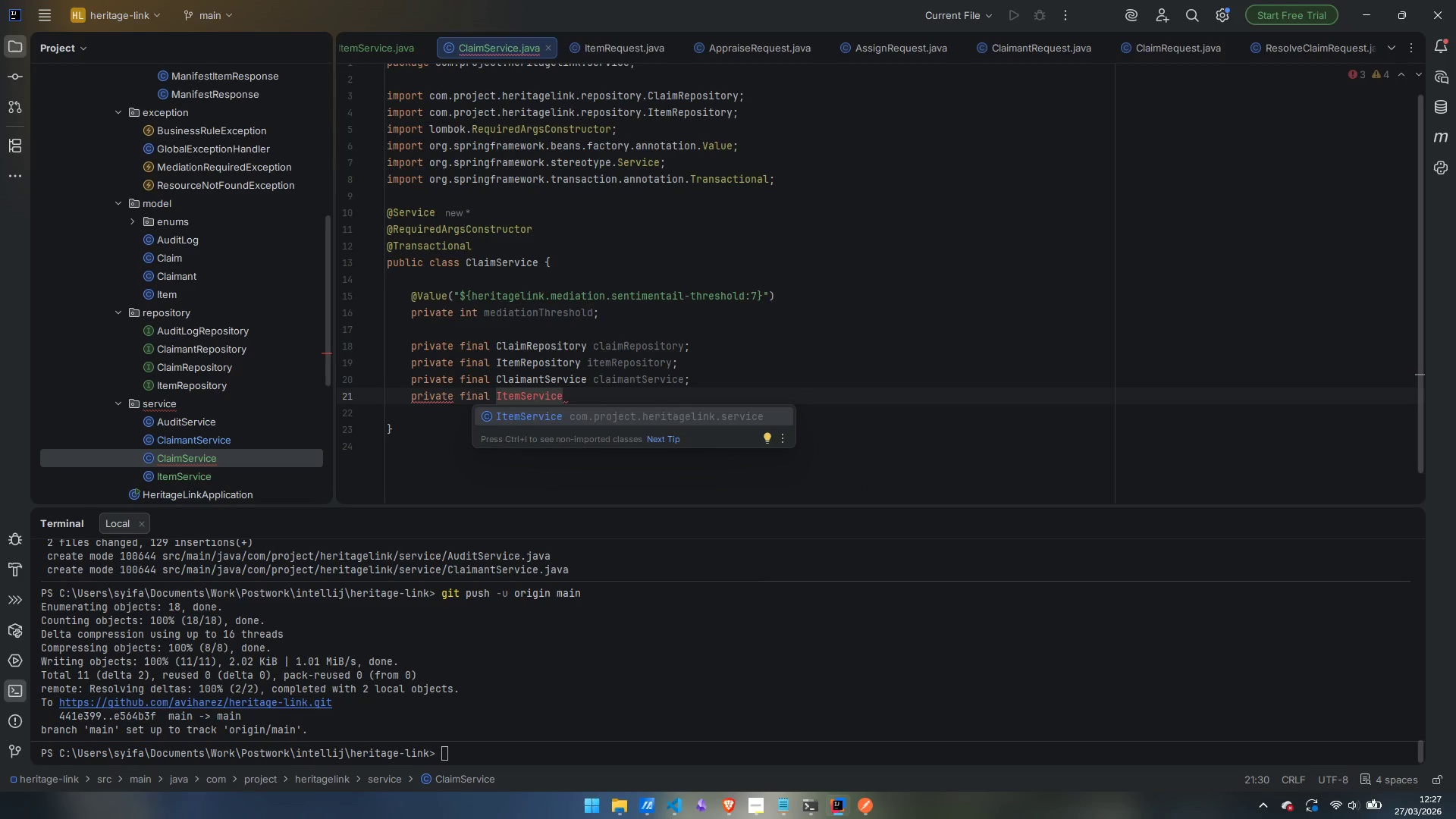 
key(Enter)
 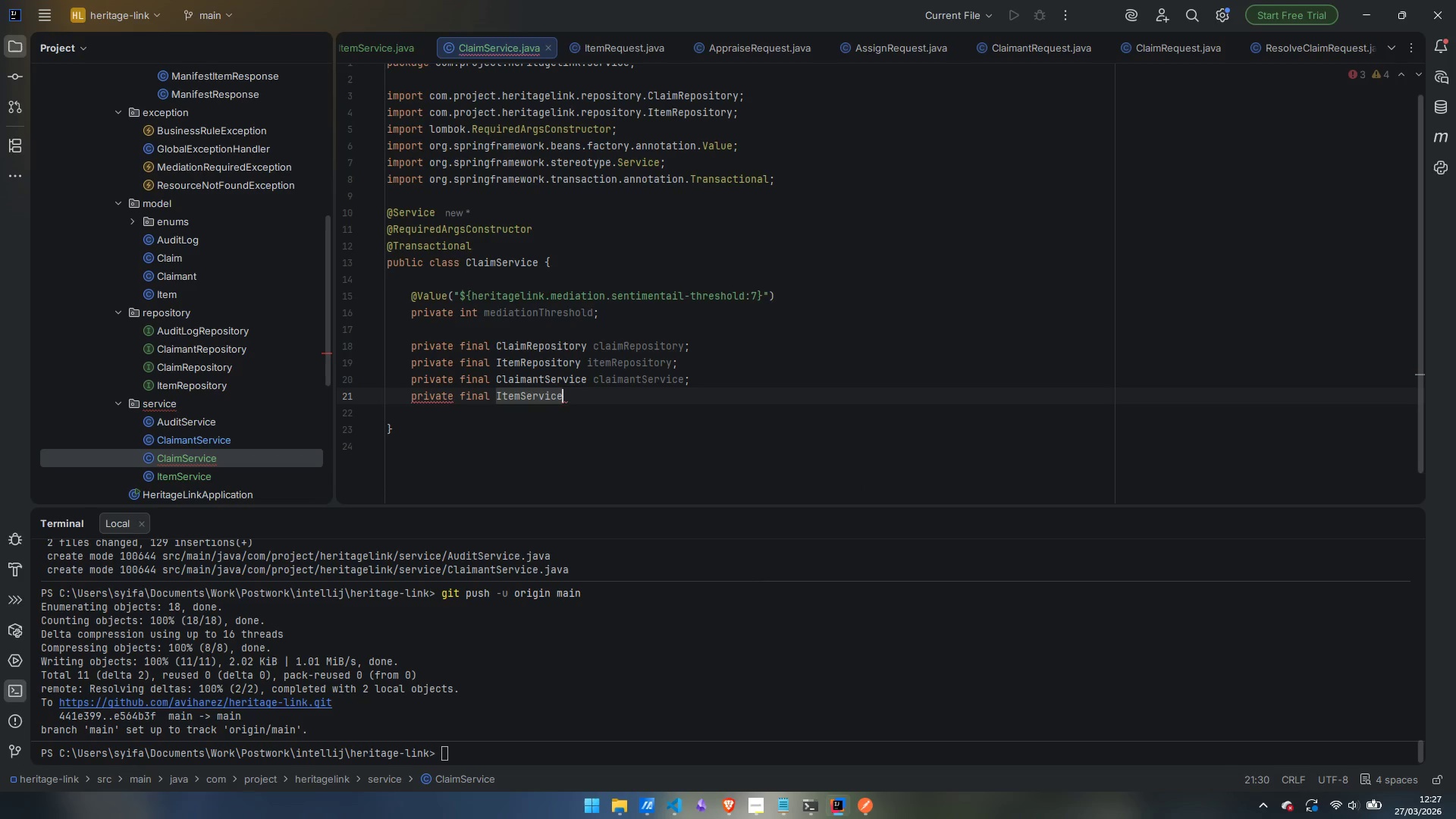 
type( itemService;)
 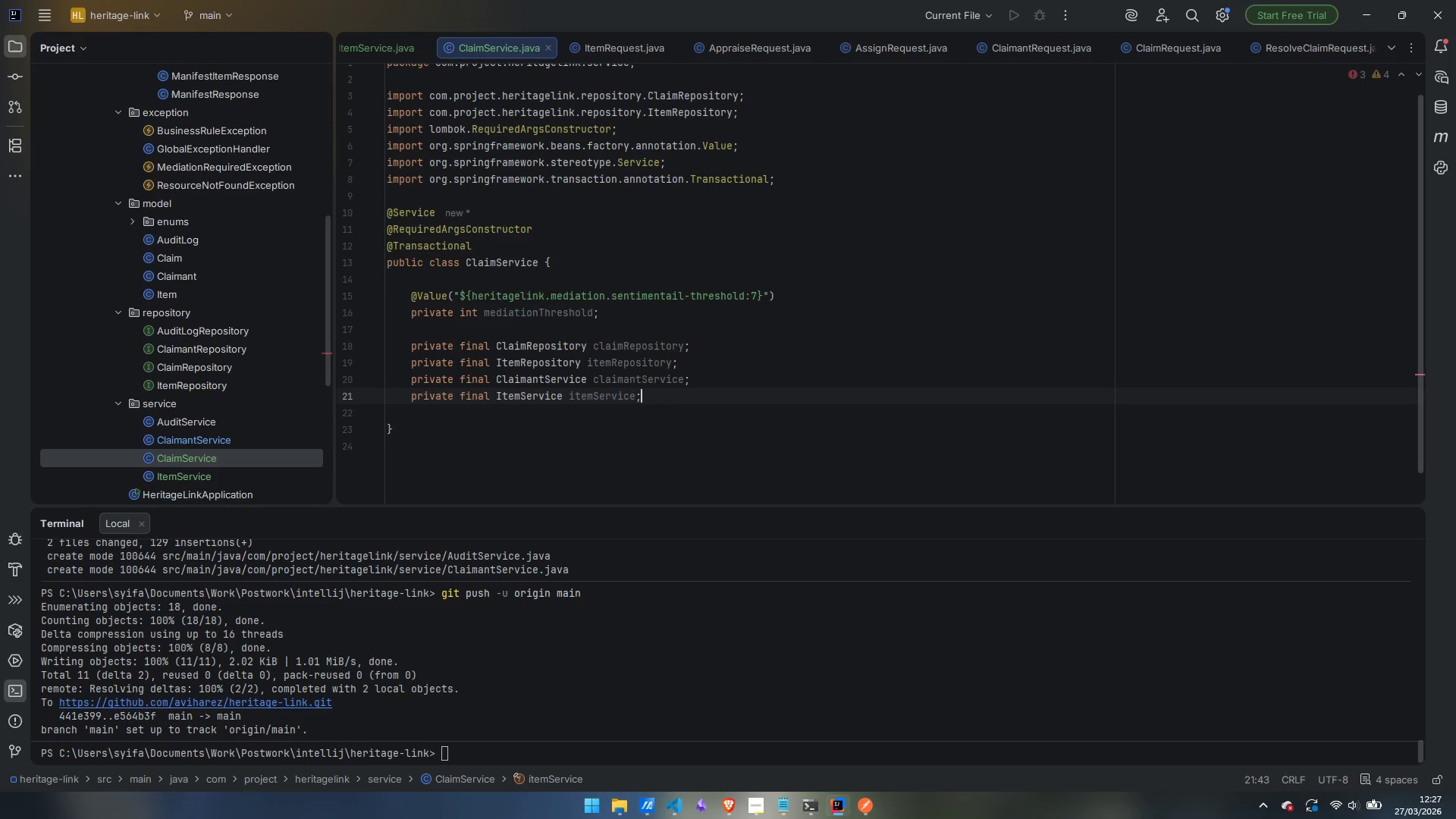 
key(Enter)
 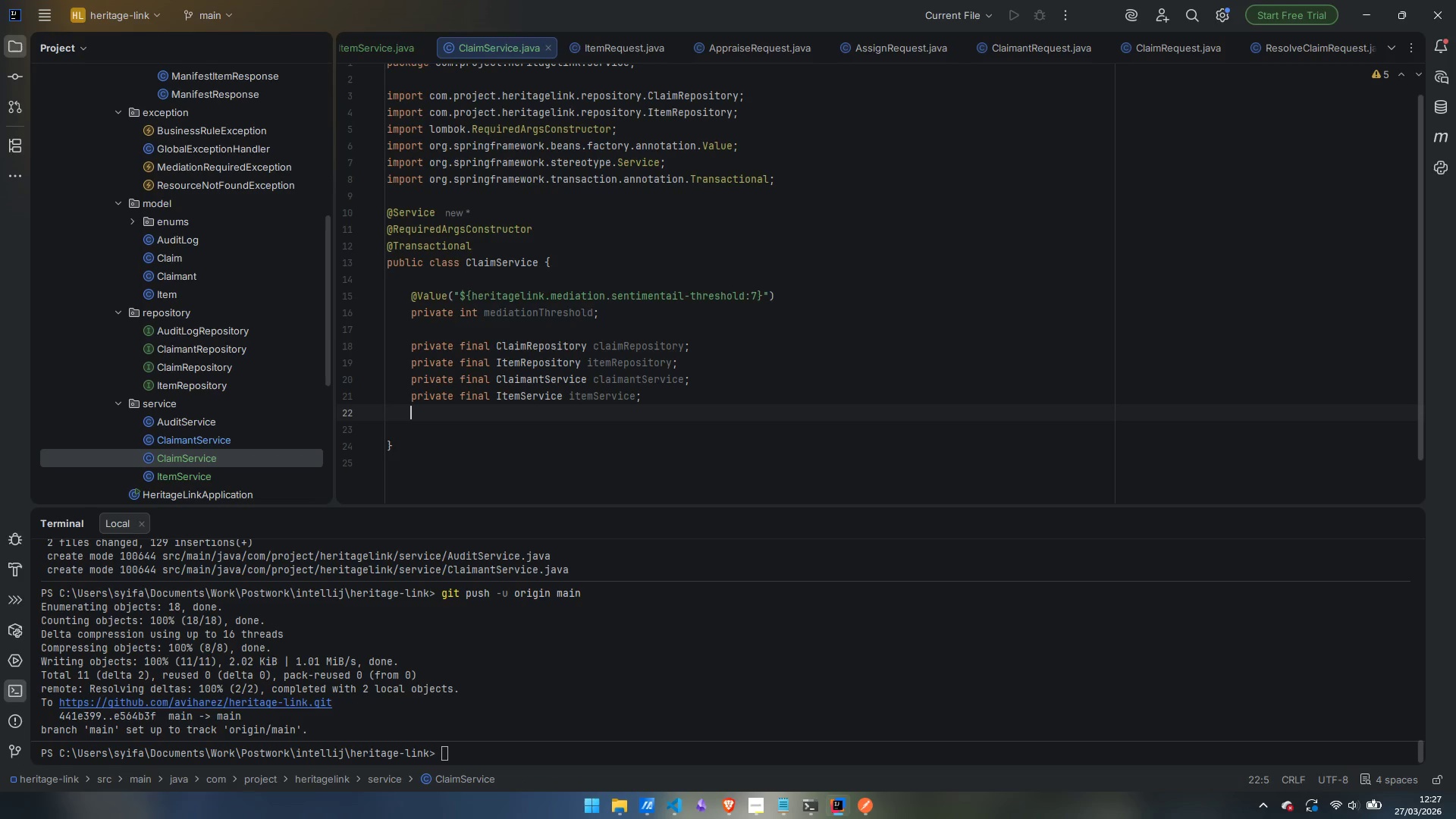 
type(private final AuditService auditService;)
 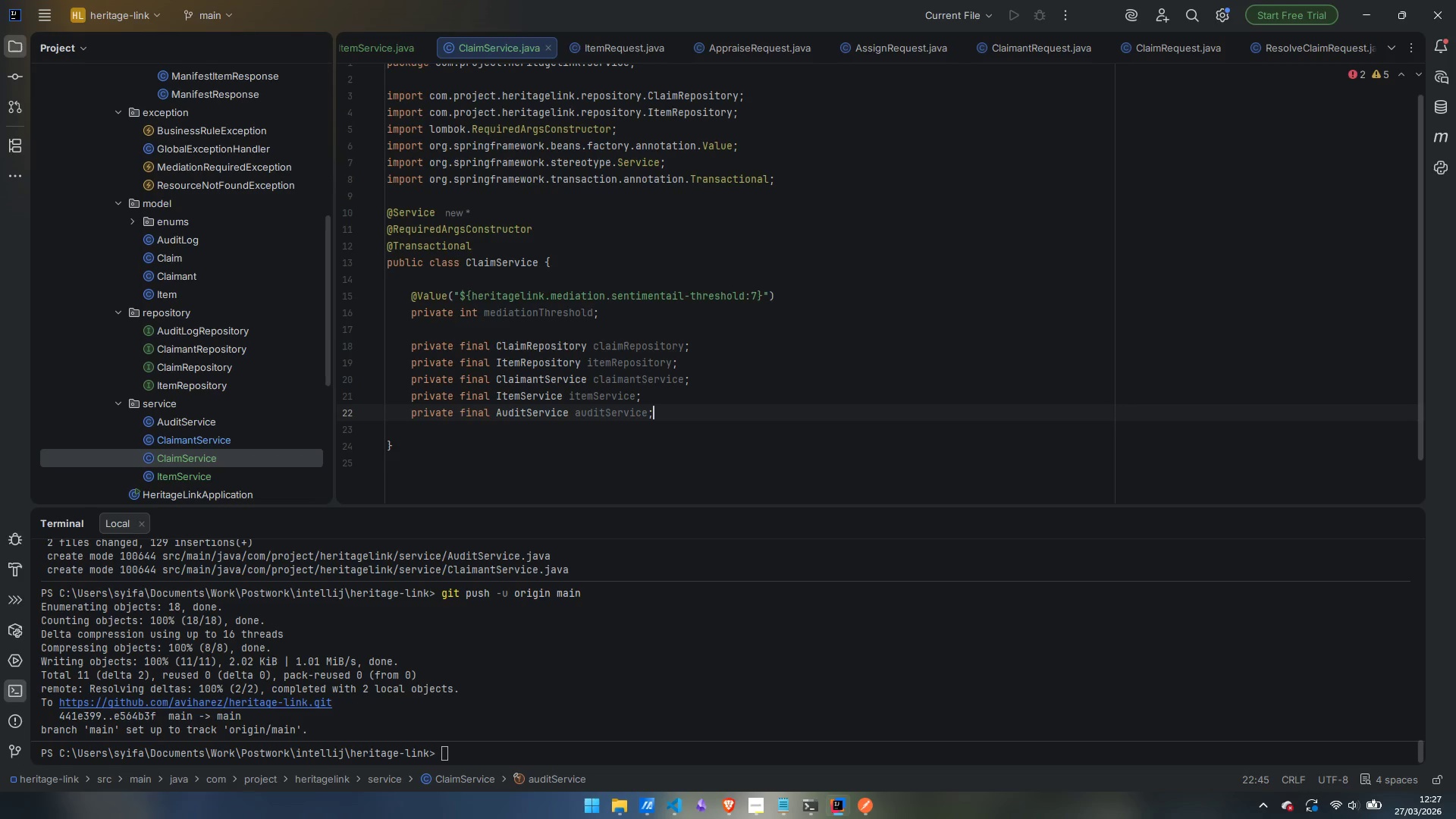 
key(Enter)
 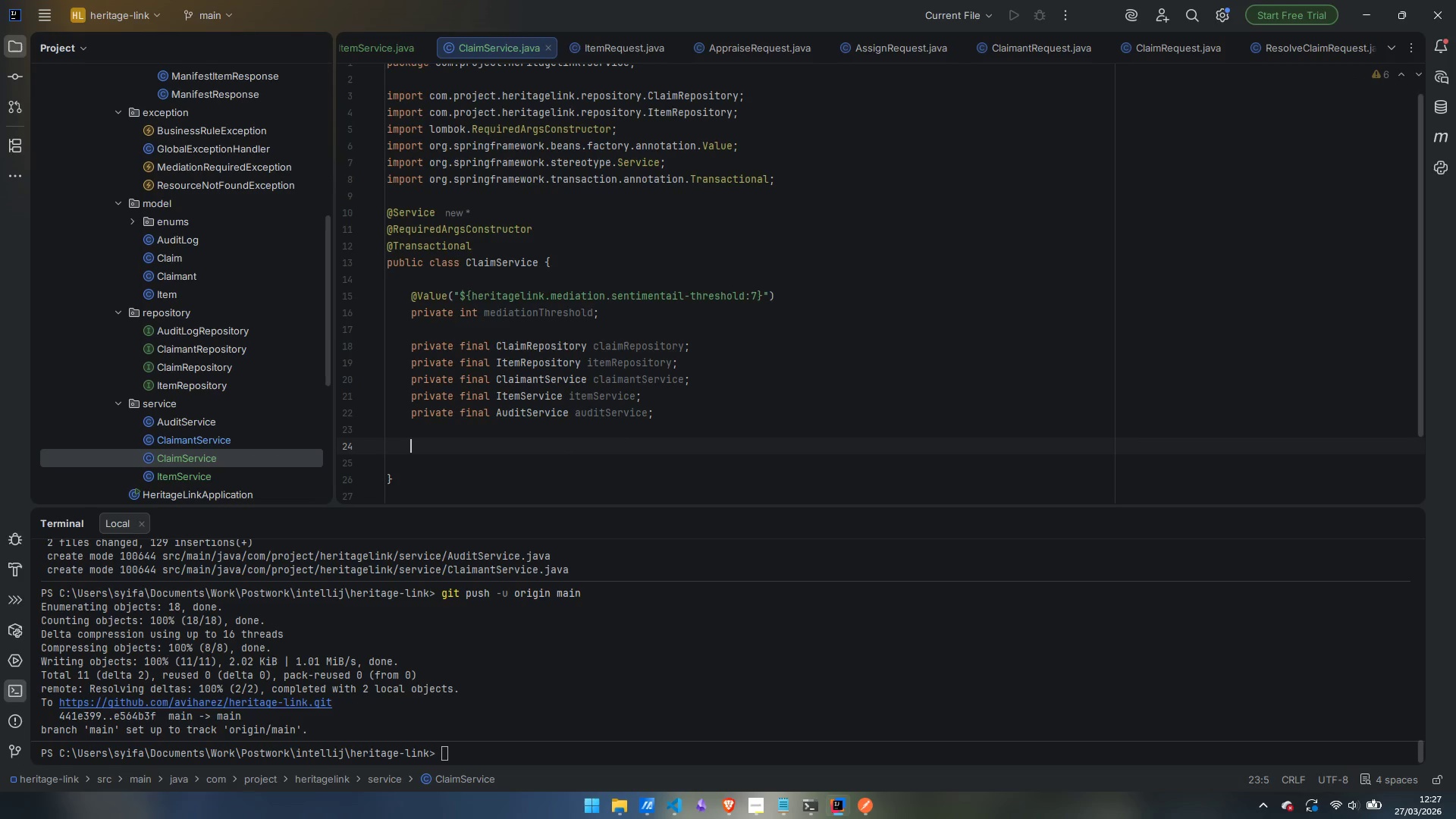 
key(Enter)
 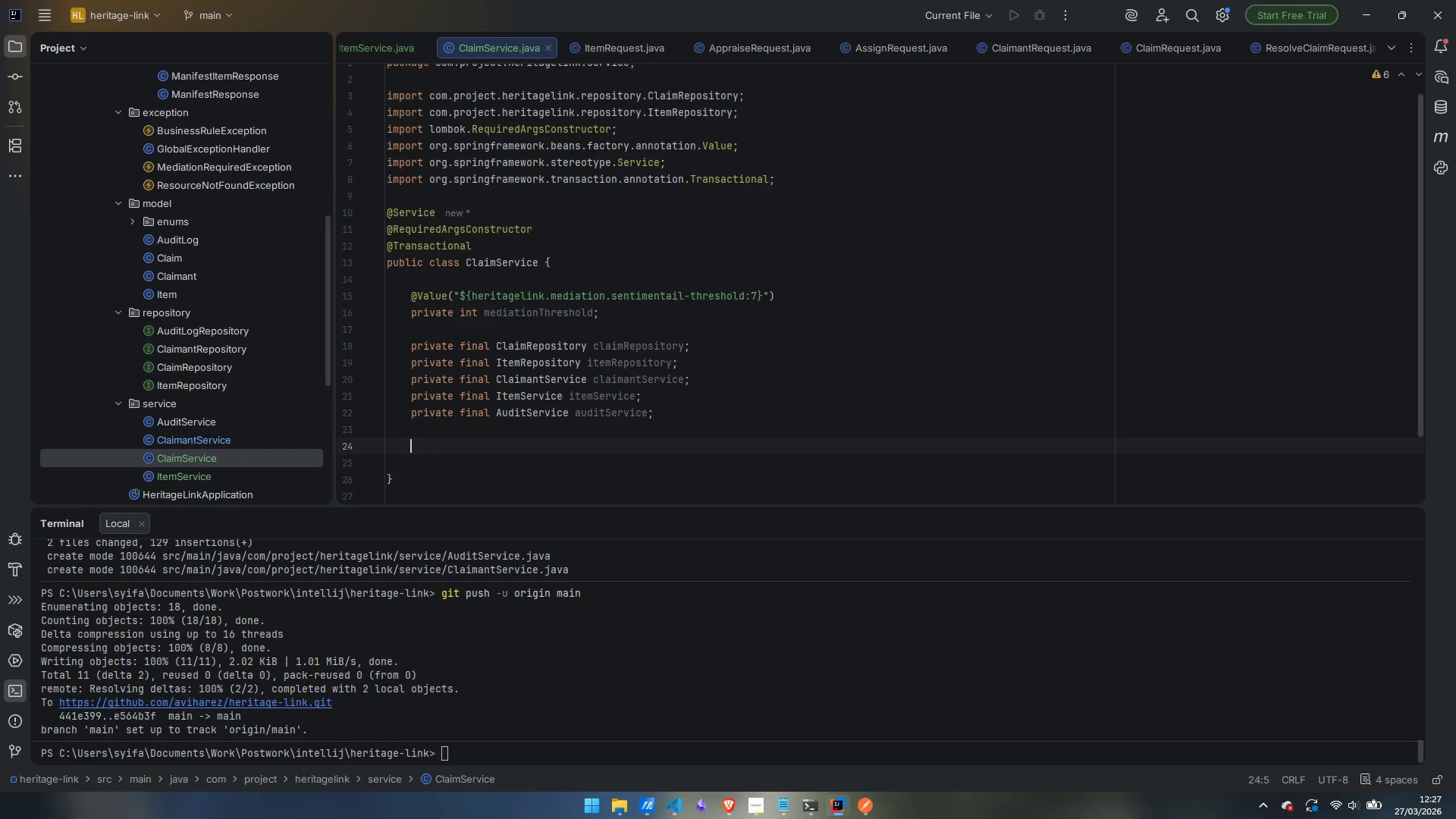 
wait(7.2)
 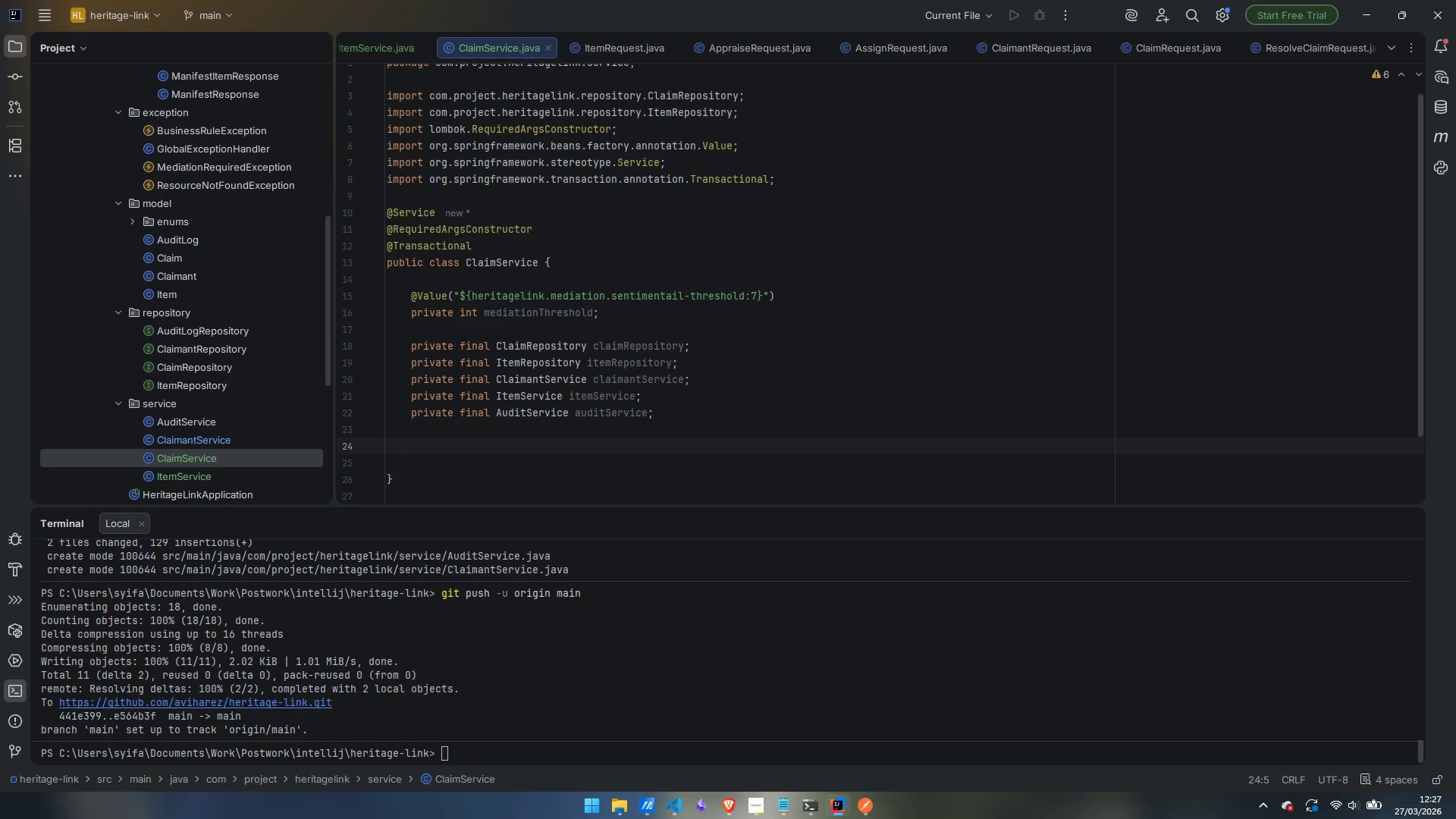 
type(// Helpers)
 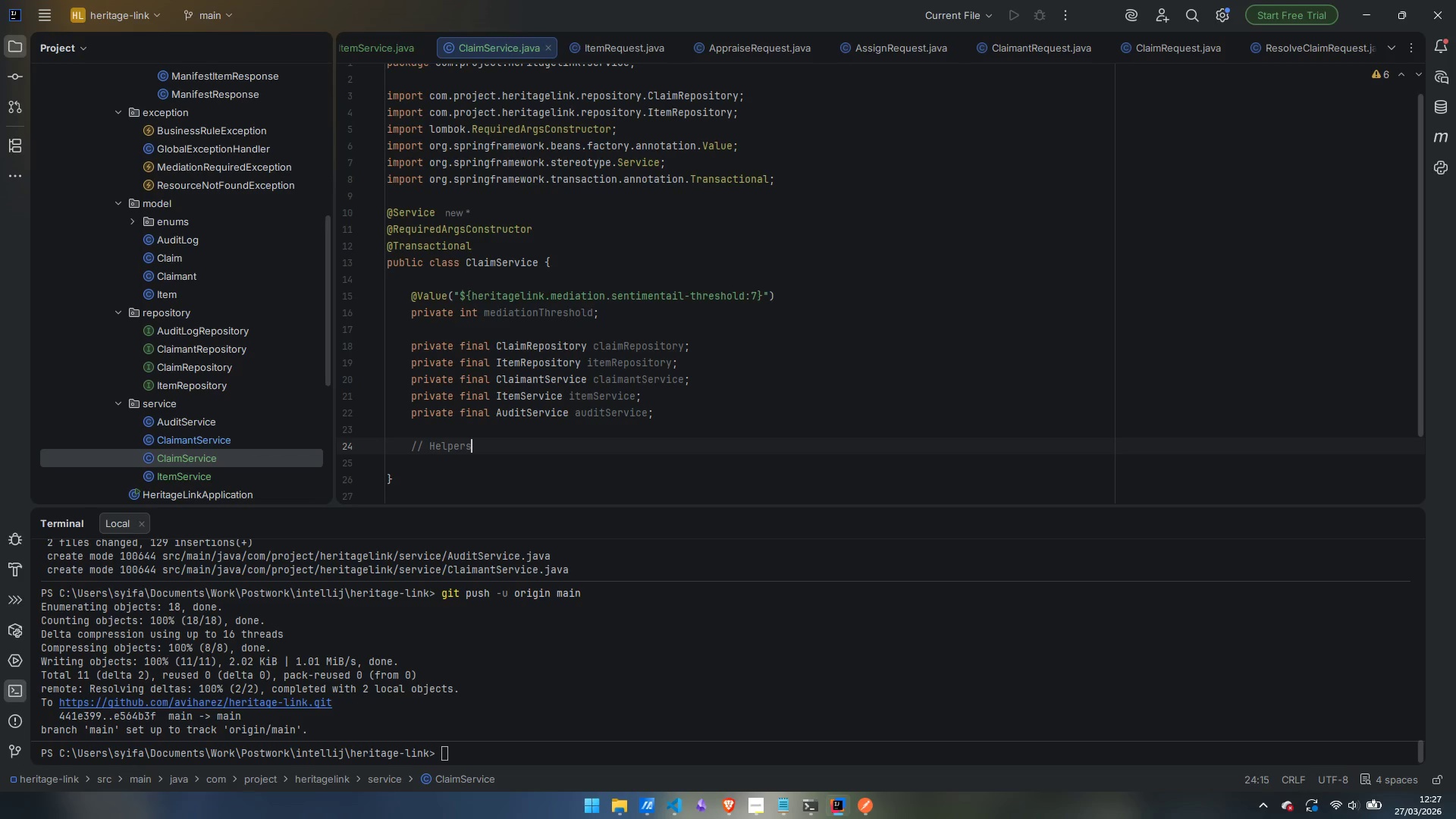 
key(Enter)
 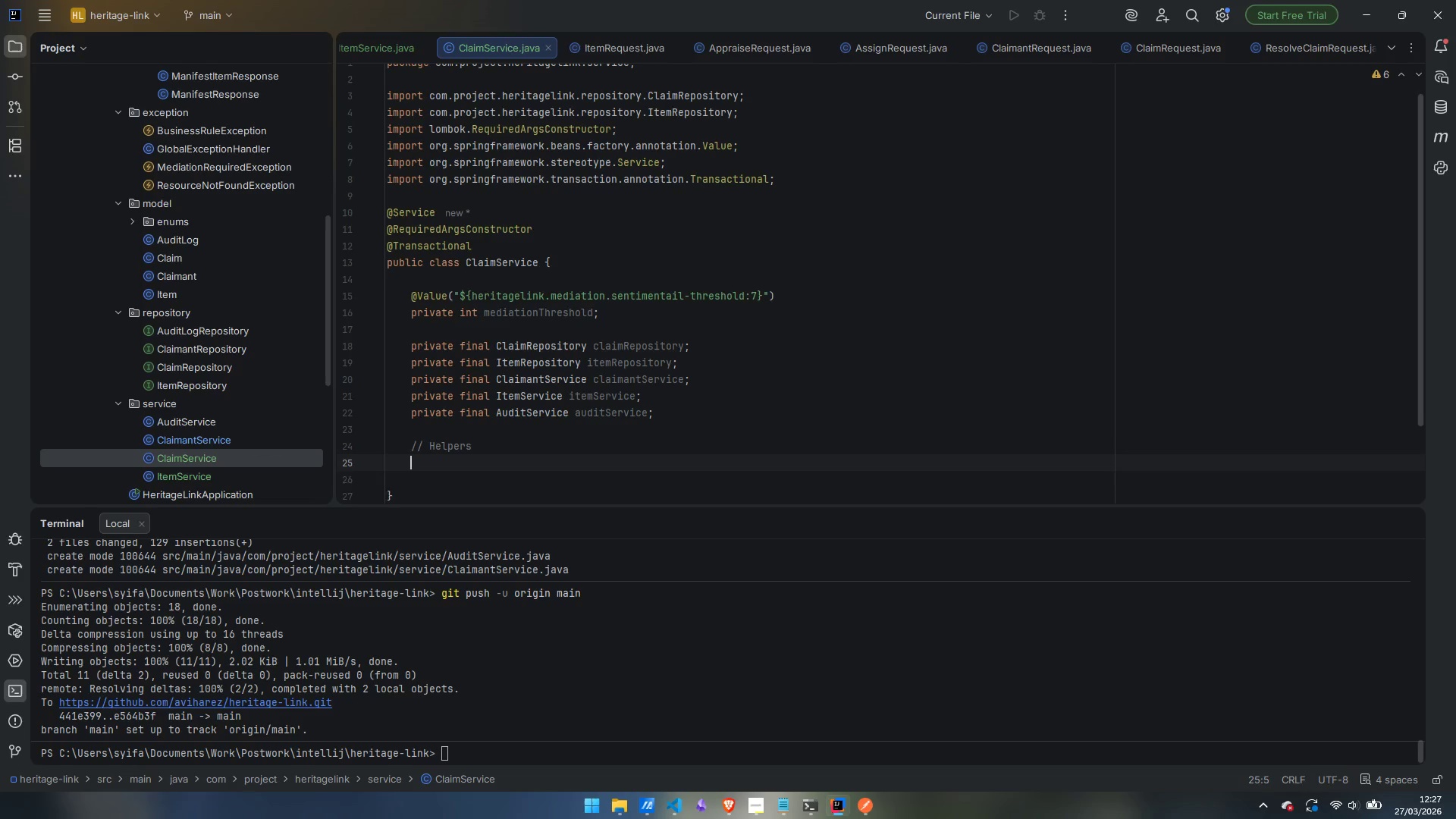 
key(Enter)
 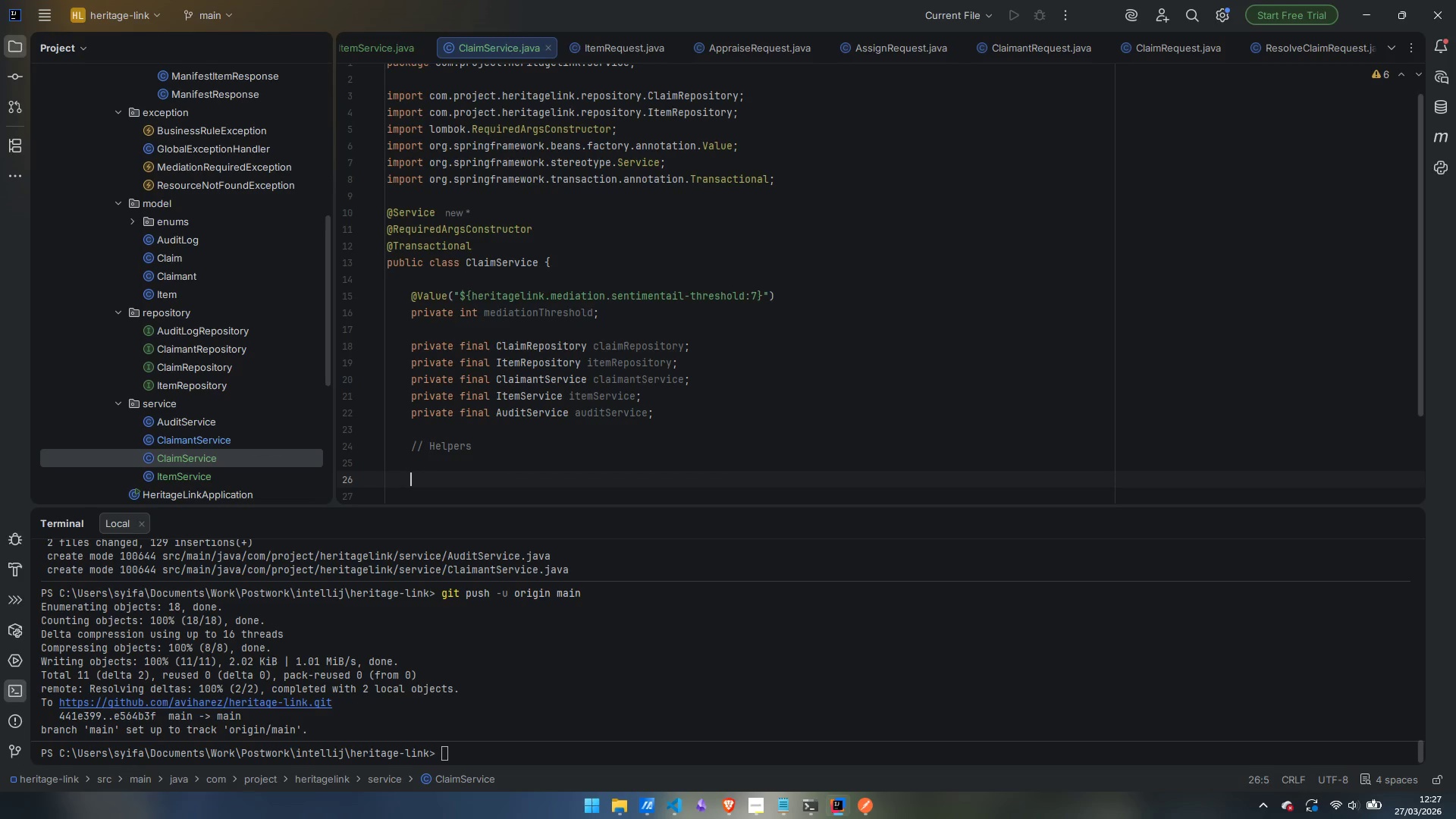 
type(oruva)
 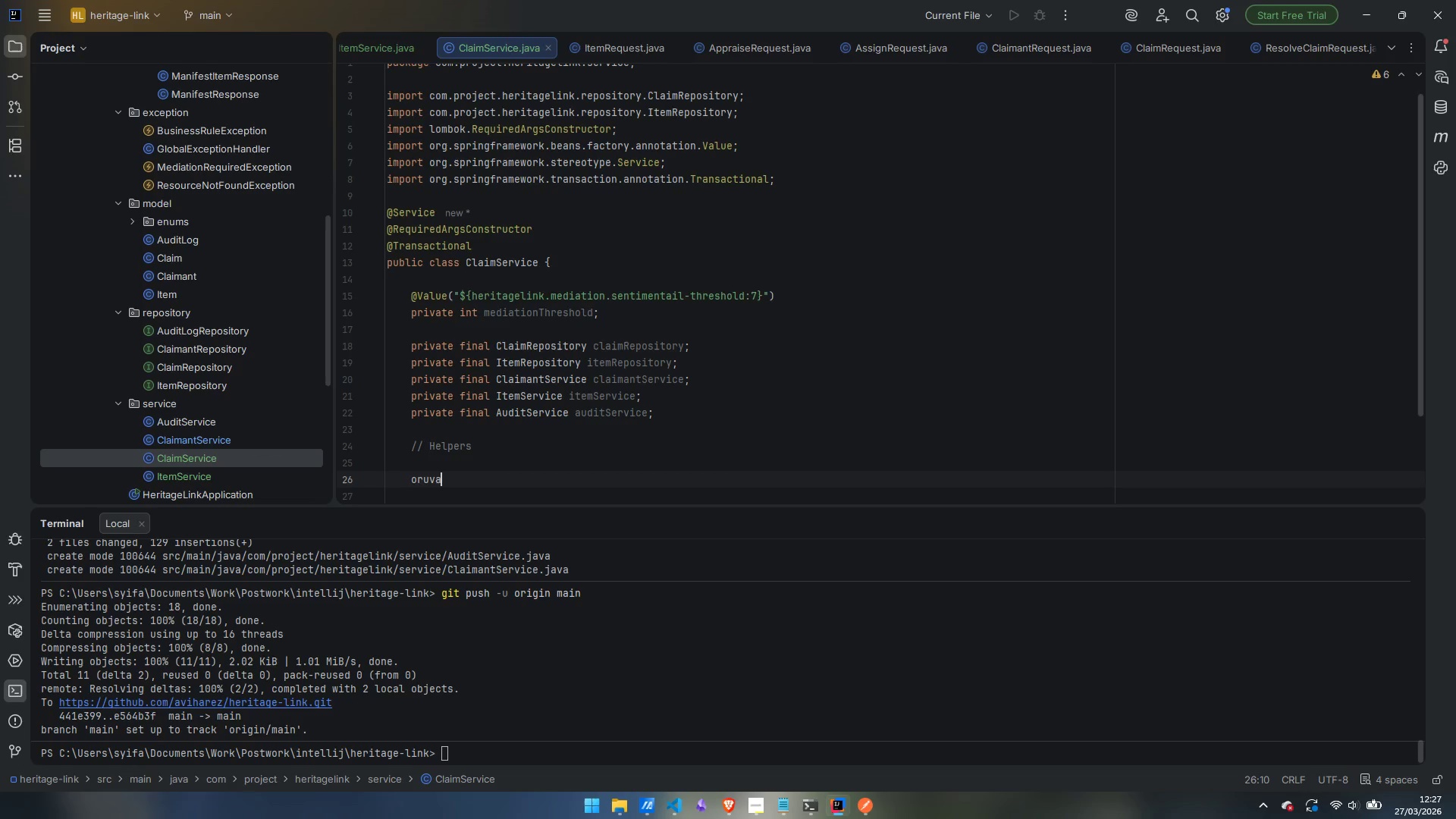 
key(Control+ControlLeft)
 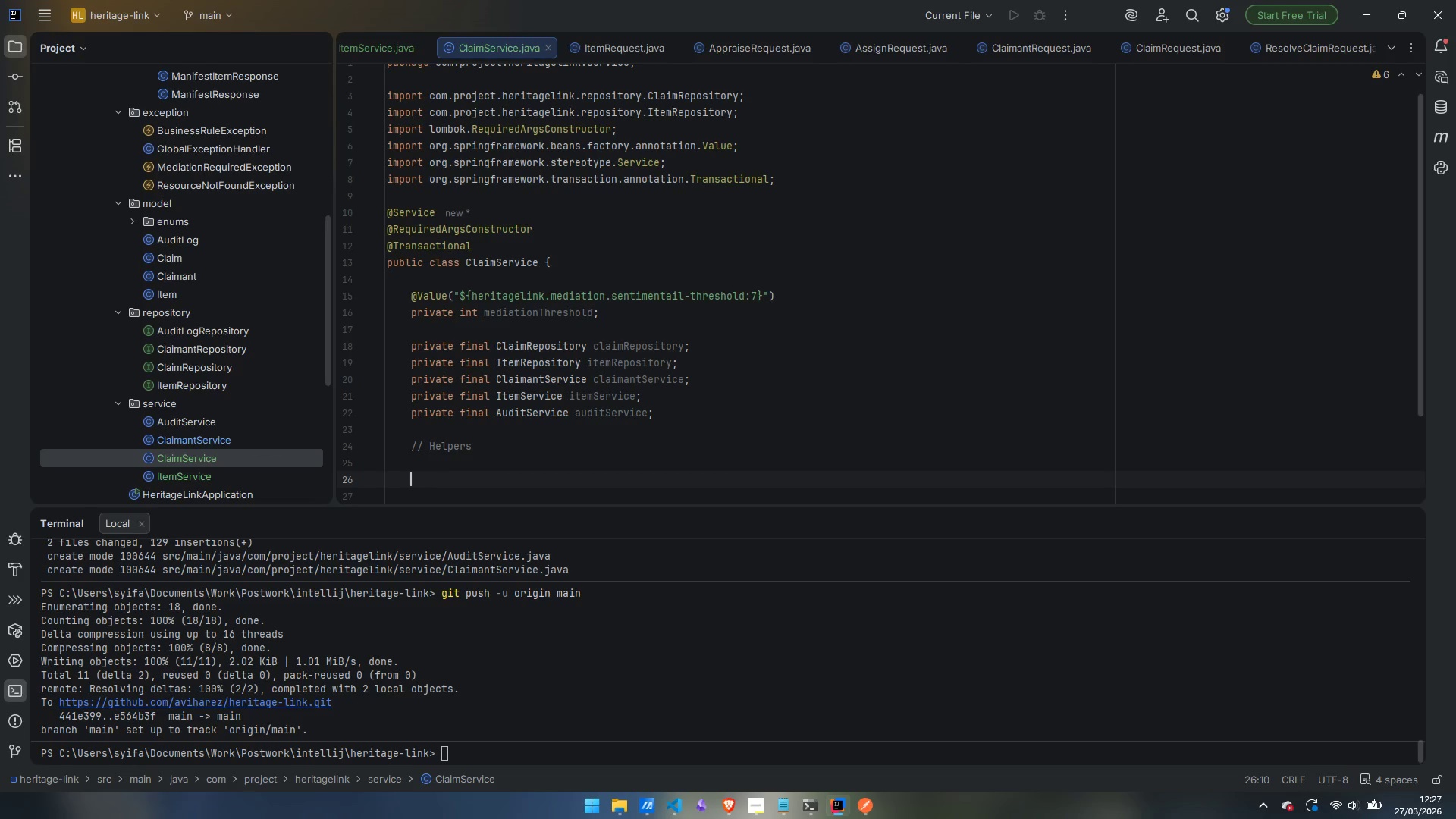 
key(Control+Backspace)
 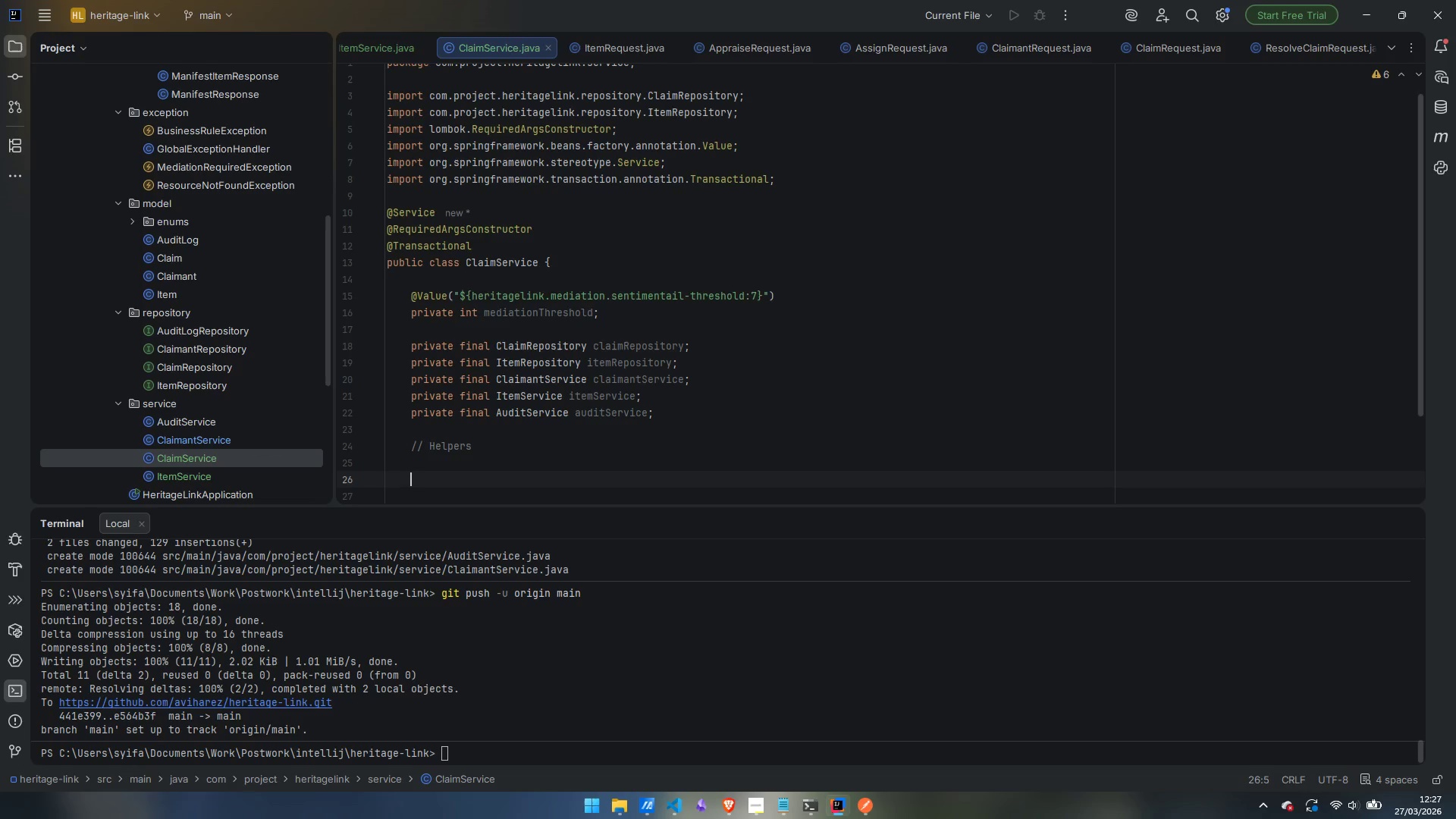 
type(private void clearMediationIf )
key(Backspace)
type(REs)
key(Backspace)
key(Backspace)
type(esp)
key(Backspace)
type(olved(Item item)
 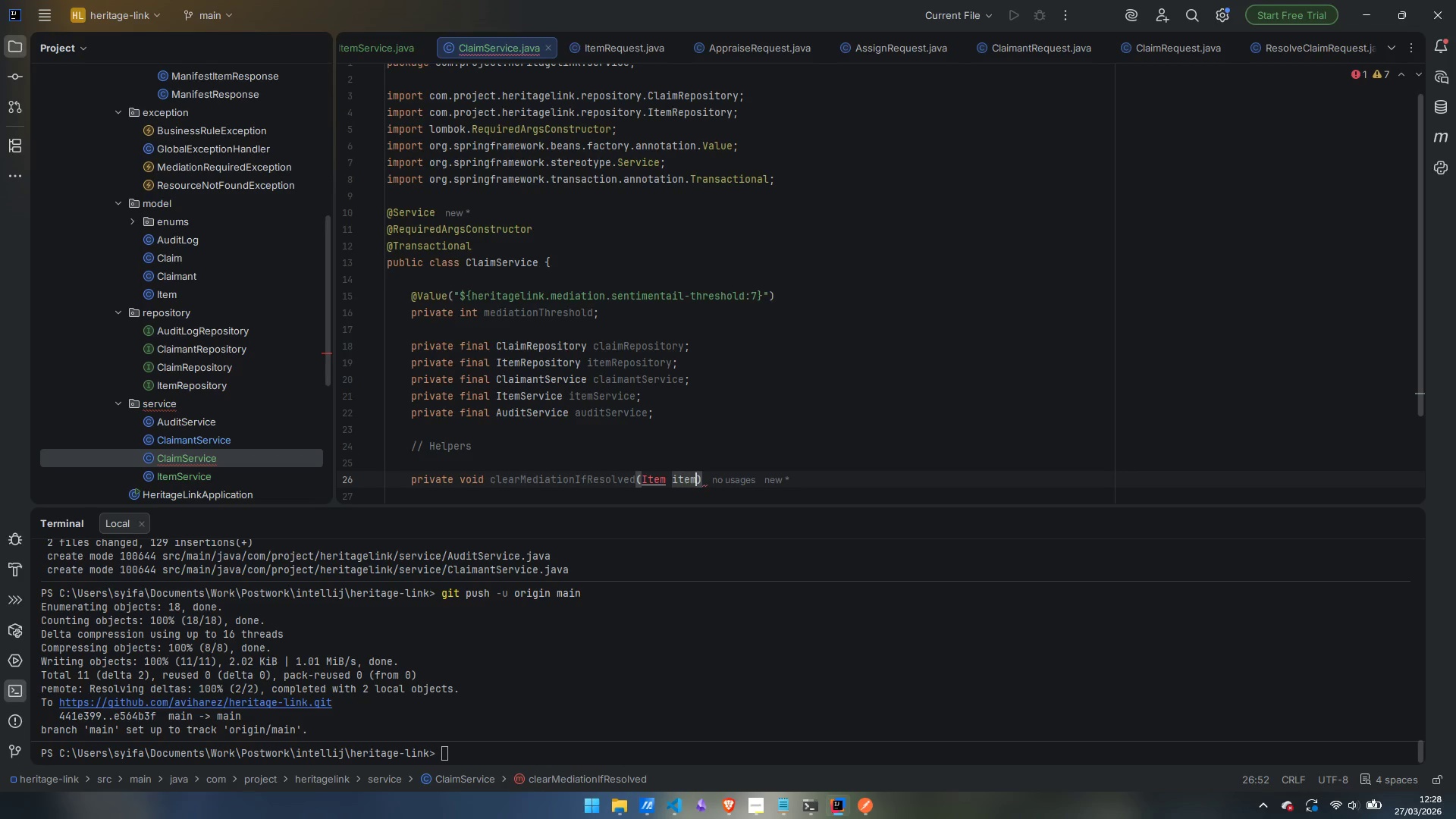 
key(Control+Period)
 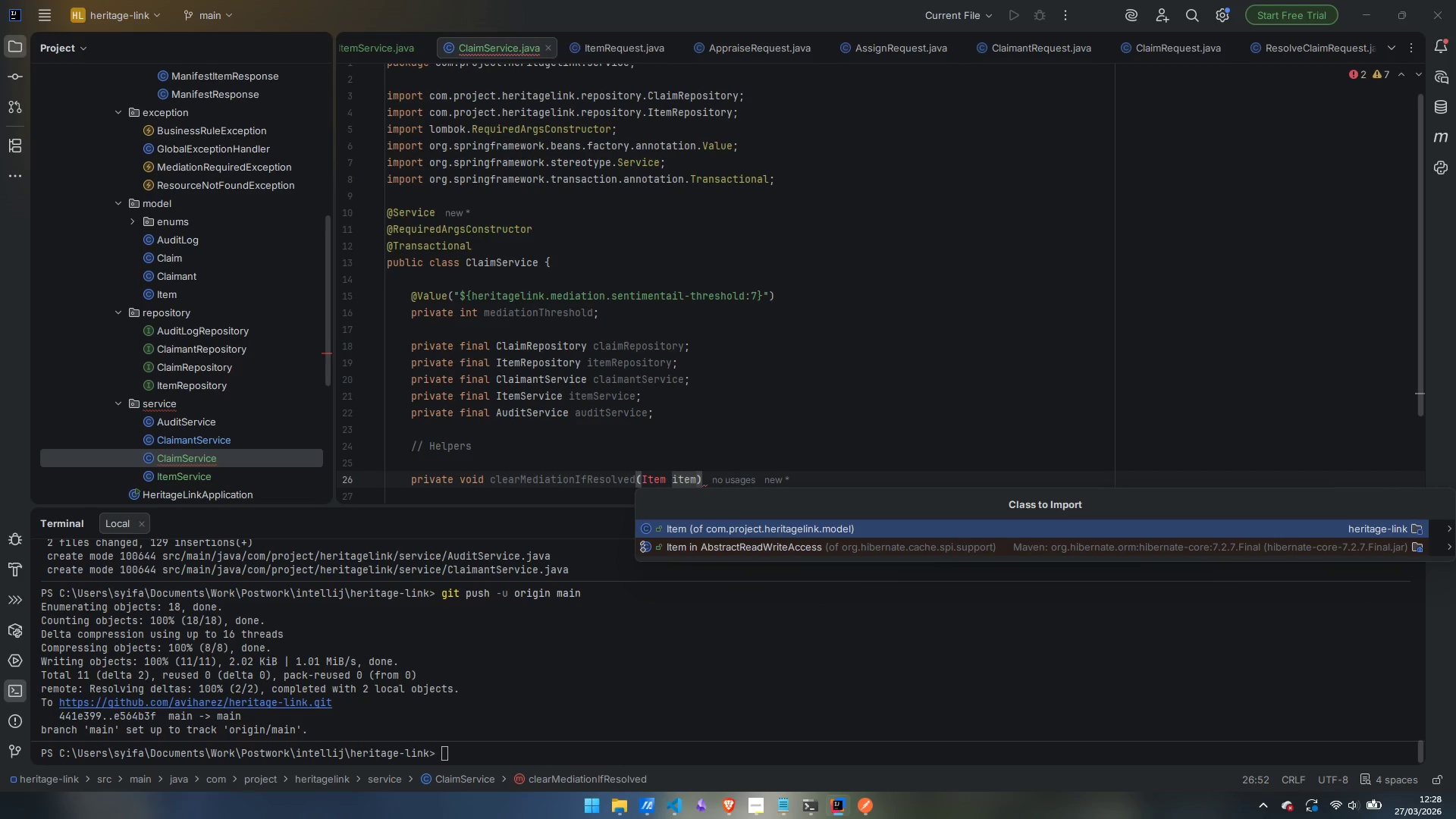 
key(Enter)
 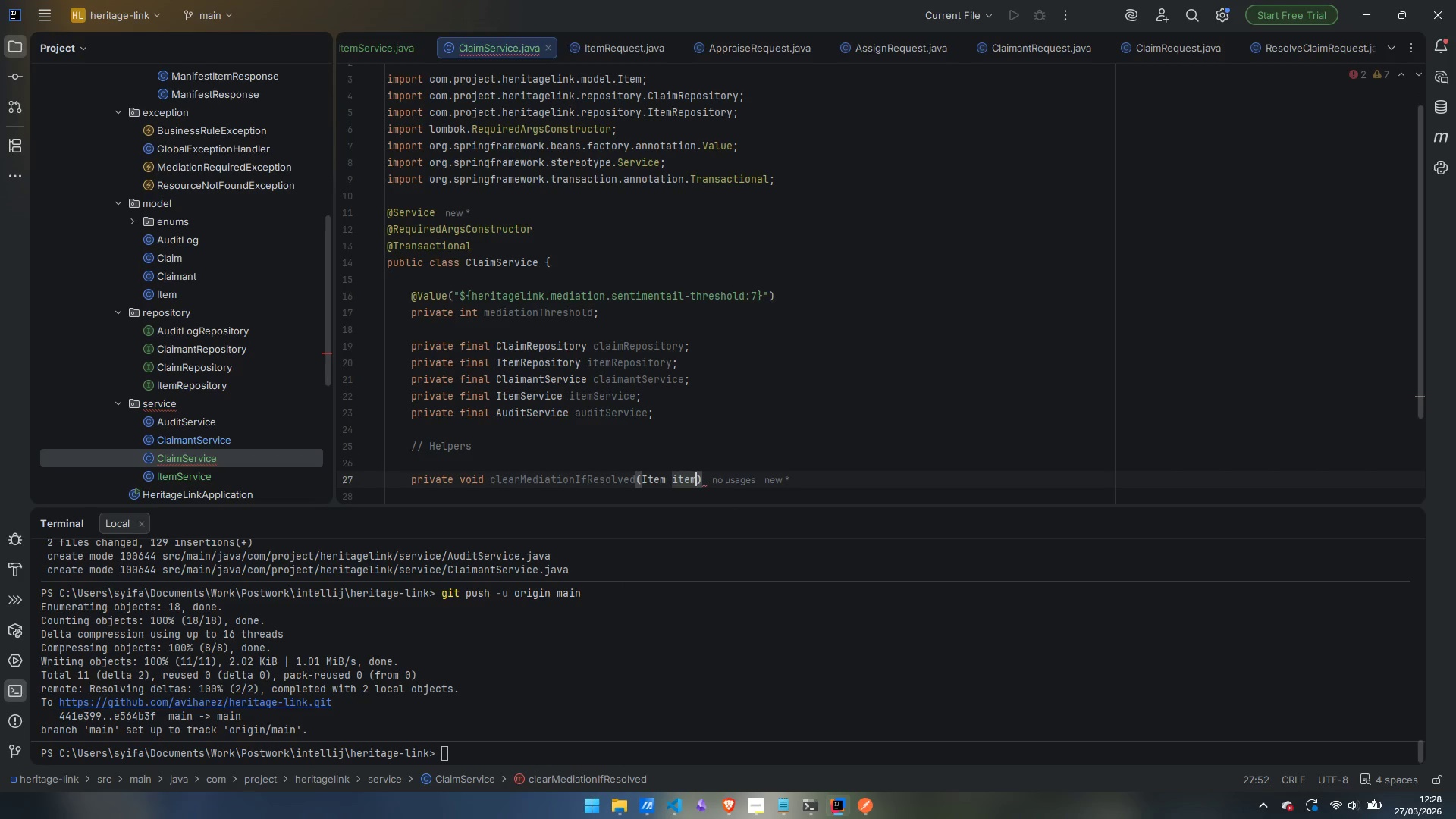 
key(ArrowRight)
 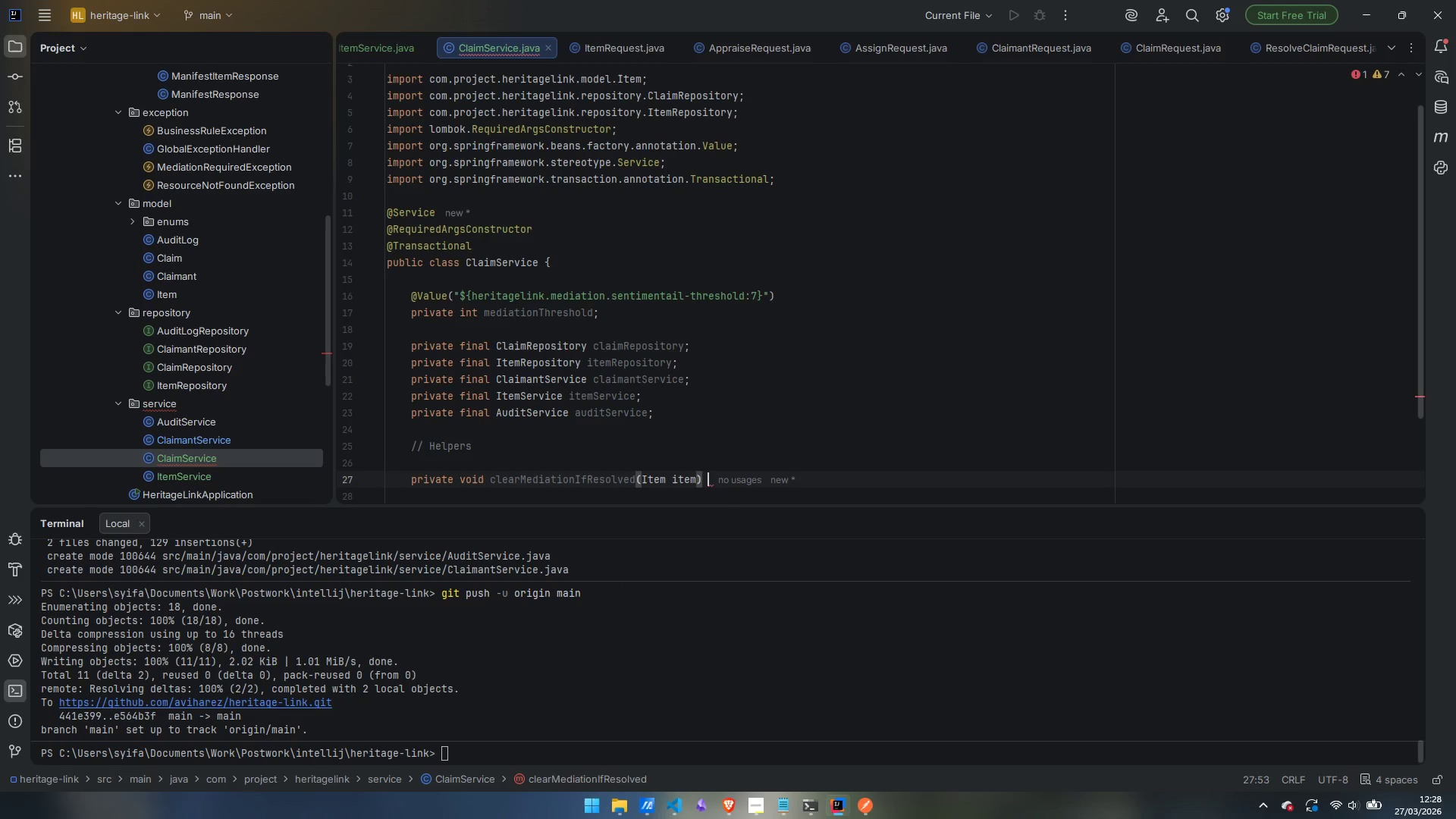 
key(Space)
 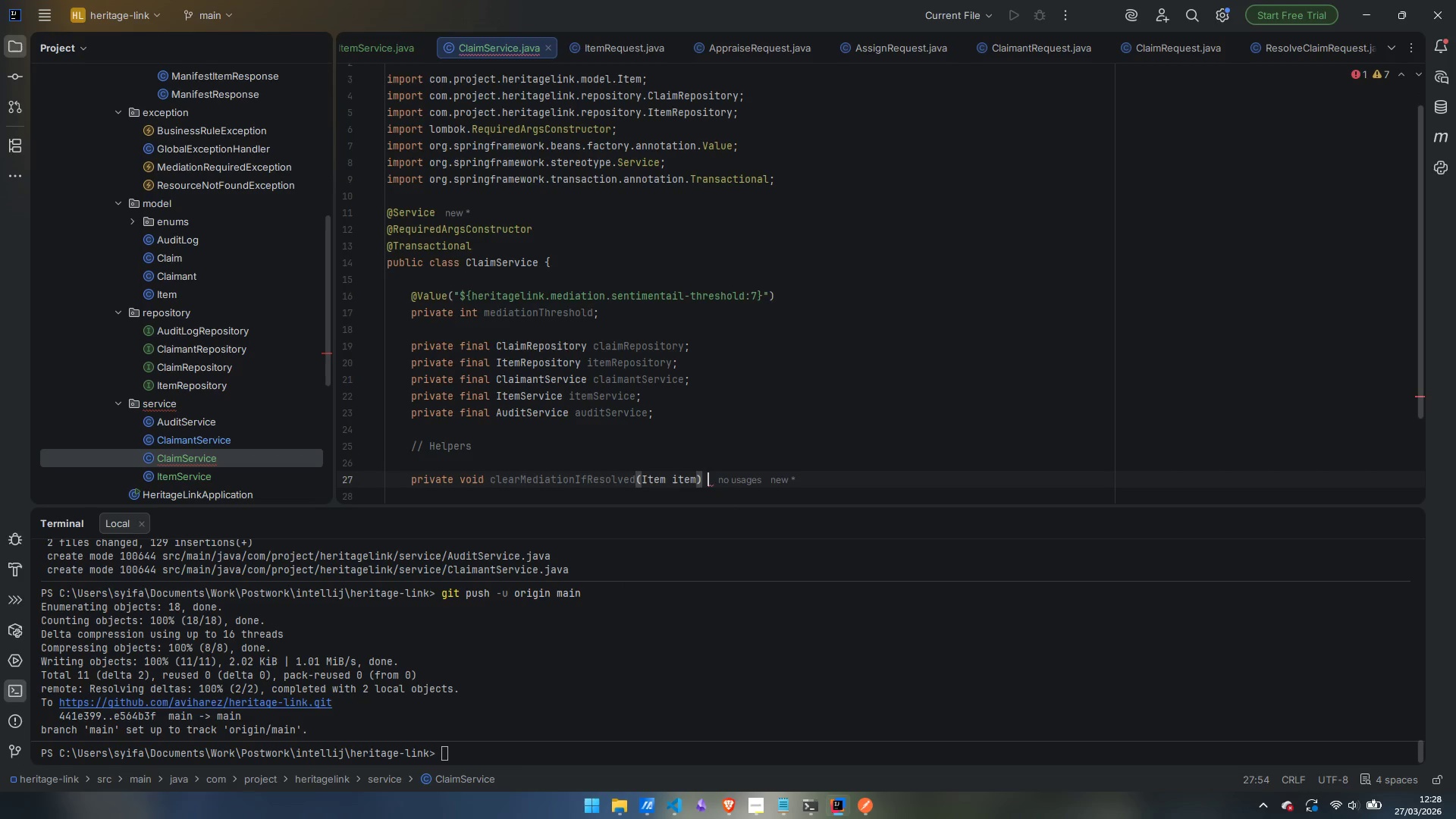 
key(Shift+ShiftLeft)
 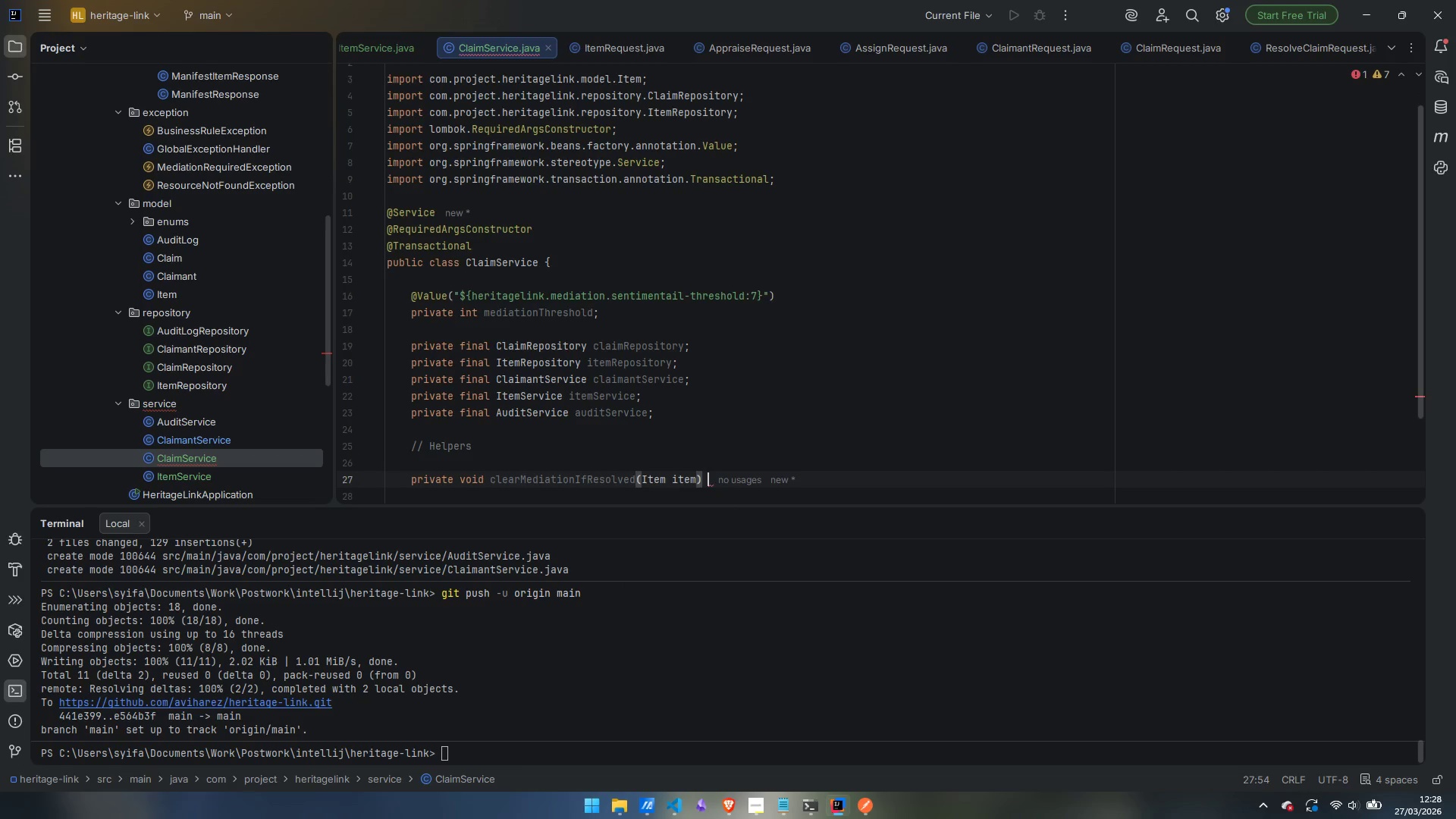 
key(Shift+BracketLeft)
 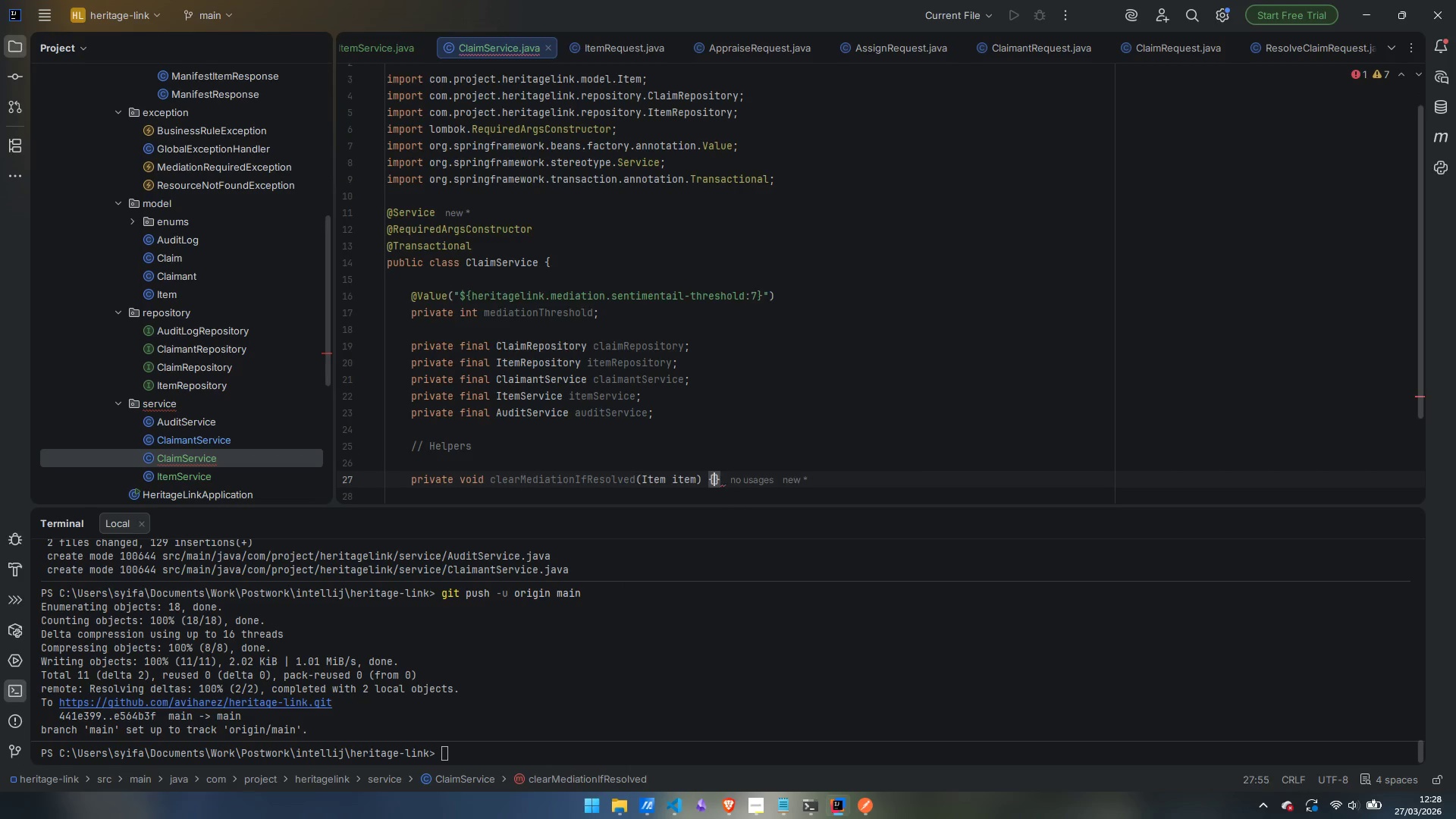 
key(Enter)
 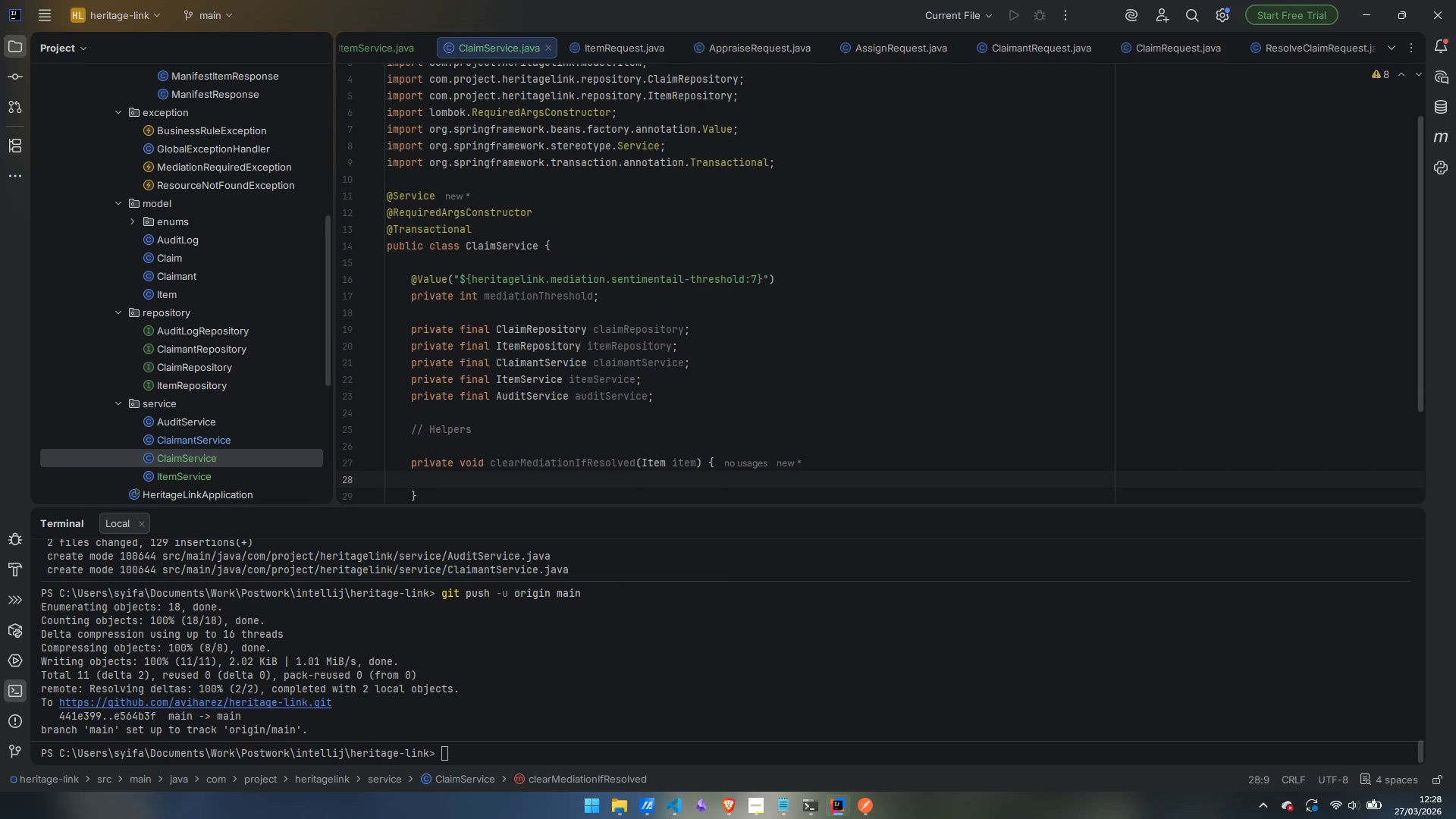 
type(long remaining = claimRepository.countByItemIdAndStaus)
key(Backspace)
key(Backspace)
type(tus)
 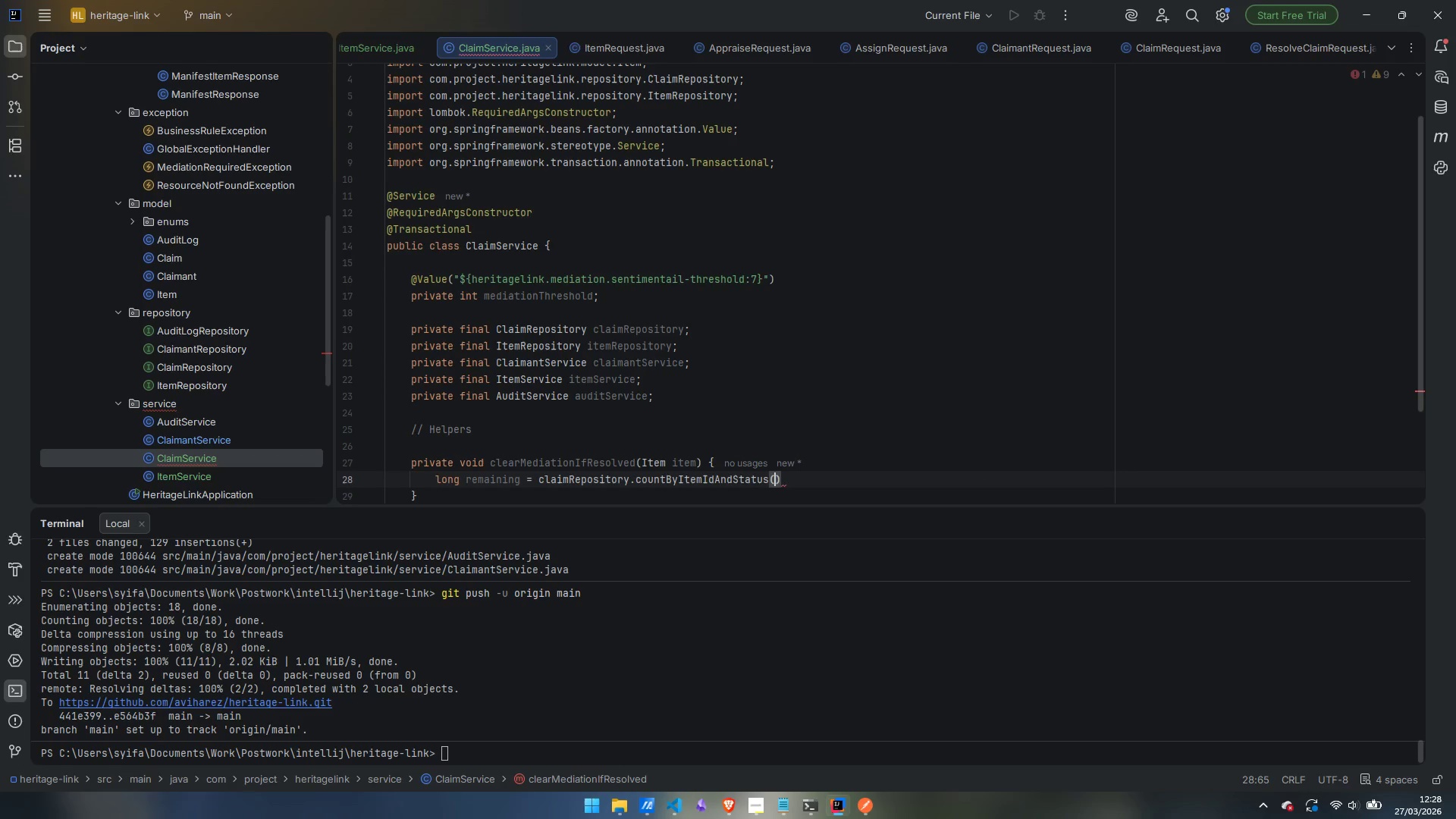 
 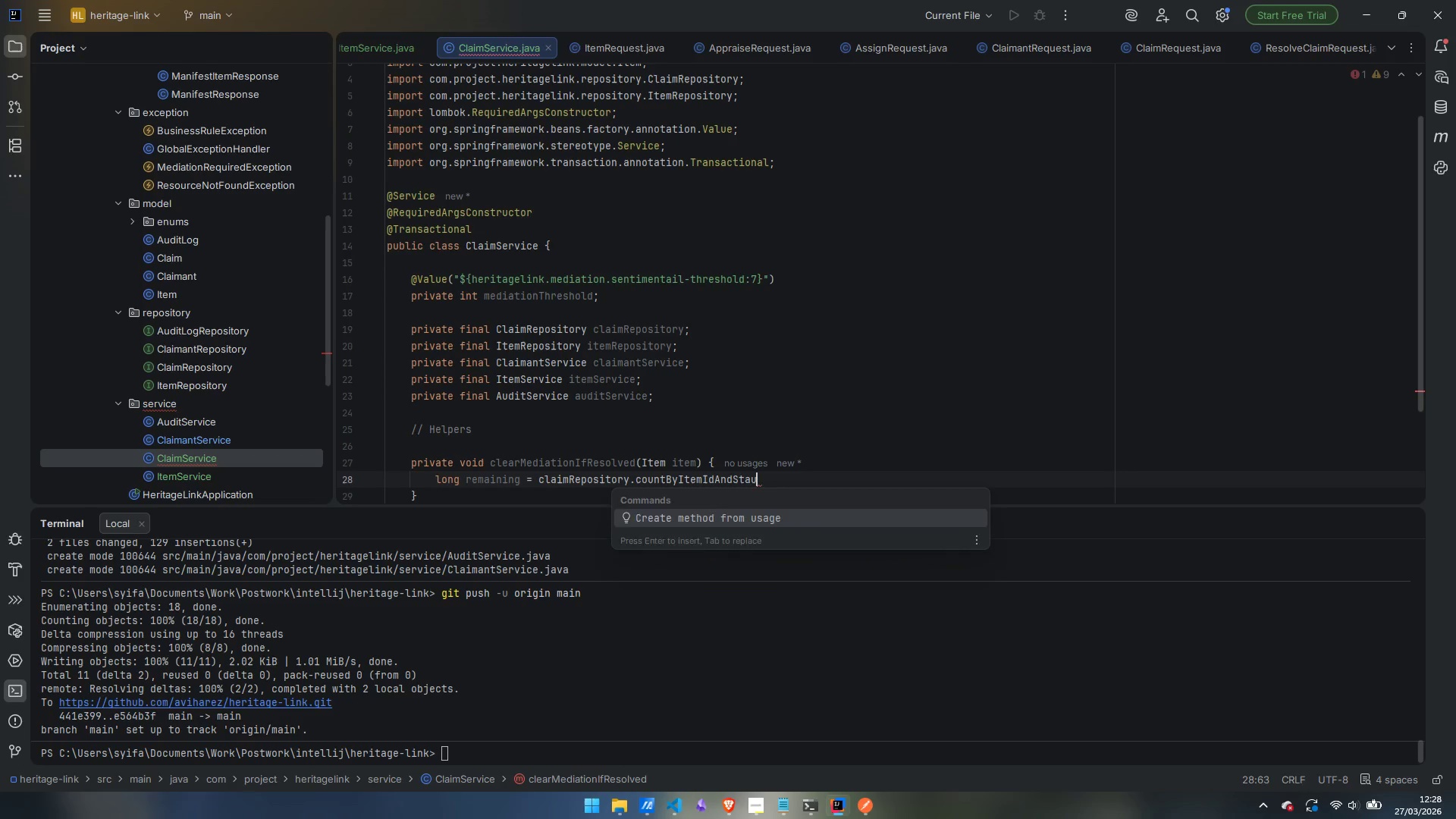 
key(Enter)
 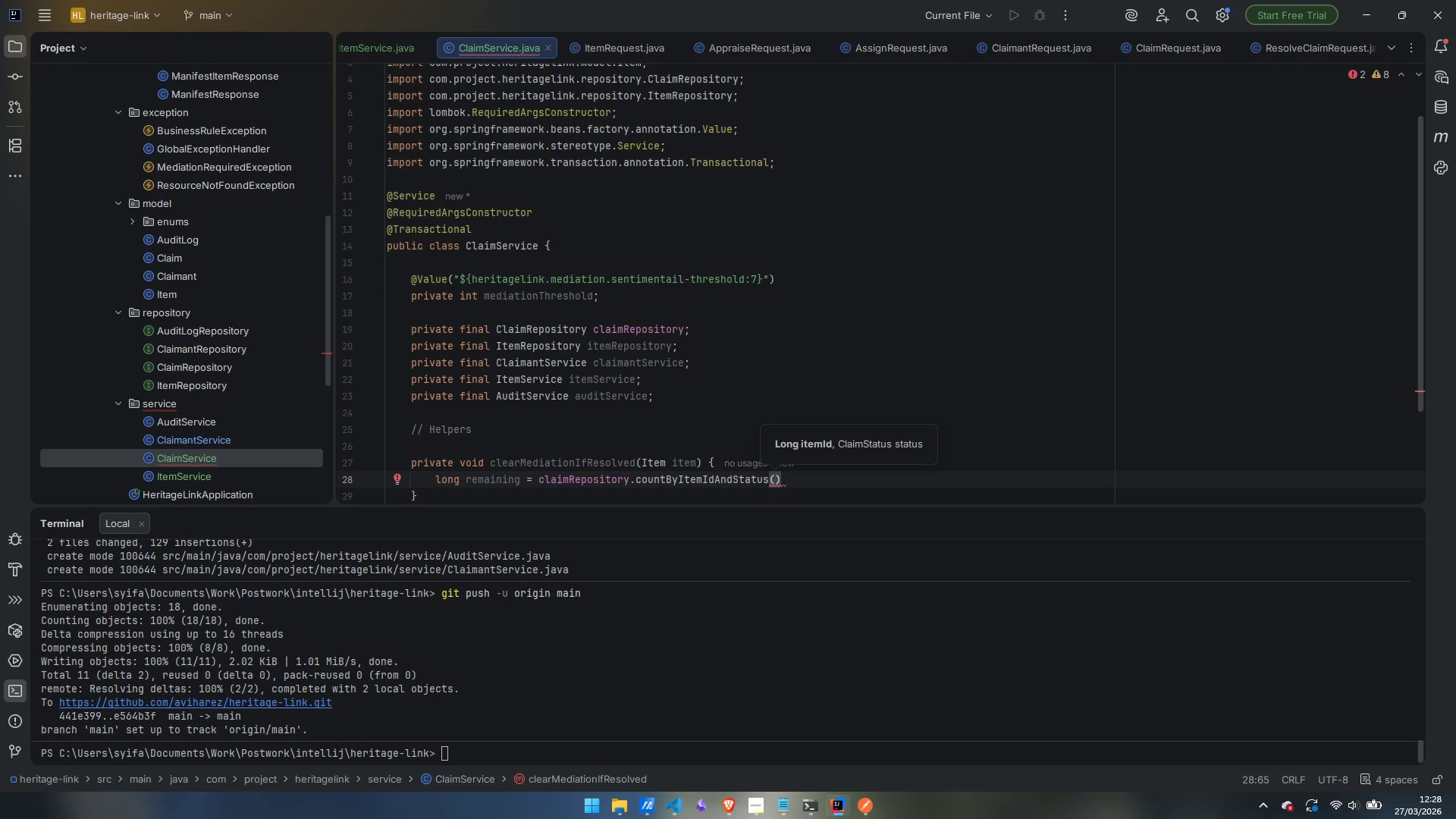 
type(item.getId)
 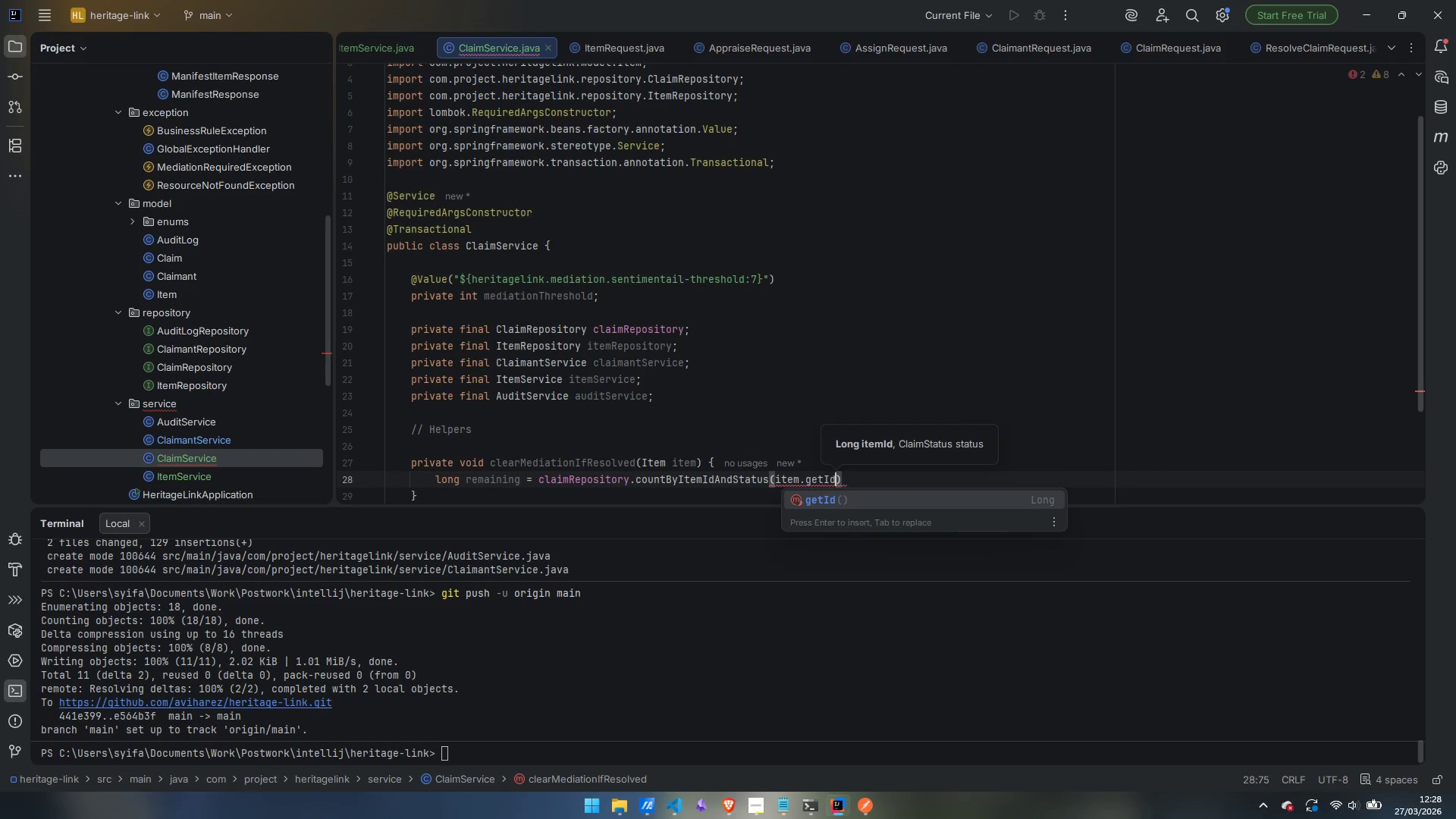 
key(Enter)
 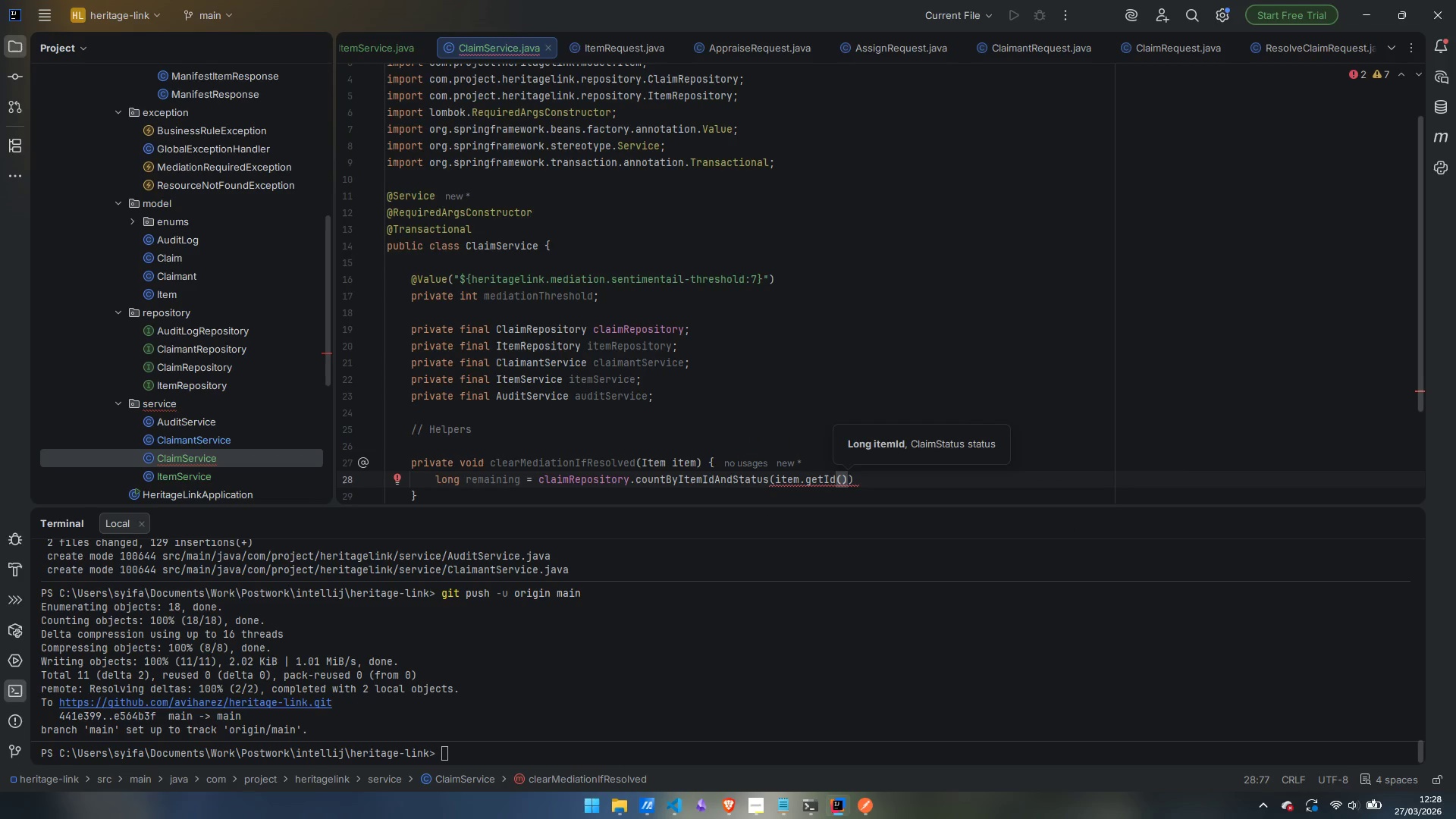 
type(, ClaimStatus)
 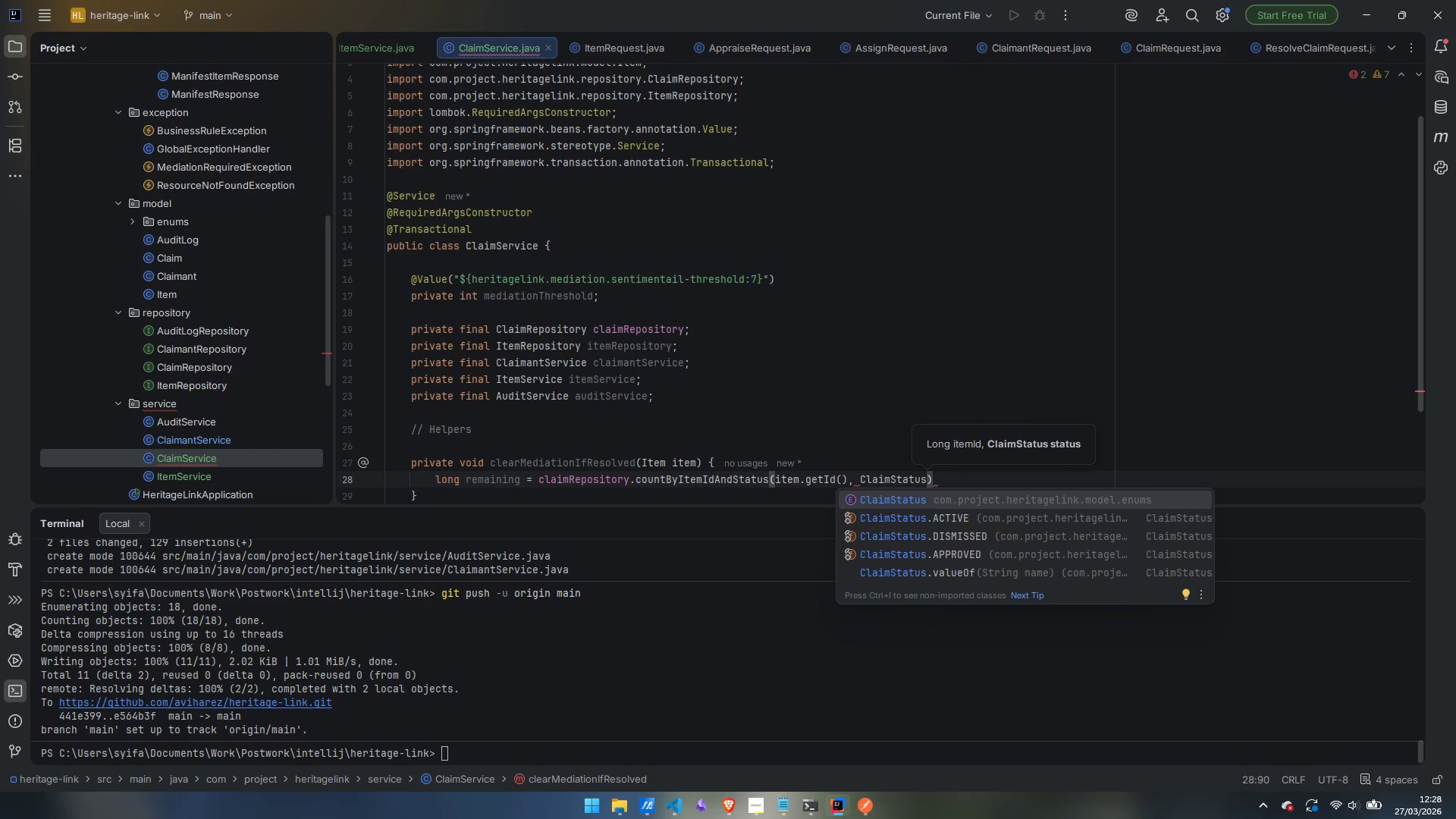 
key(ArrowDown)
 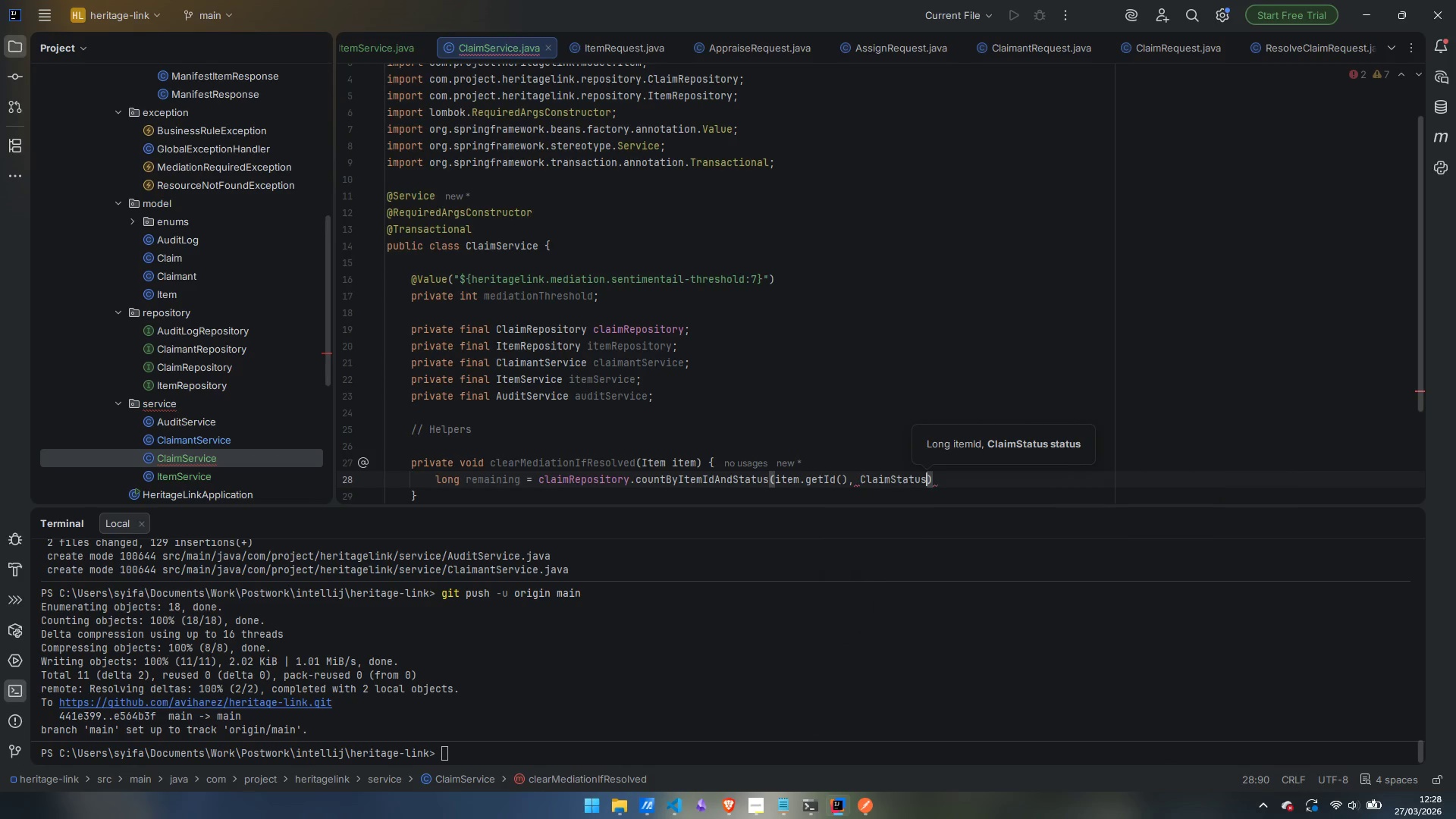 
key(Enter)
 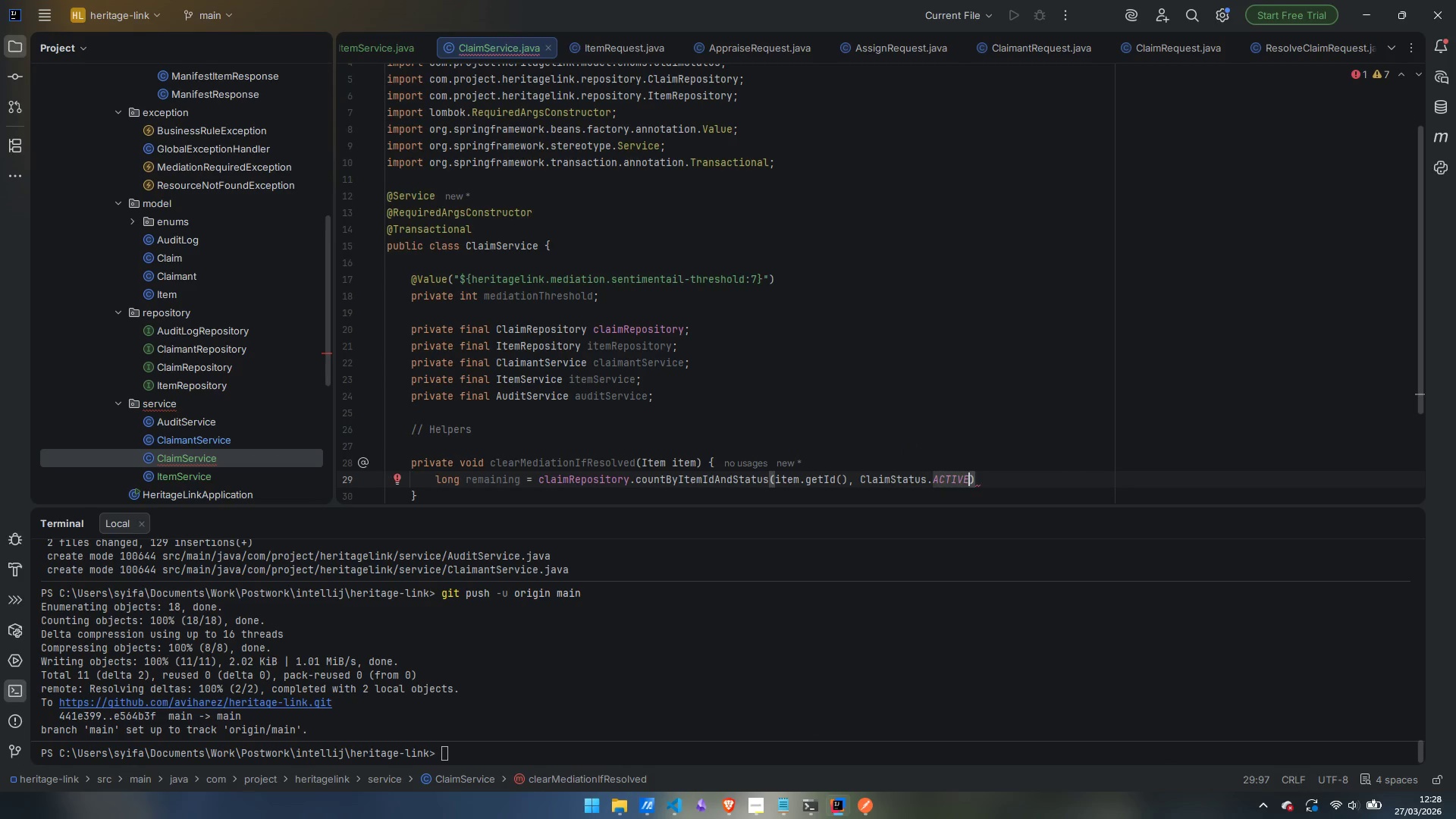 
key(Comma)
 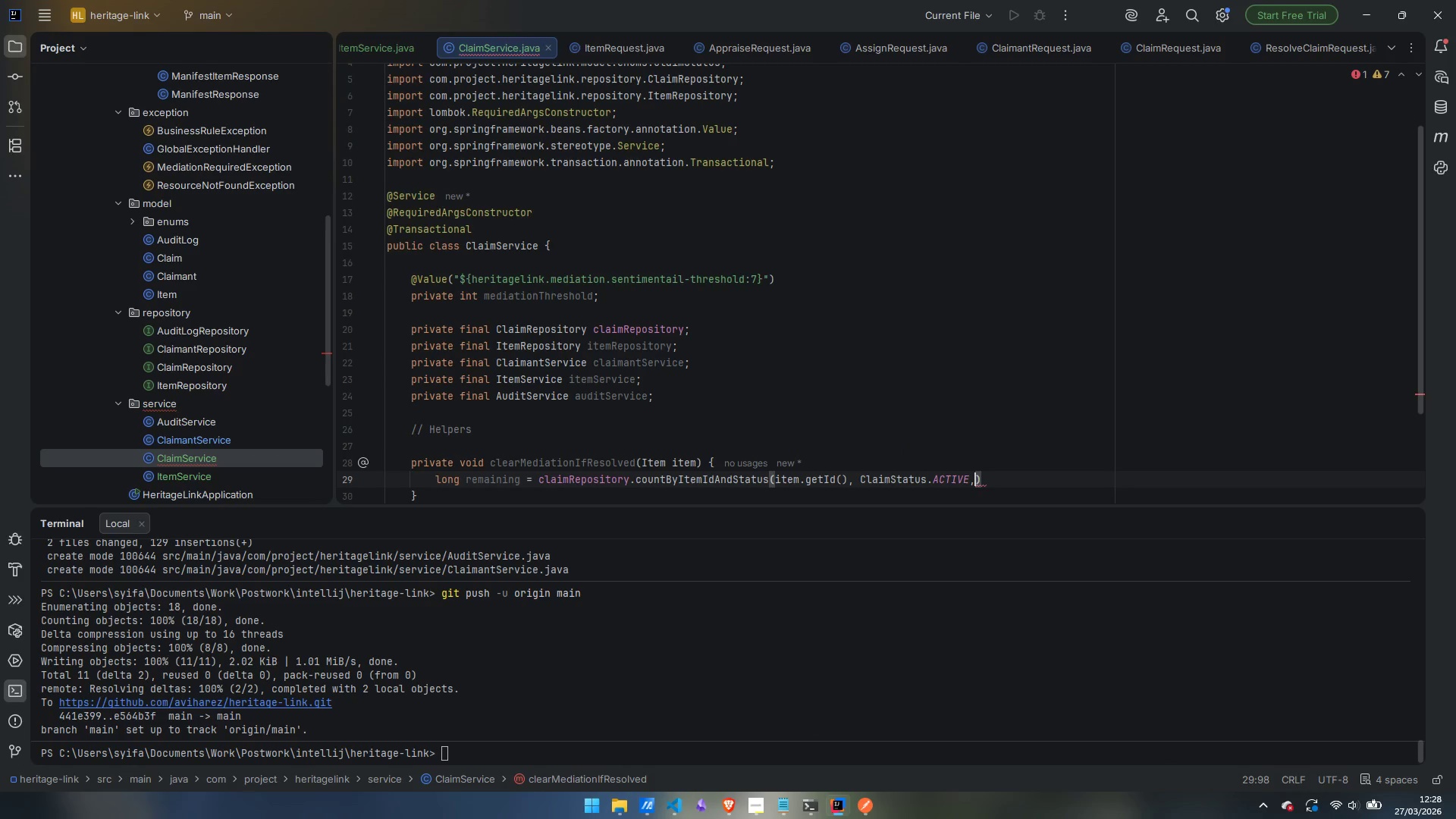 
key(Backspace)
 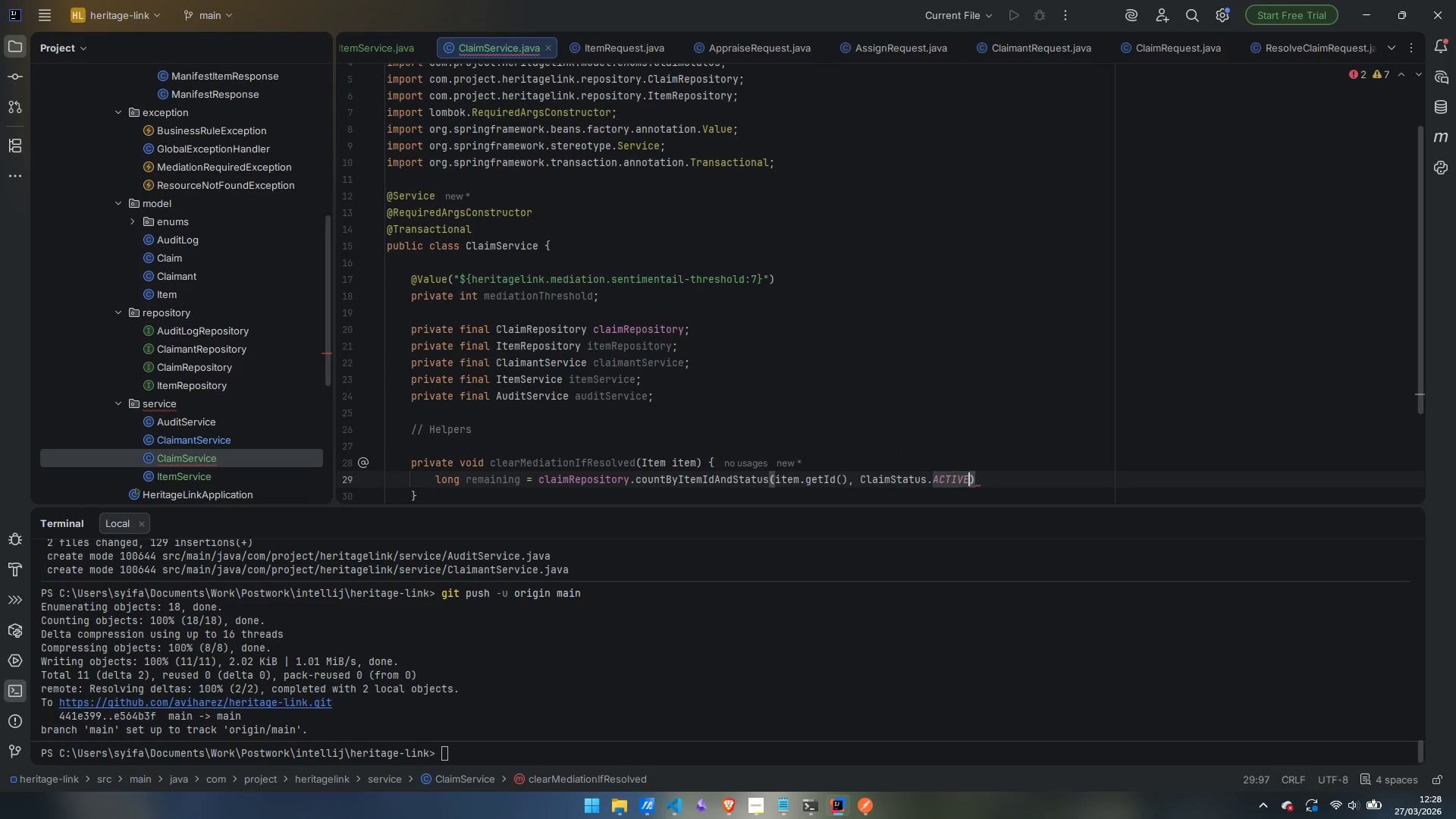 
key(ArrowRight)
 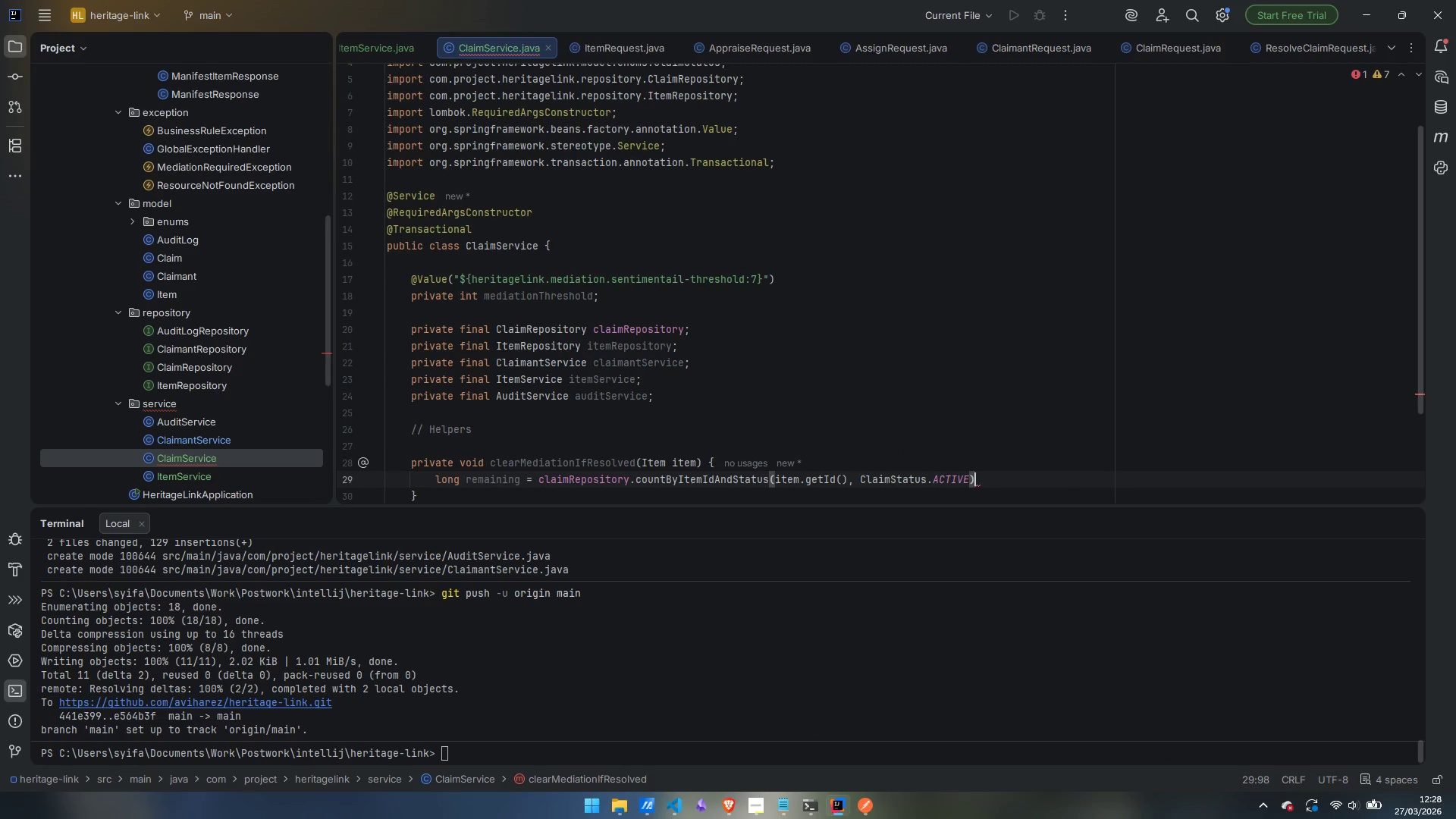 
key(Semicolon)
 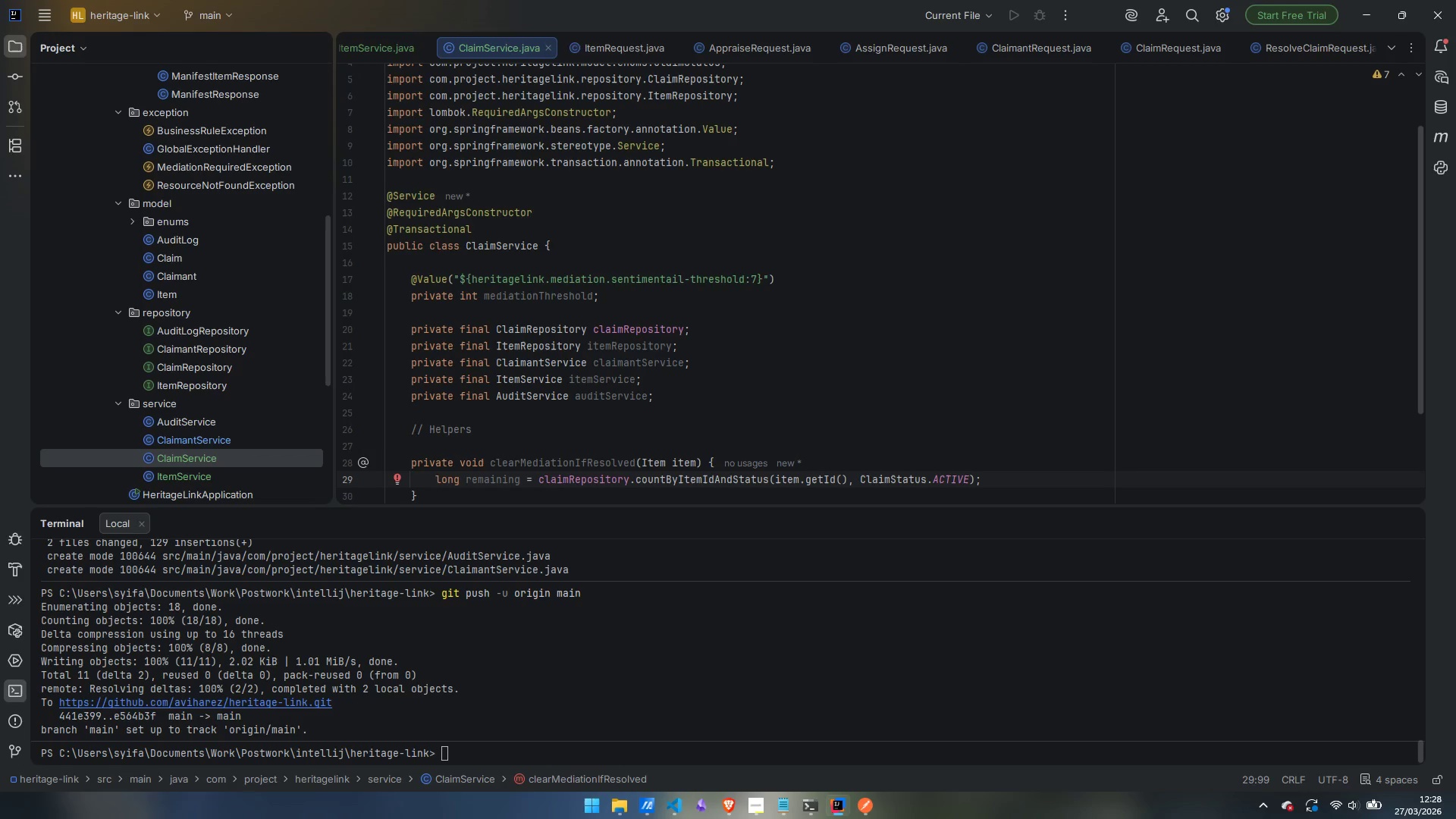 
wait(6.75)
 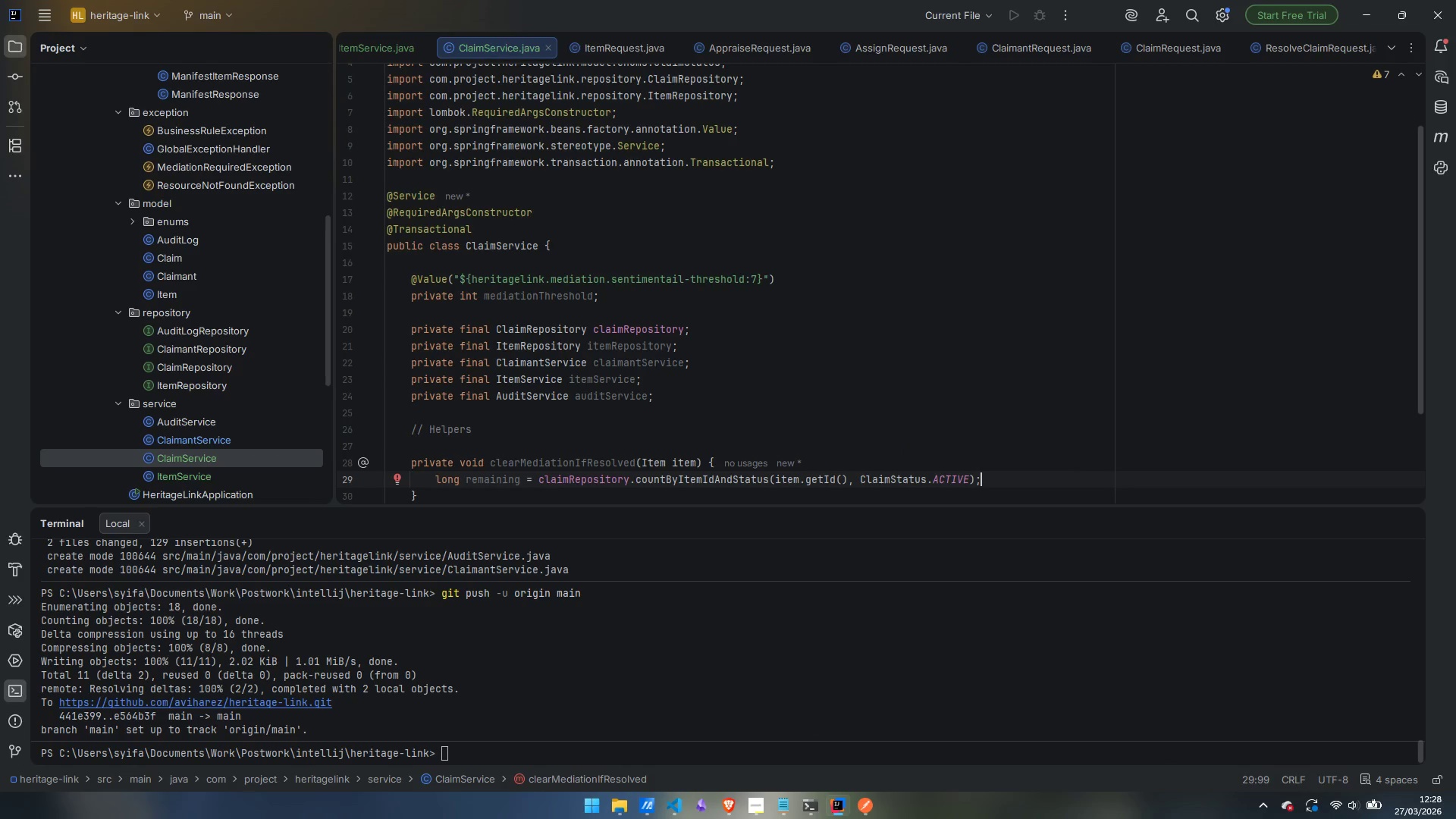 
key(Enter)
 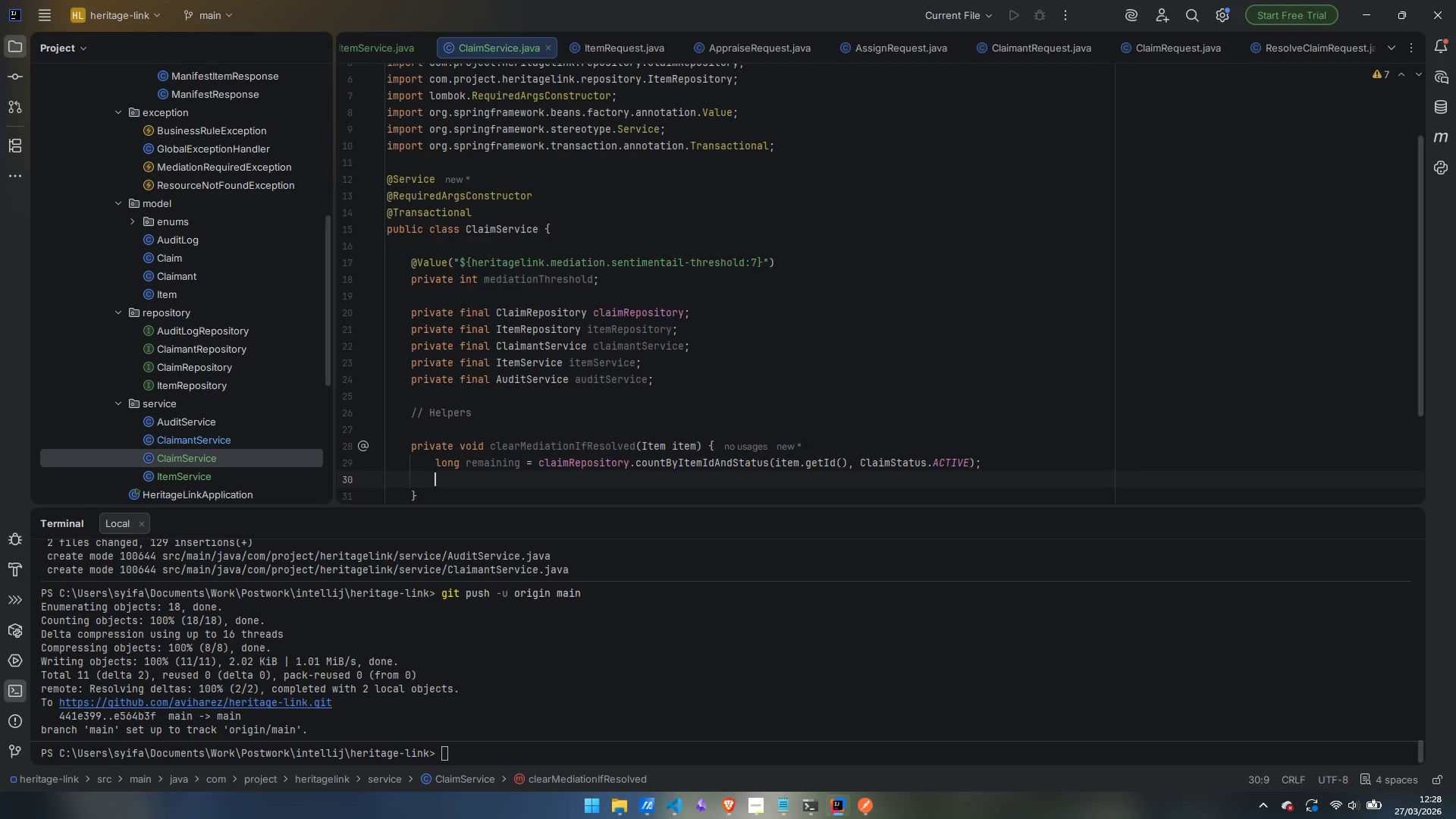 
type(if (remaining)
 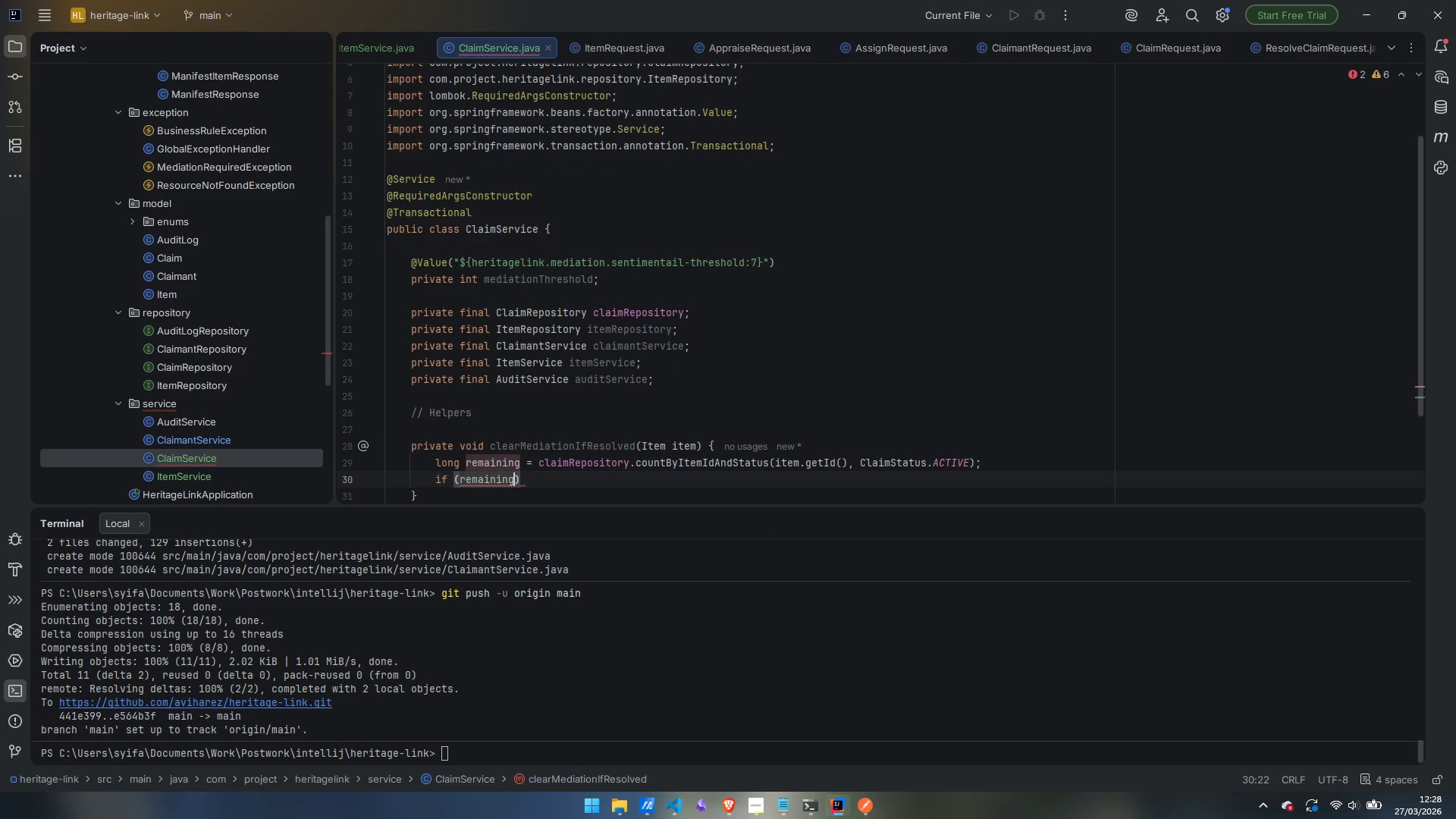 
key(Space)
 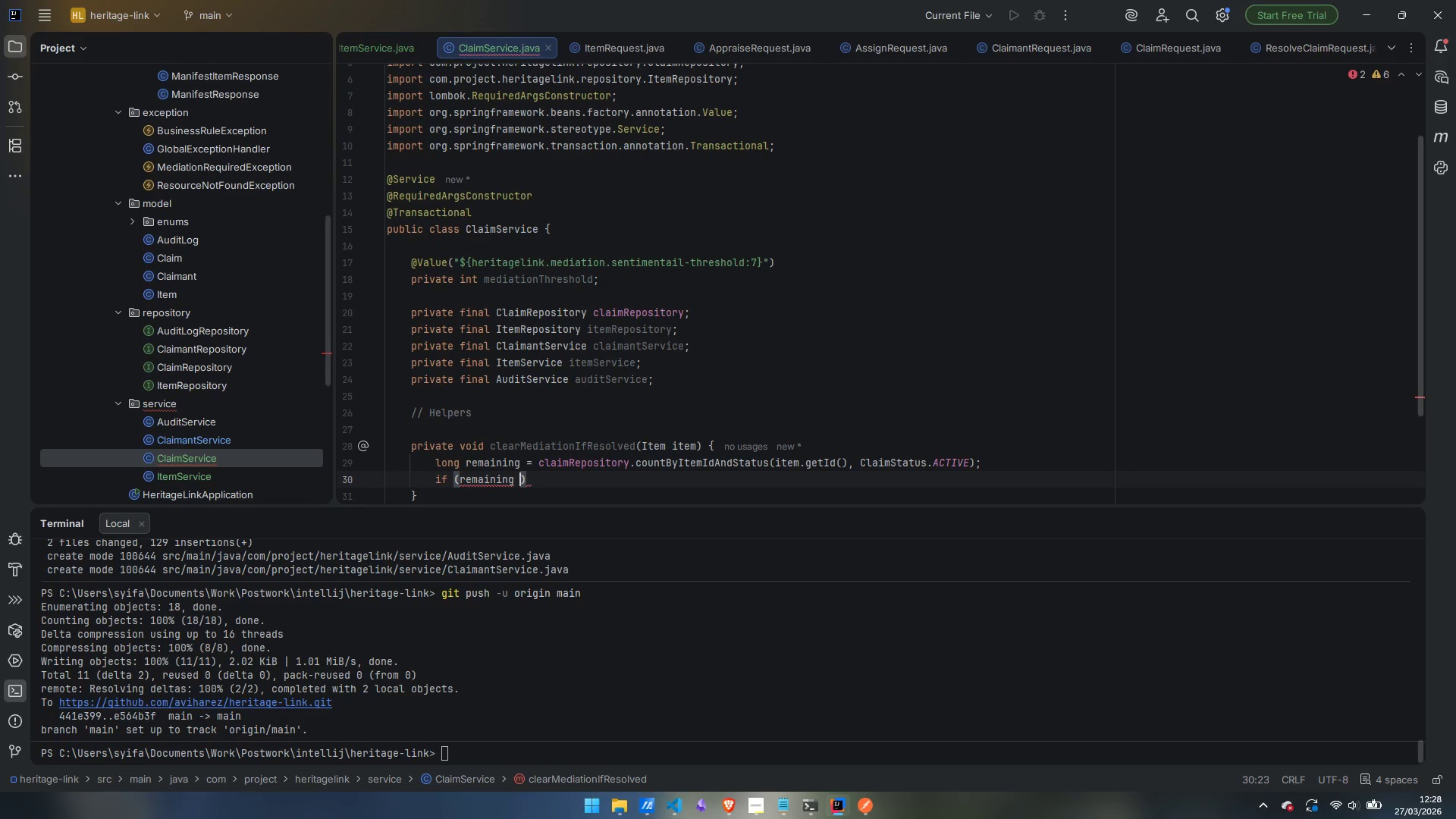 
key(Shift+Comma)
 